 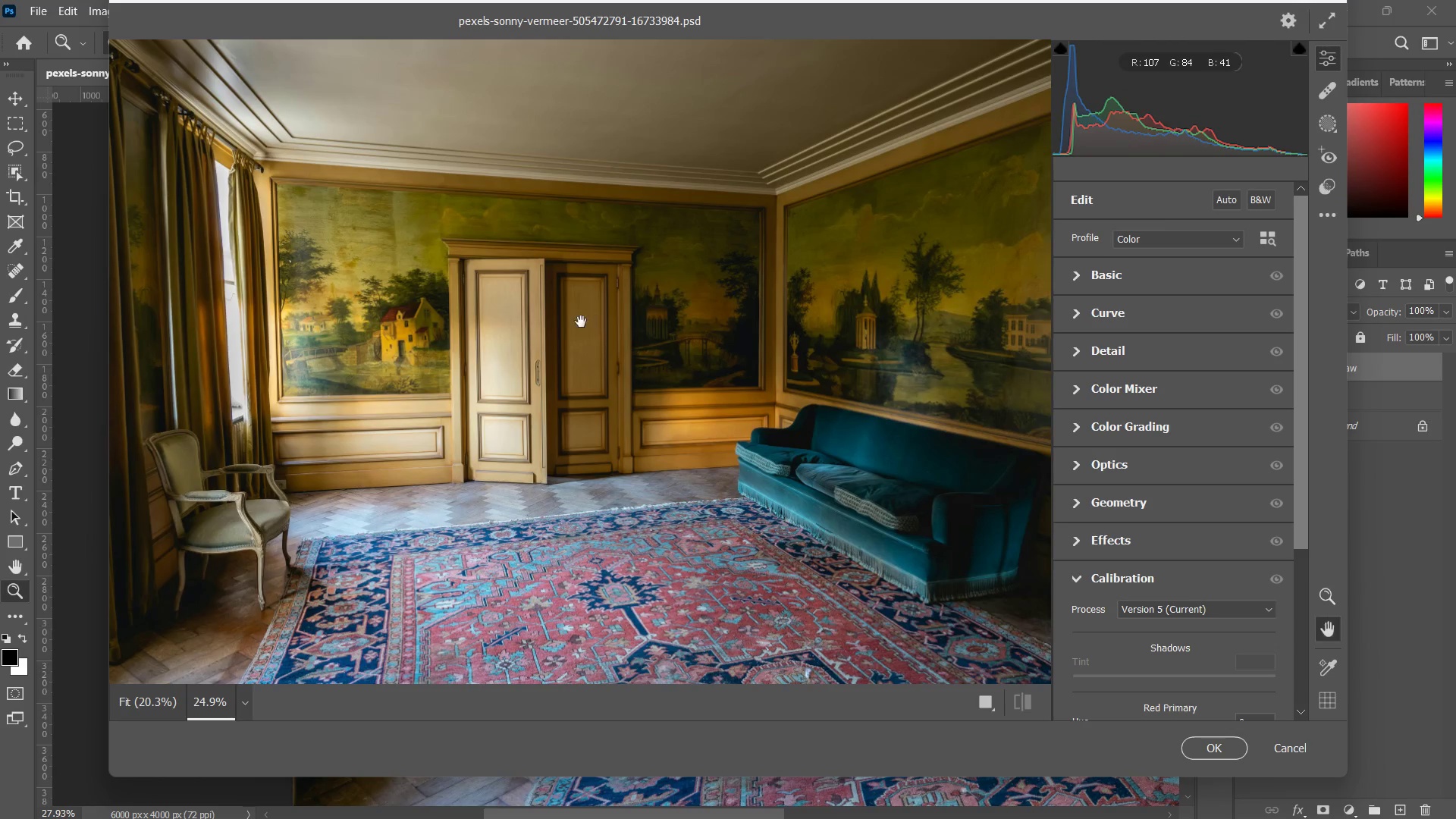 
hold_key(key=Space, duration=0.38)
 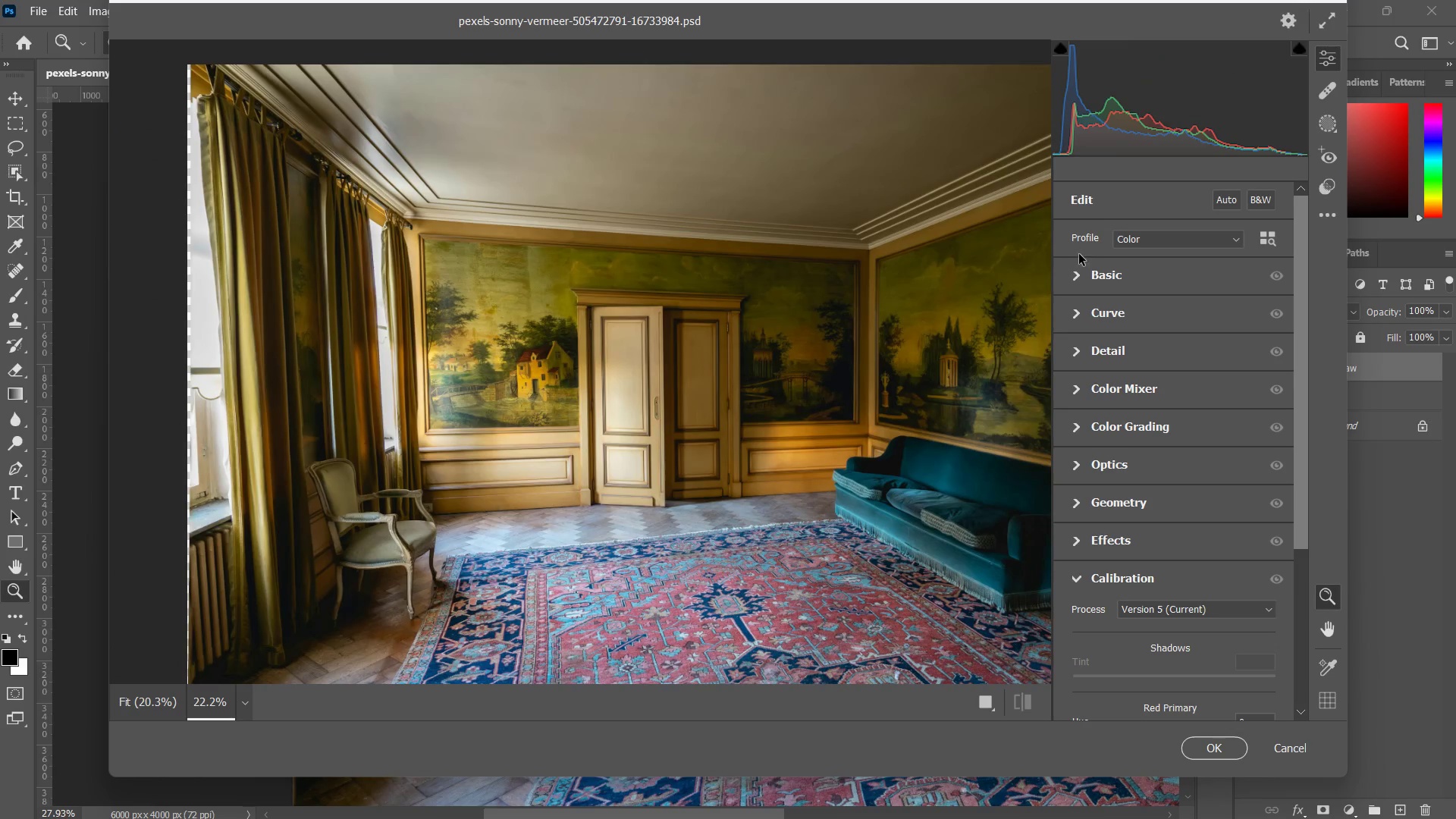 
left_click_drag(start_coordinate=[551, 314], to_coordinate=[666, 361])
 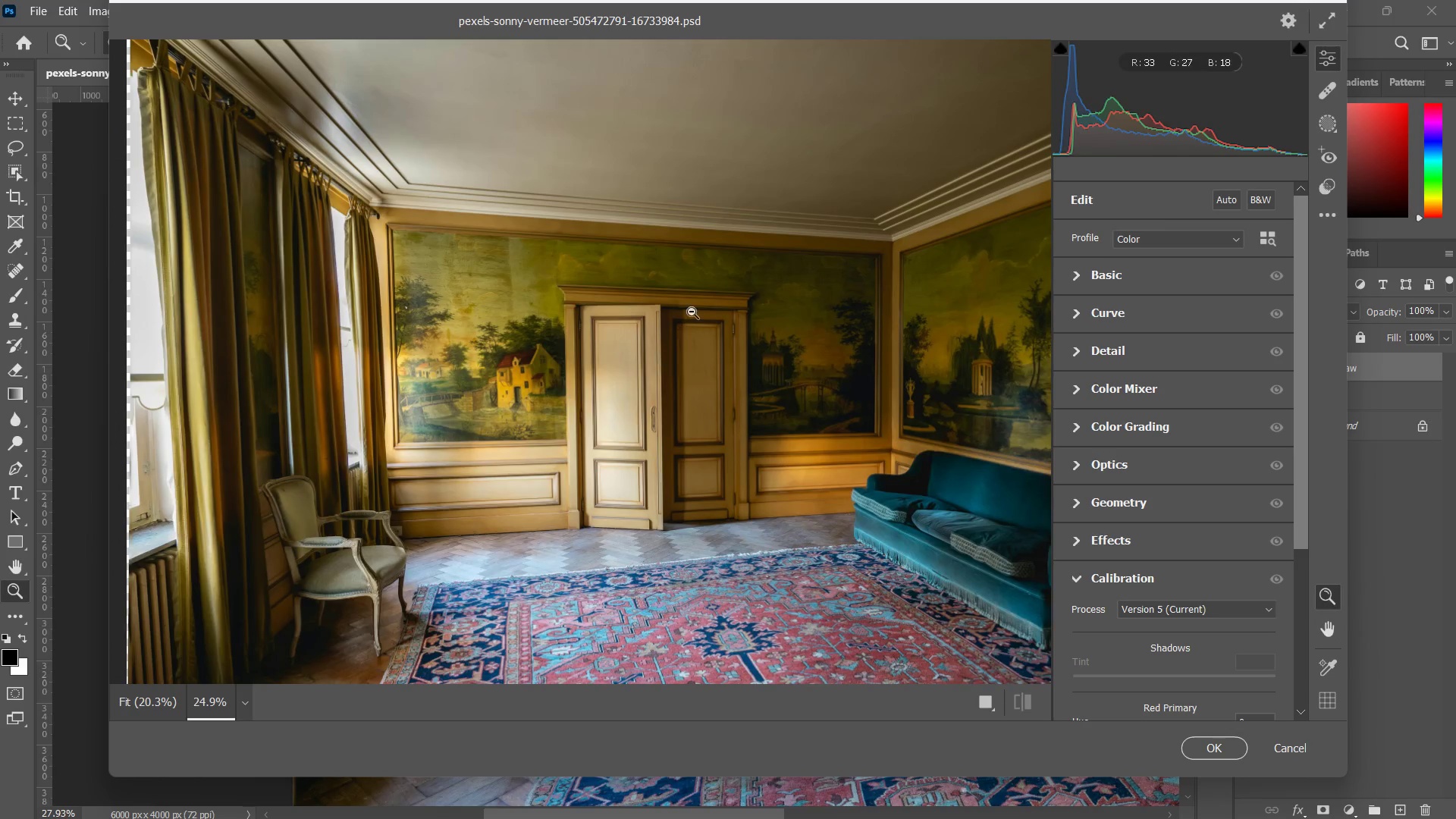 
left_click_drag(start_coordinate=[690, 312], to_coordinate=[680, 332])
 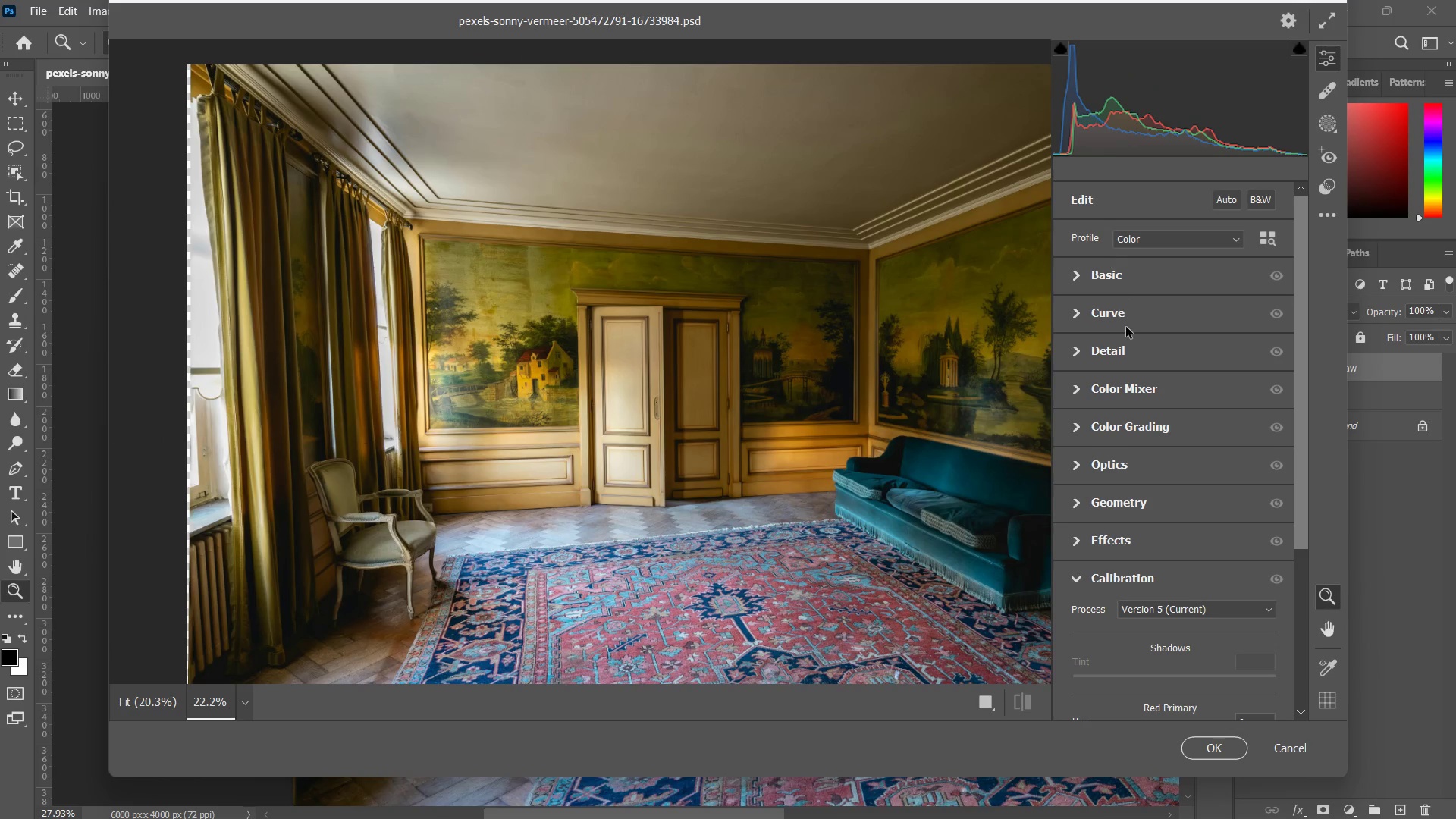 
scroll: coordinate [1096, 283], scroll_direction: up, amount: 13.0
 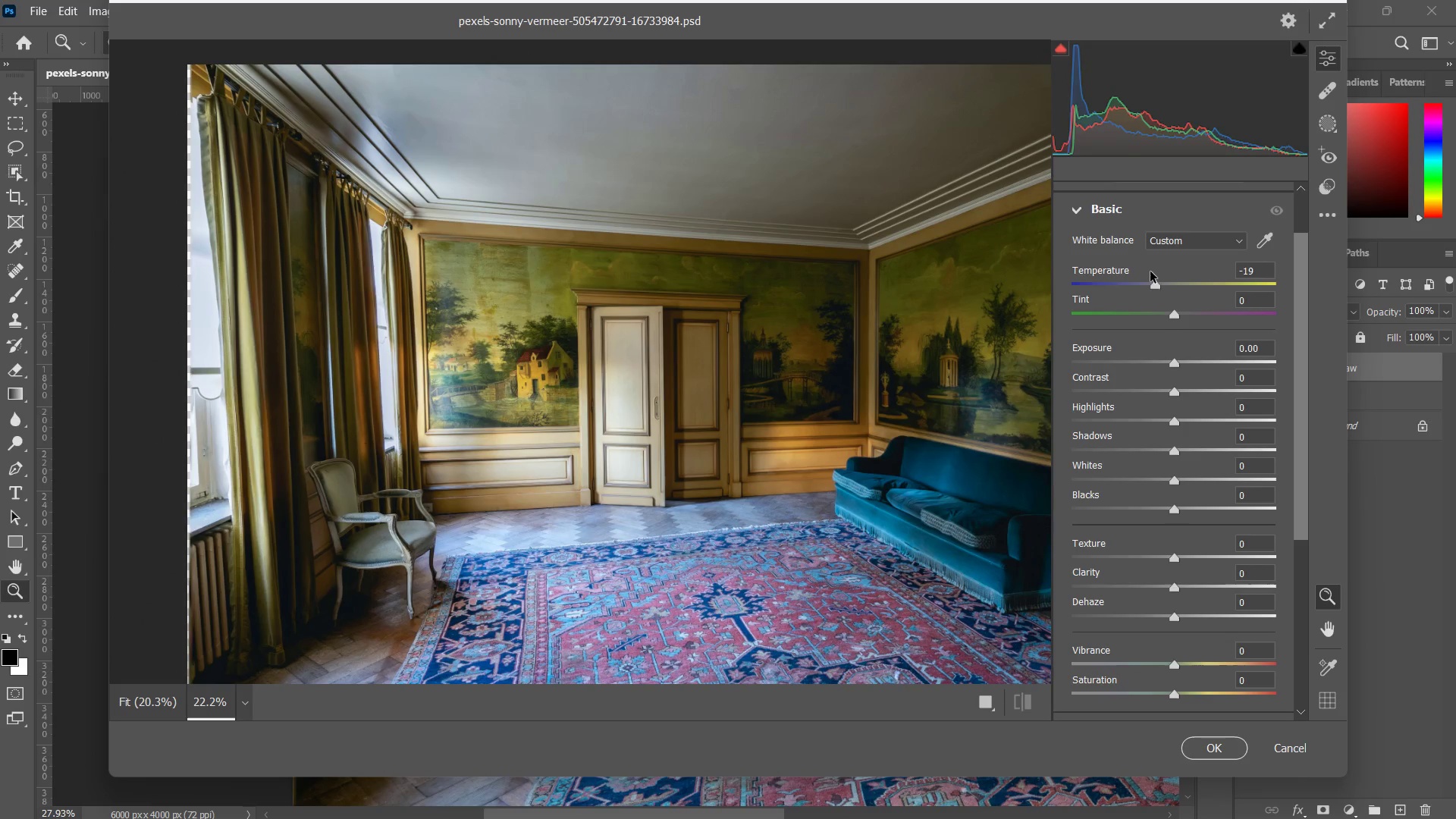 
wait(9.65)
 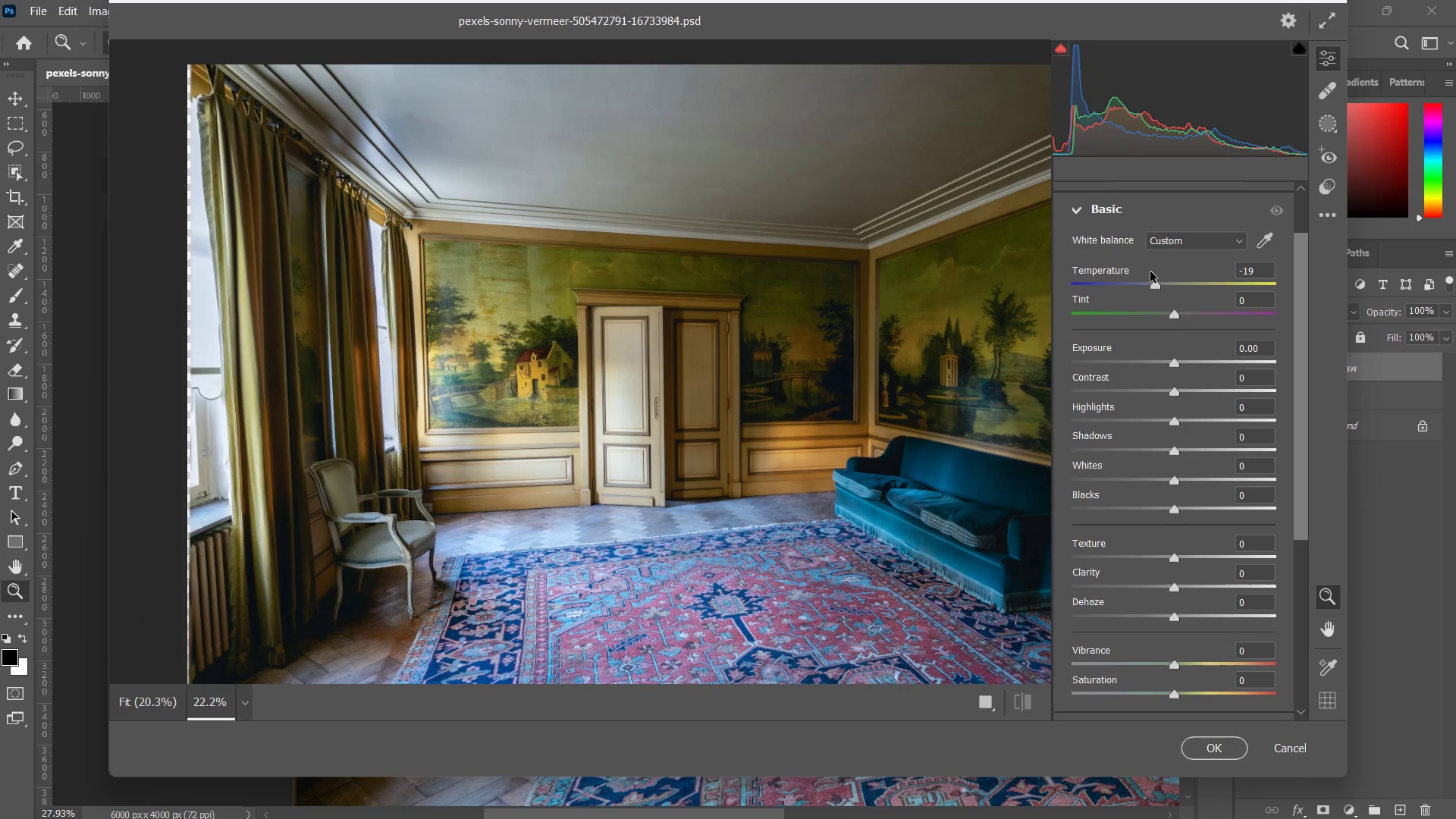 
left_click_drag(start_coordinate=[1173, 315], to_coordinate=[1156, 322])
 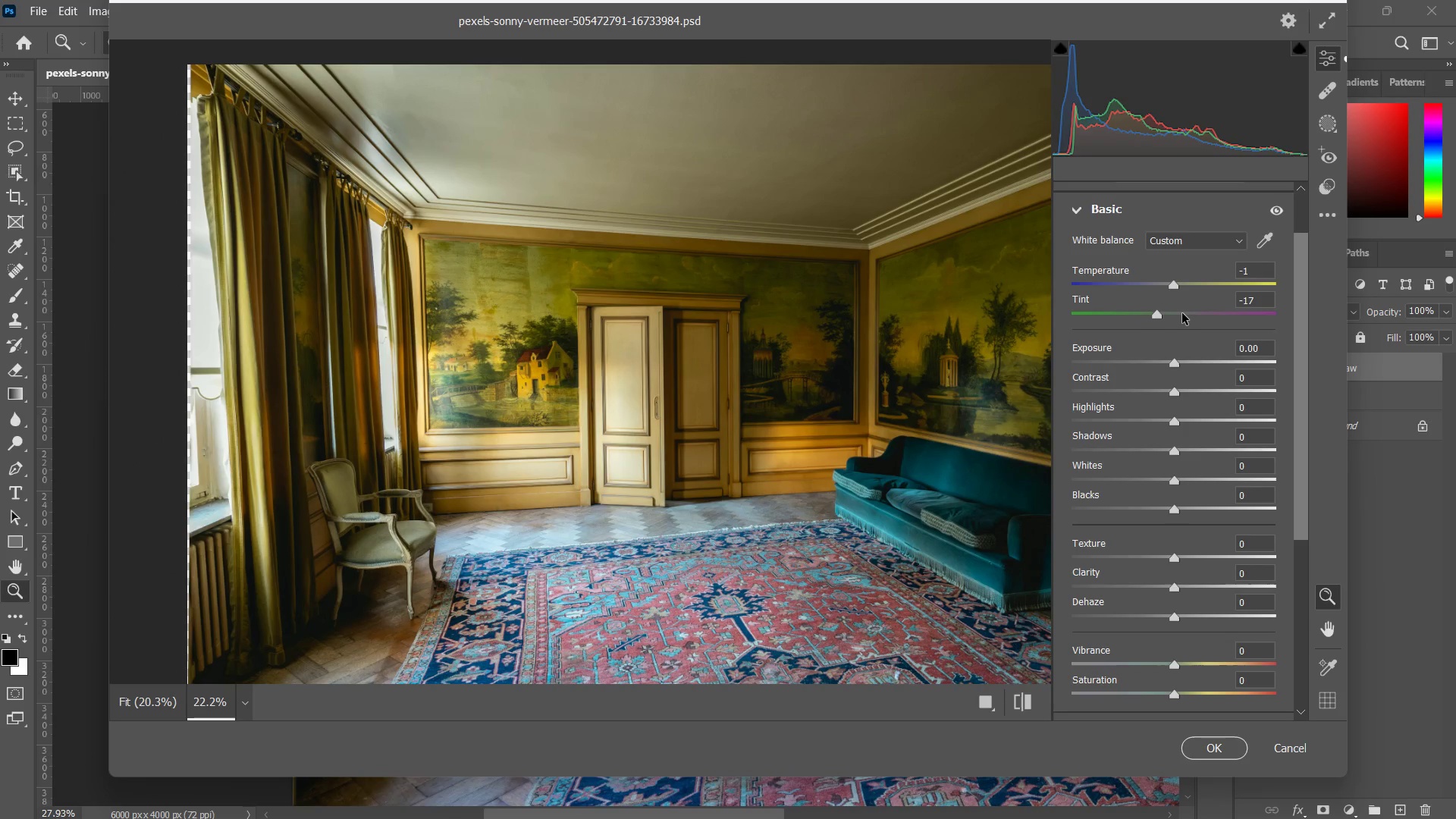 
key(Control+ControlLeft)
 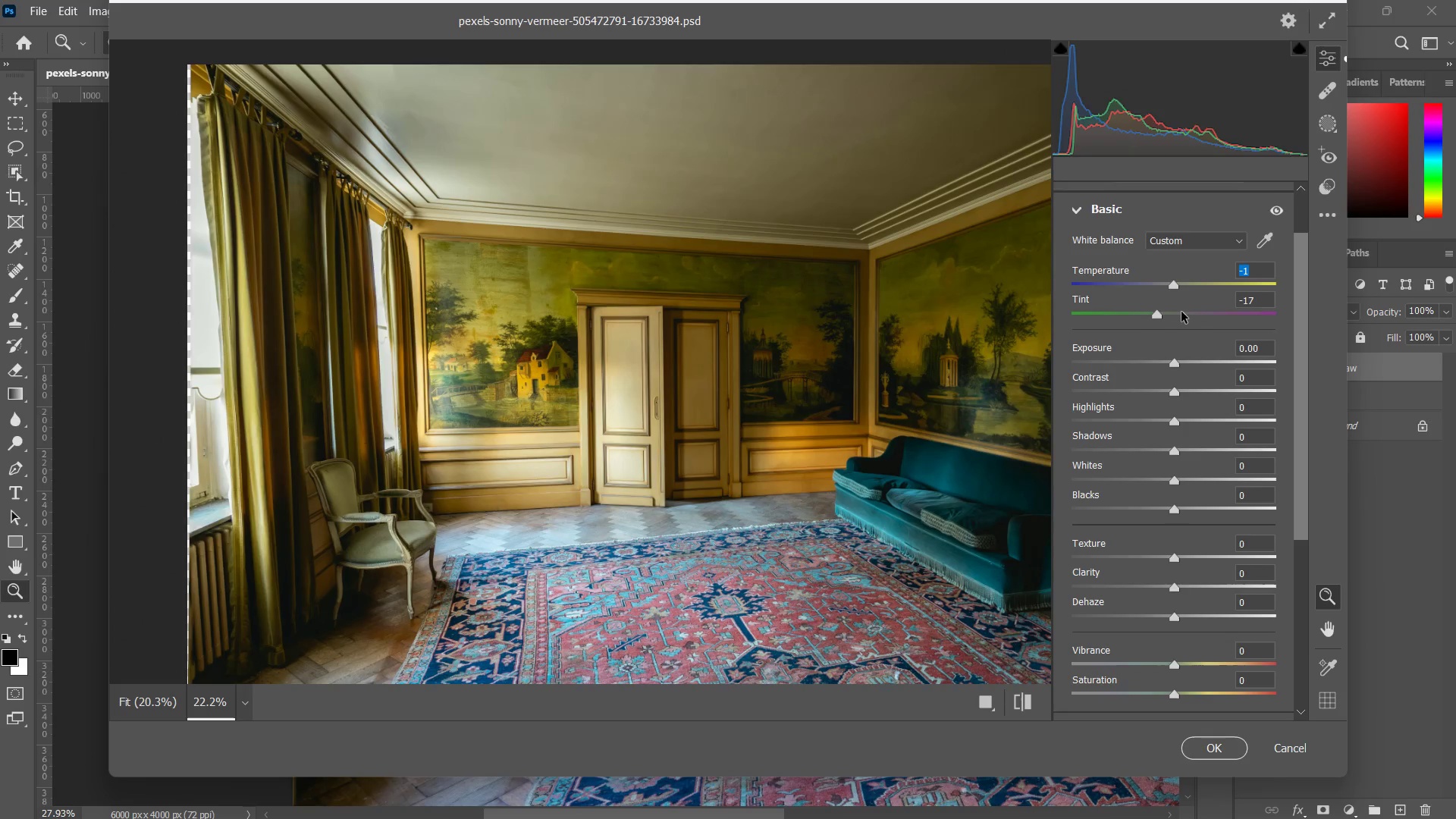 
key(Z)
 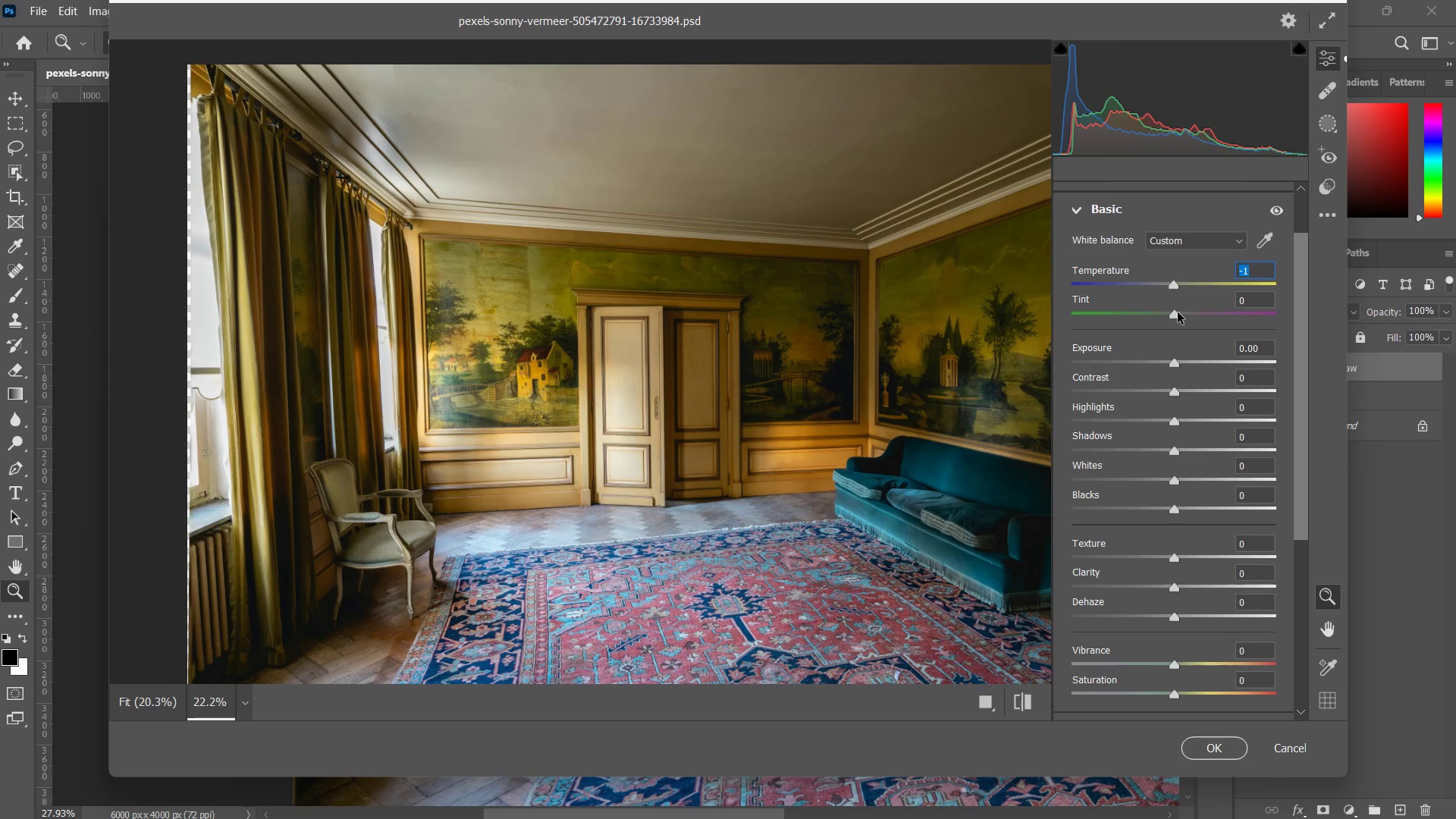 
left_click_drag(start_coordinate=[1174, 311], to_coordinate=[1163, 308])
 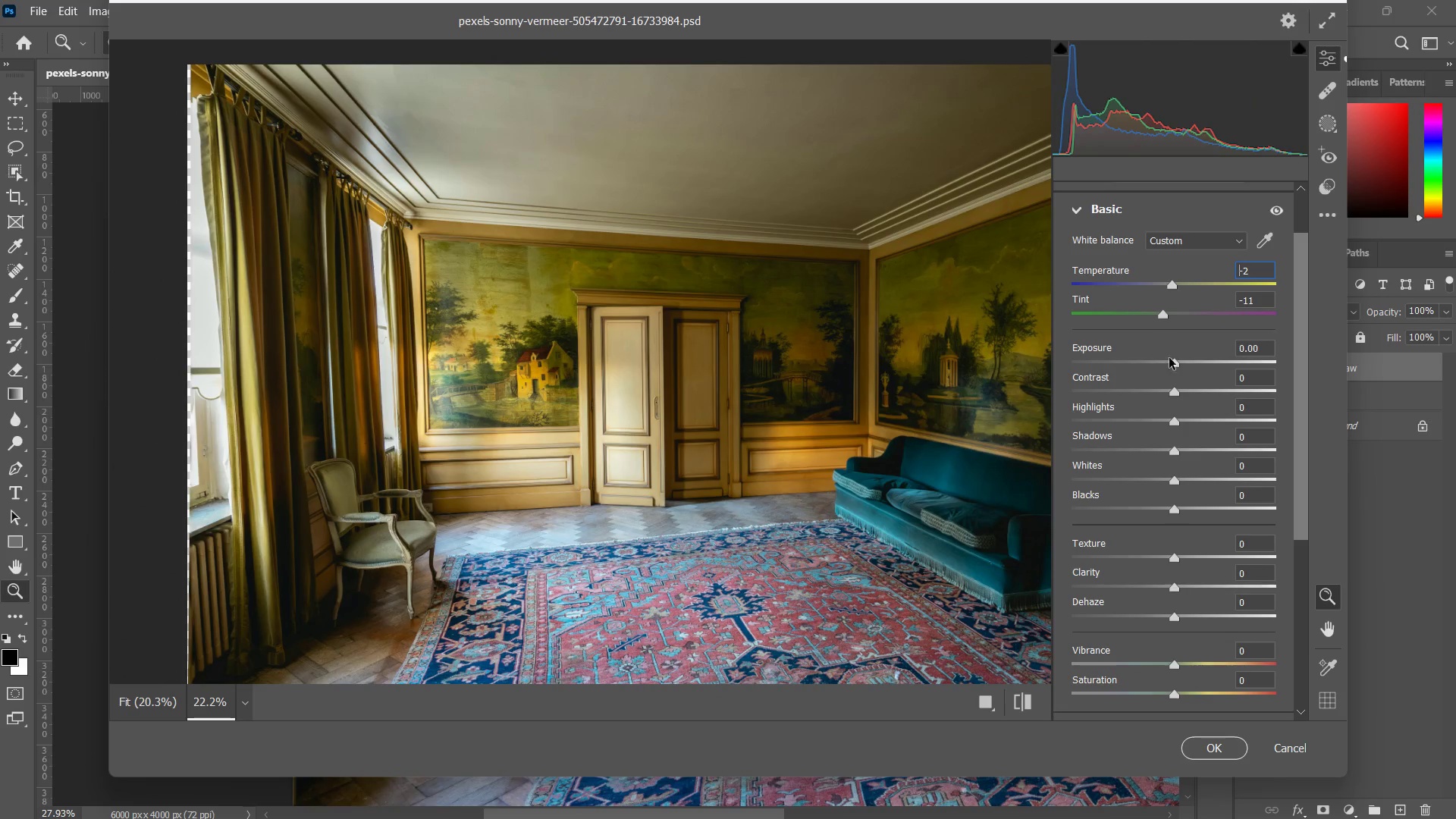 
left_click_drag(start_coordinate=[1176, 361], to_coordinate=[1186, 350])
 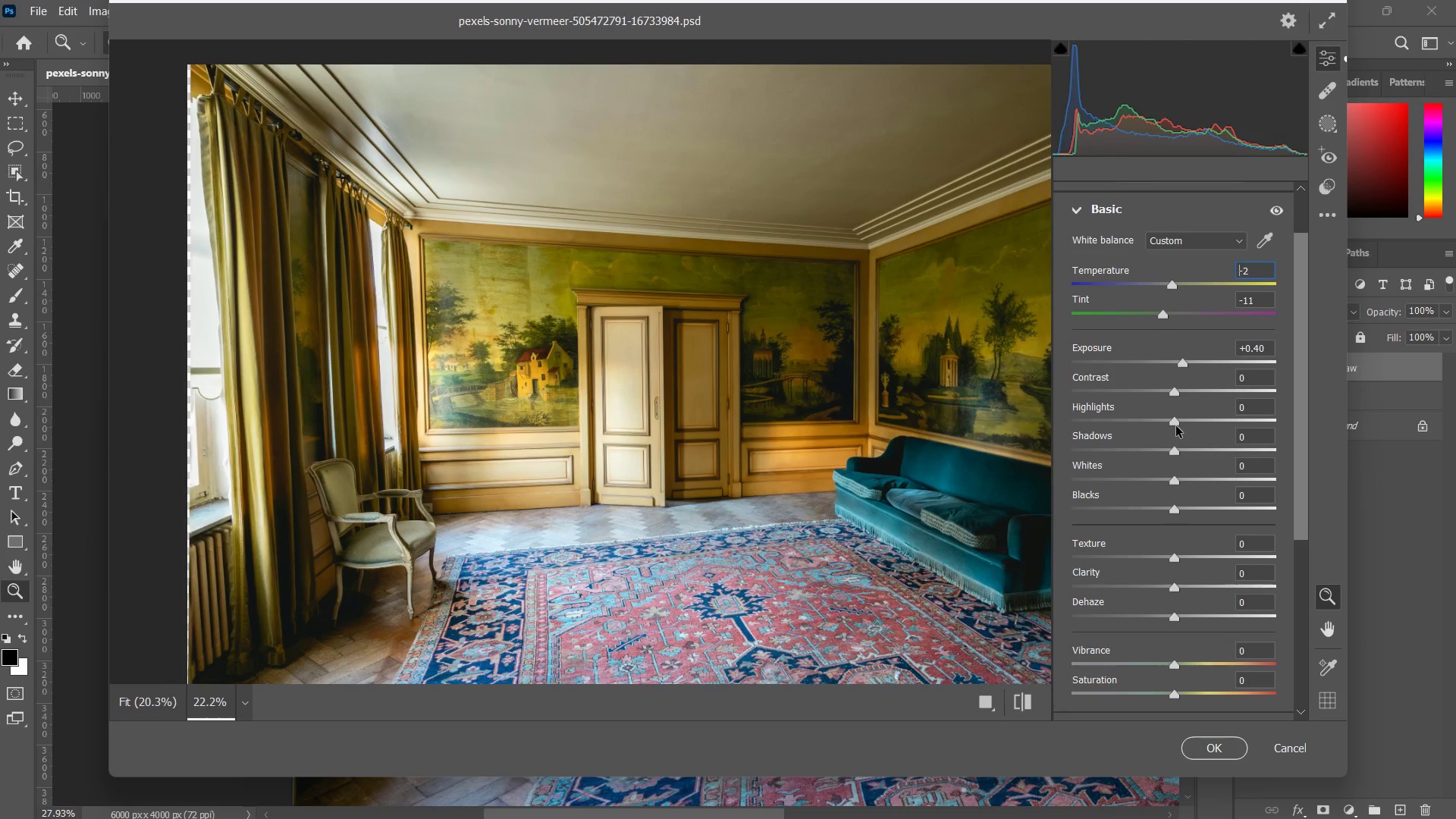 
left_click_drag(start_coordinate=[1175, 422], to_coordinate=[1149, 413])
 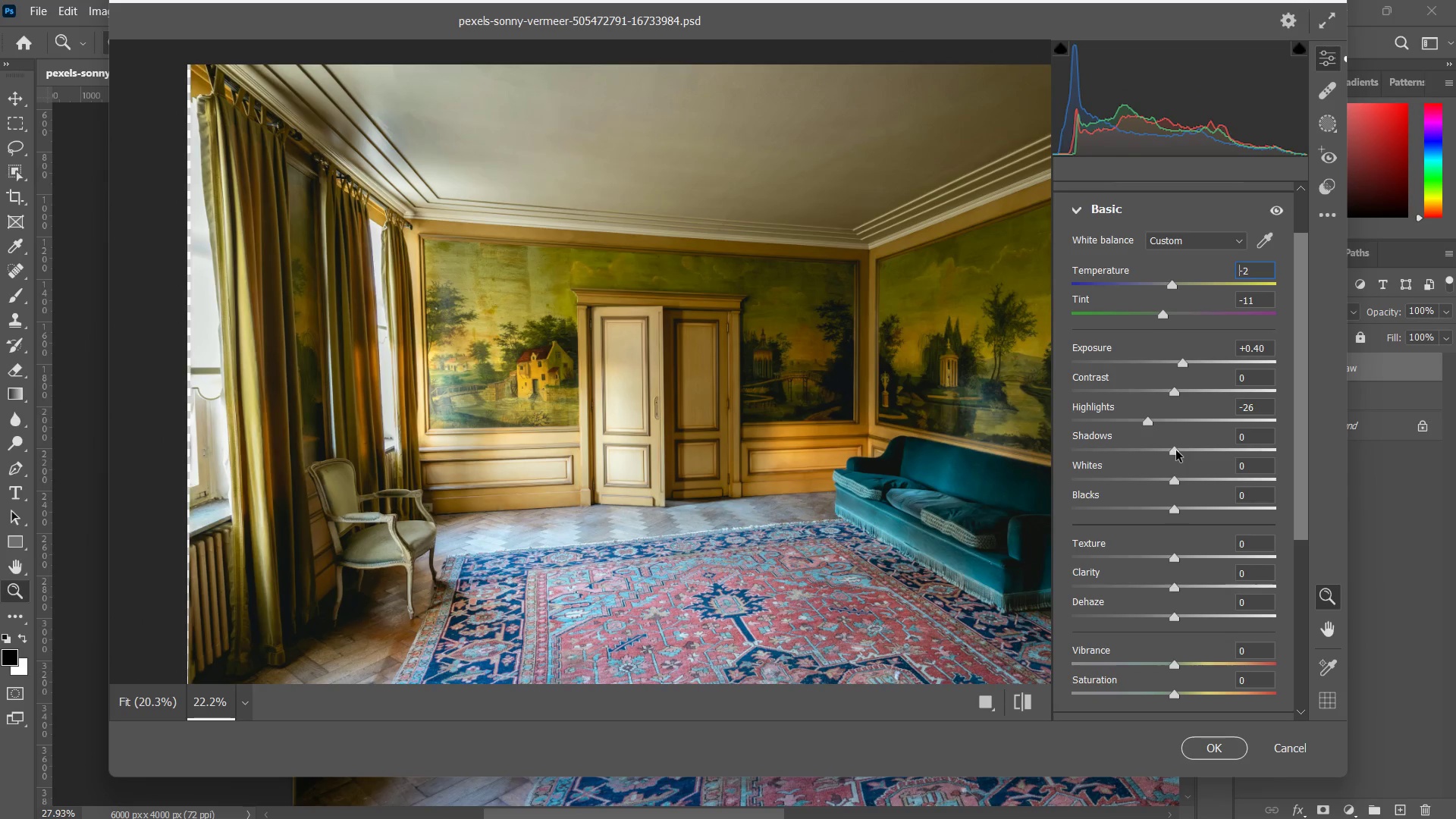 
left_click_drag(start_coordinate=[1176, 450], to_coordinate=[1166, 452])
 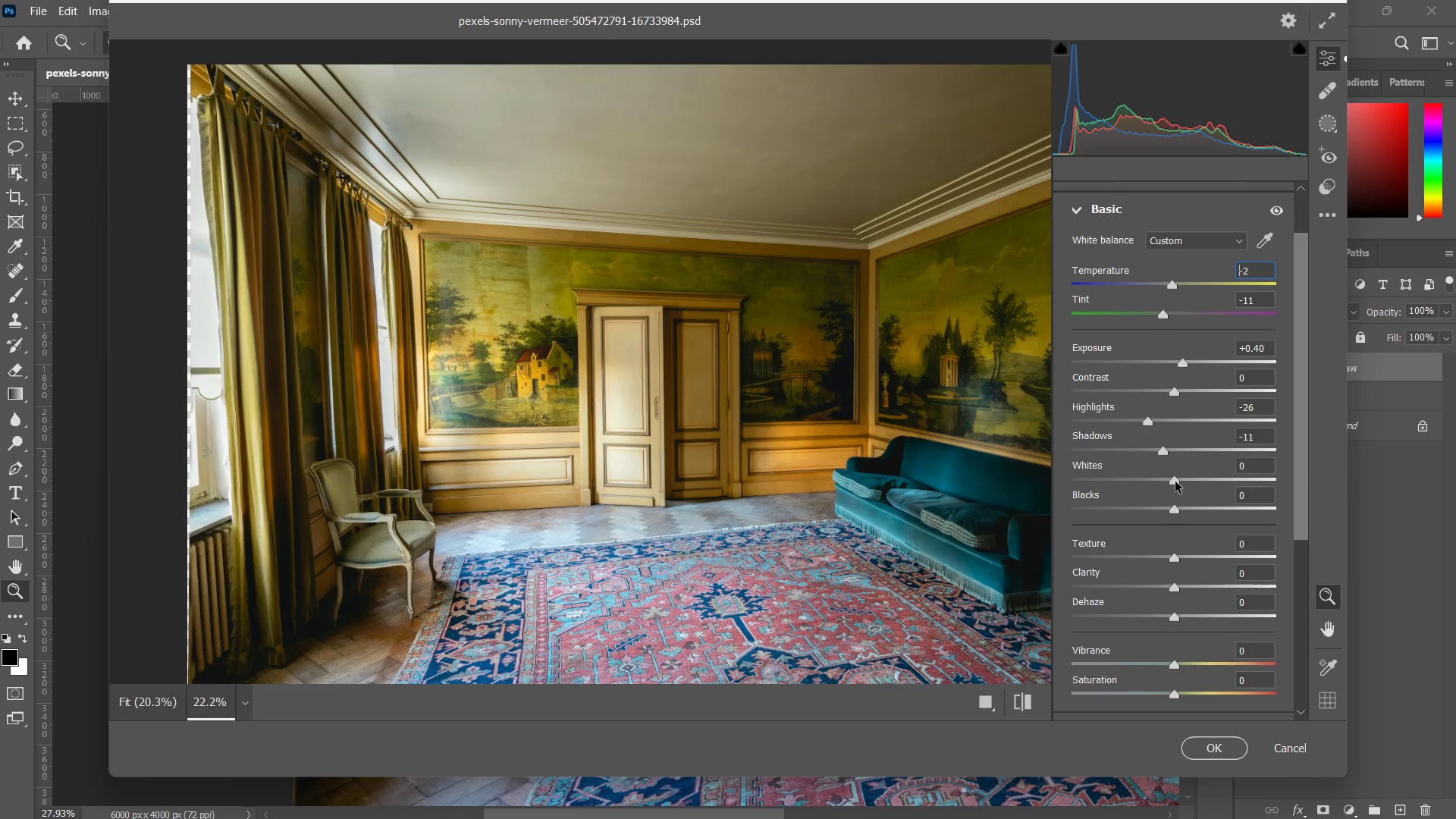 
left_click_drag(start_coordinate=[1175, 482], to_coordinate=[1182, 478])
 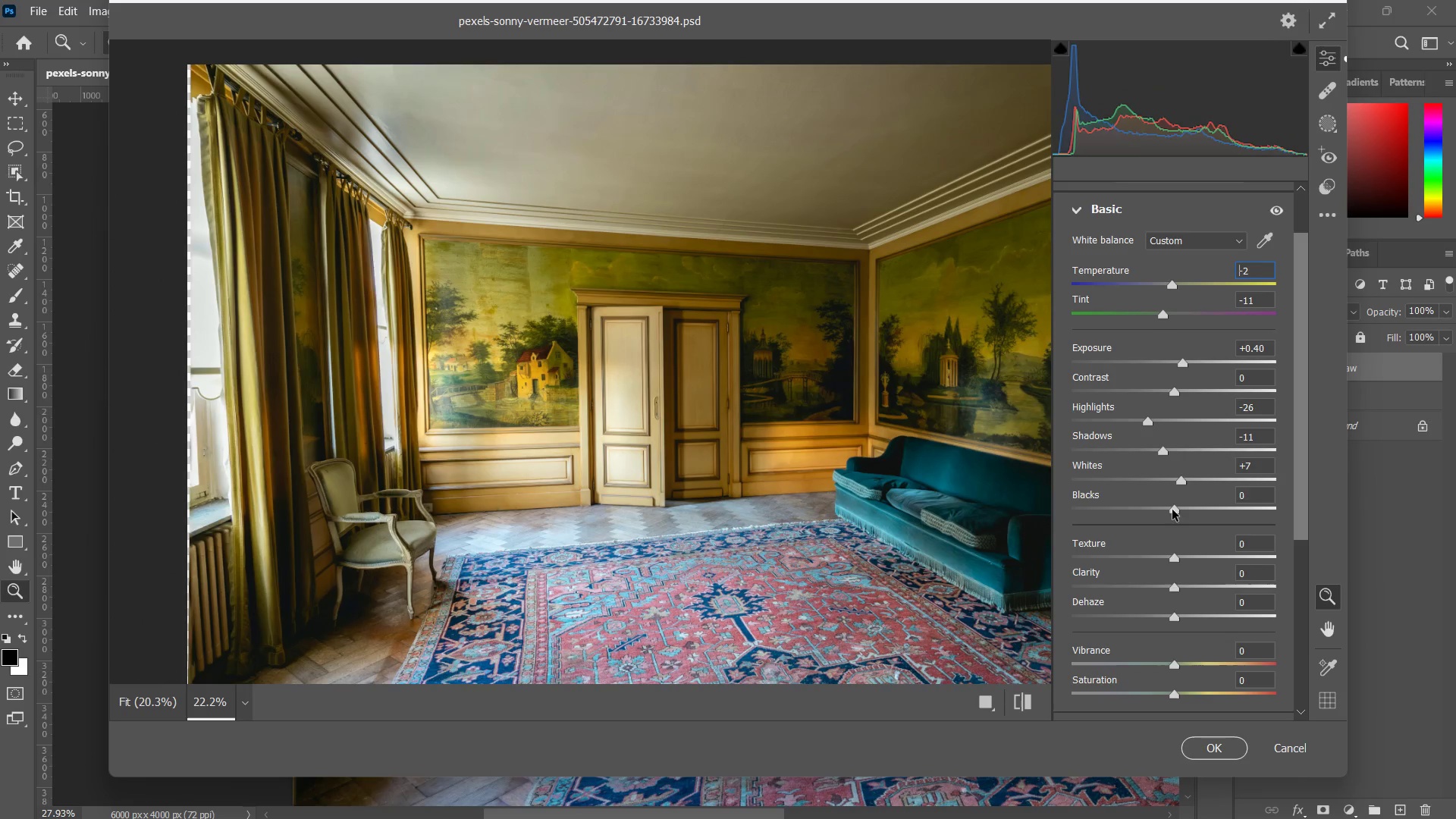 
left_click_drag(start_coordinate=[1172, 510], to_coordinate=[1199, 479])
 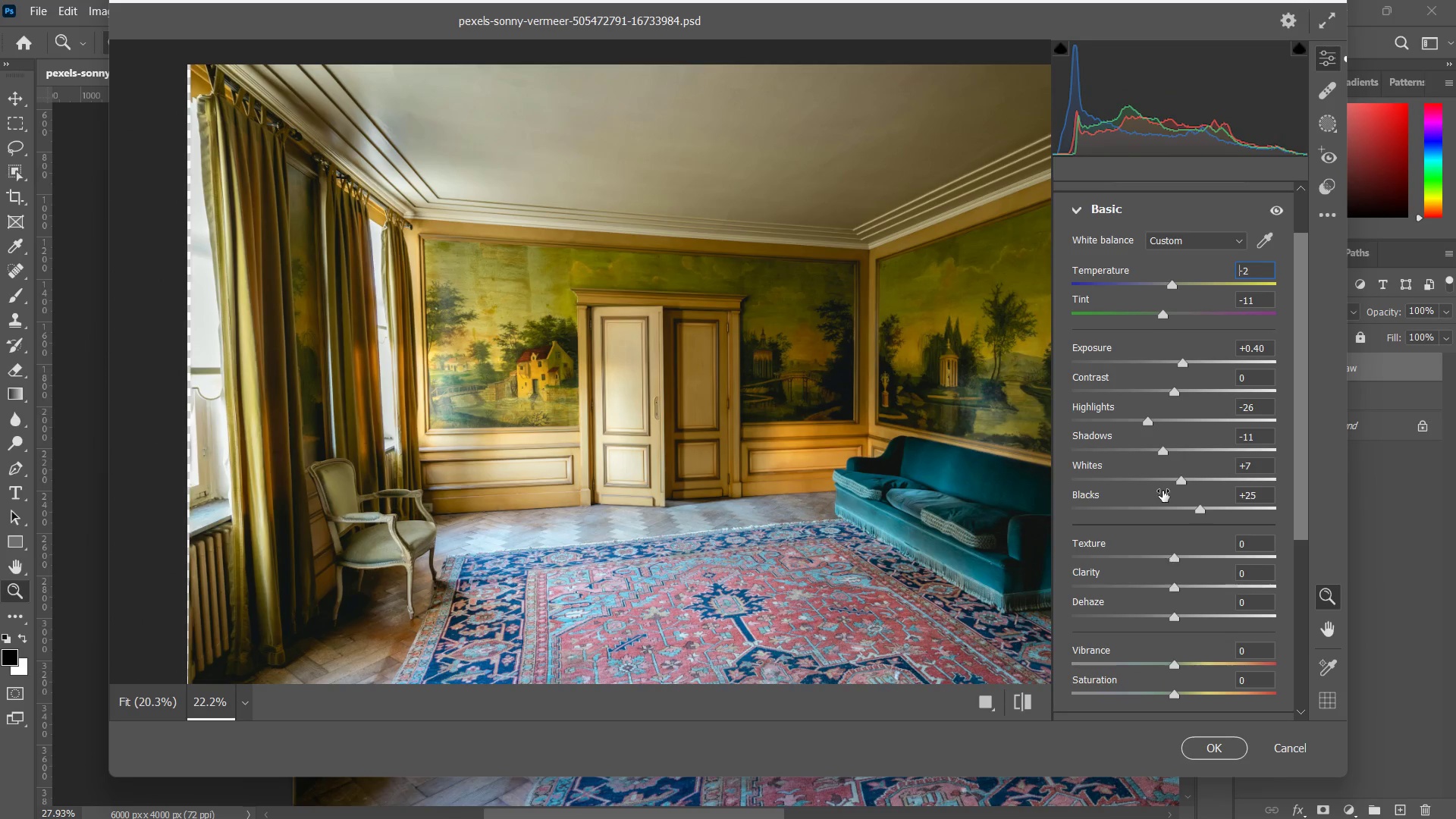 
scroll: coordinate [1163, 490], scroll_direction: down, amount: 1.0
 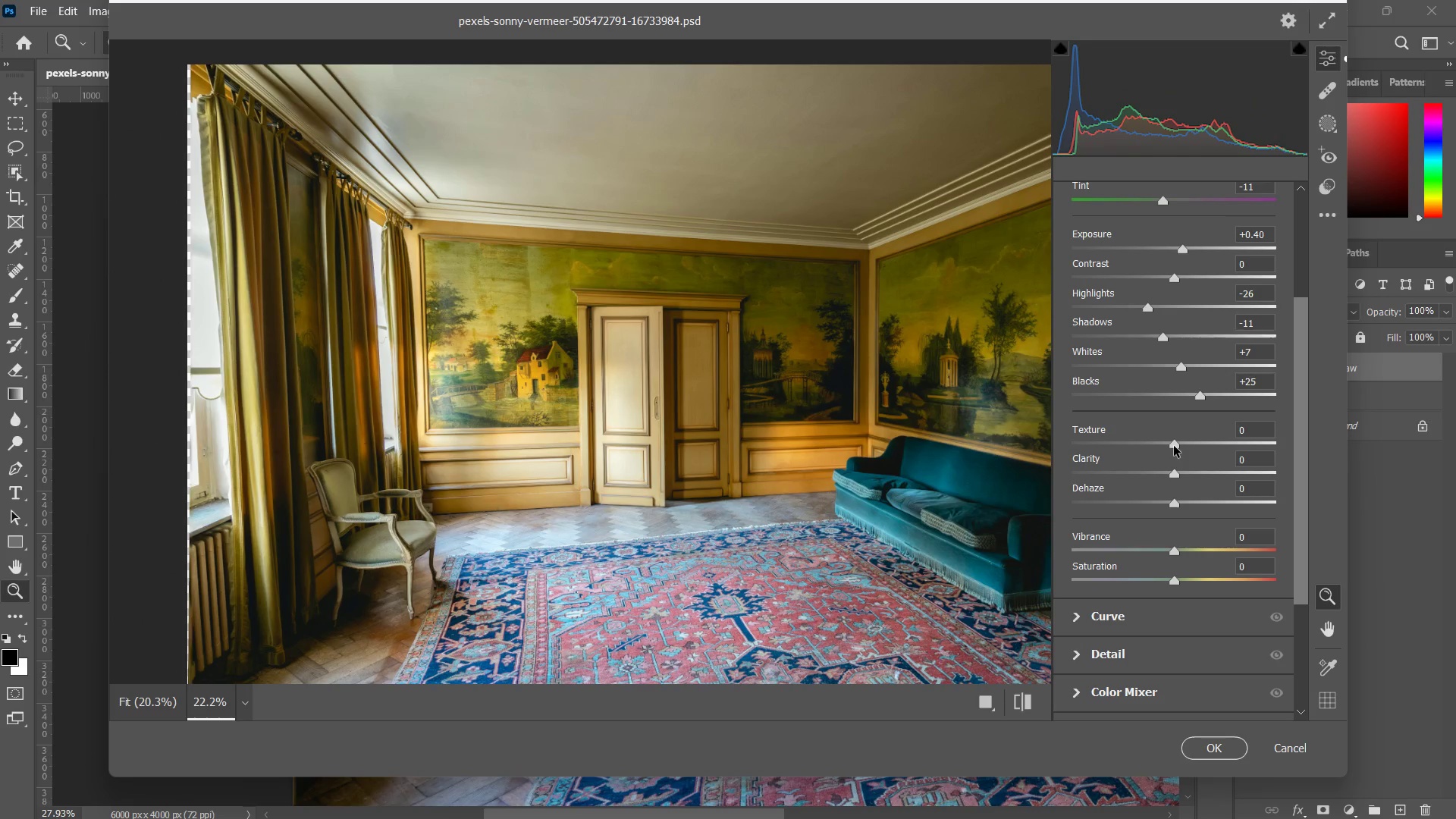 
left_click_drag(start_coordinate=[1174, 446], to_coordinate=[1187, 469])
 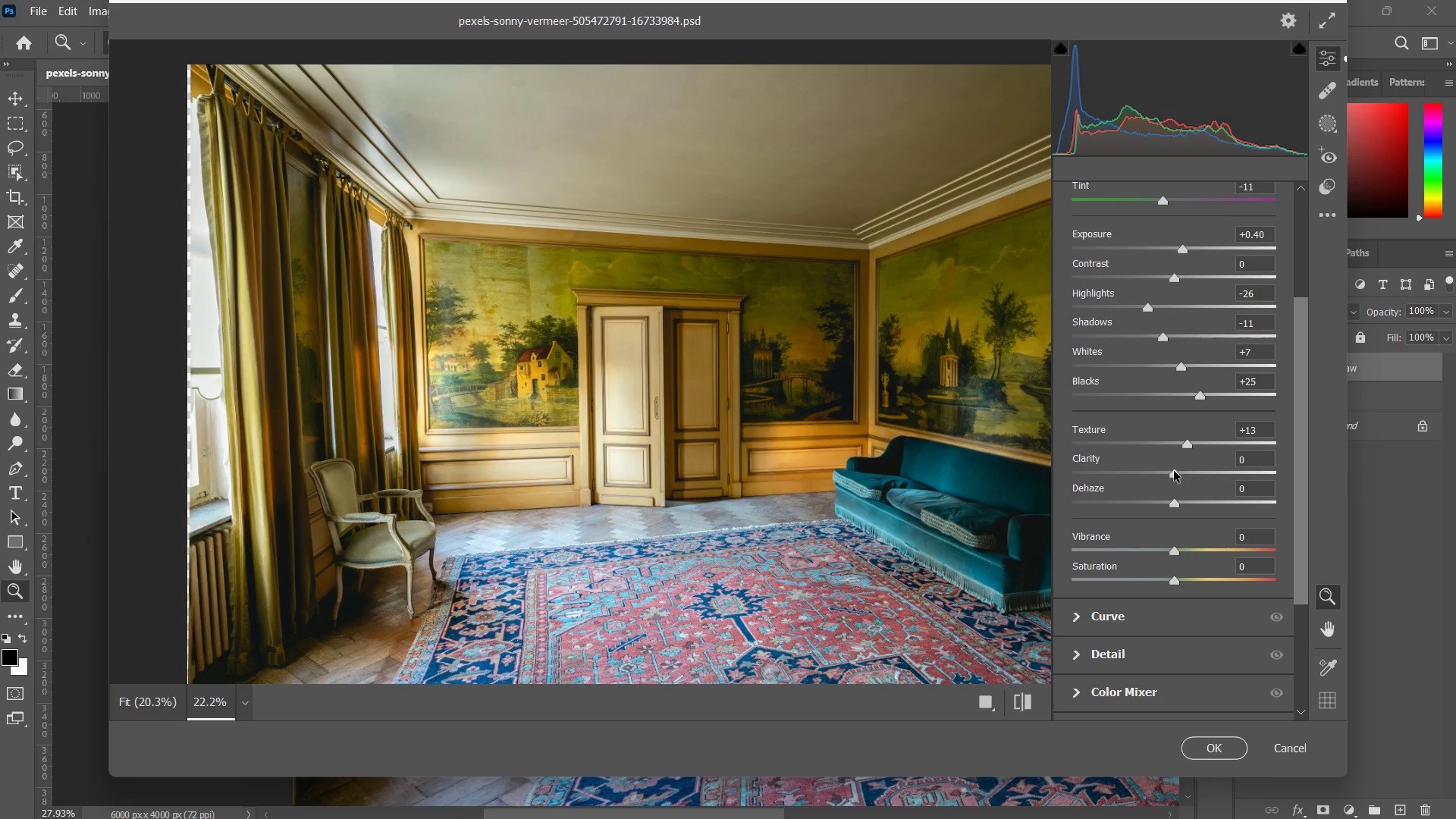 
left_click_drag(start_coordinate=[1174, 471], to_coordinate=[1172, 475])
 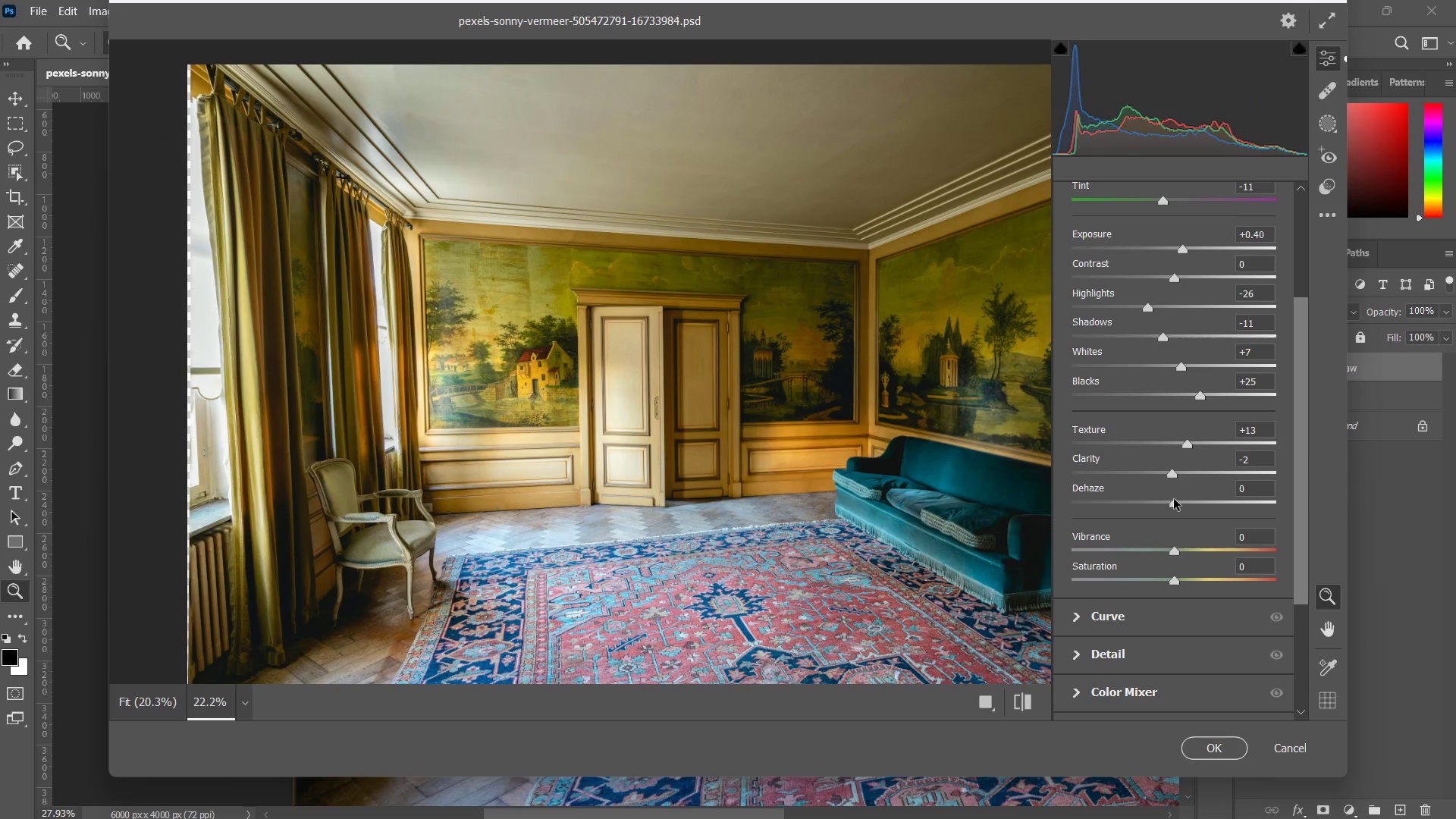 
left_click_drag(start_coordinate=[1174, 499], to_coordinate=[1165, 509])
 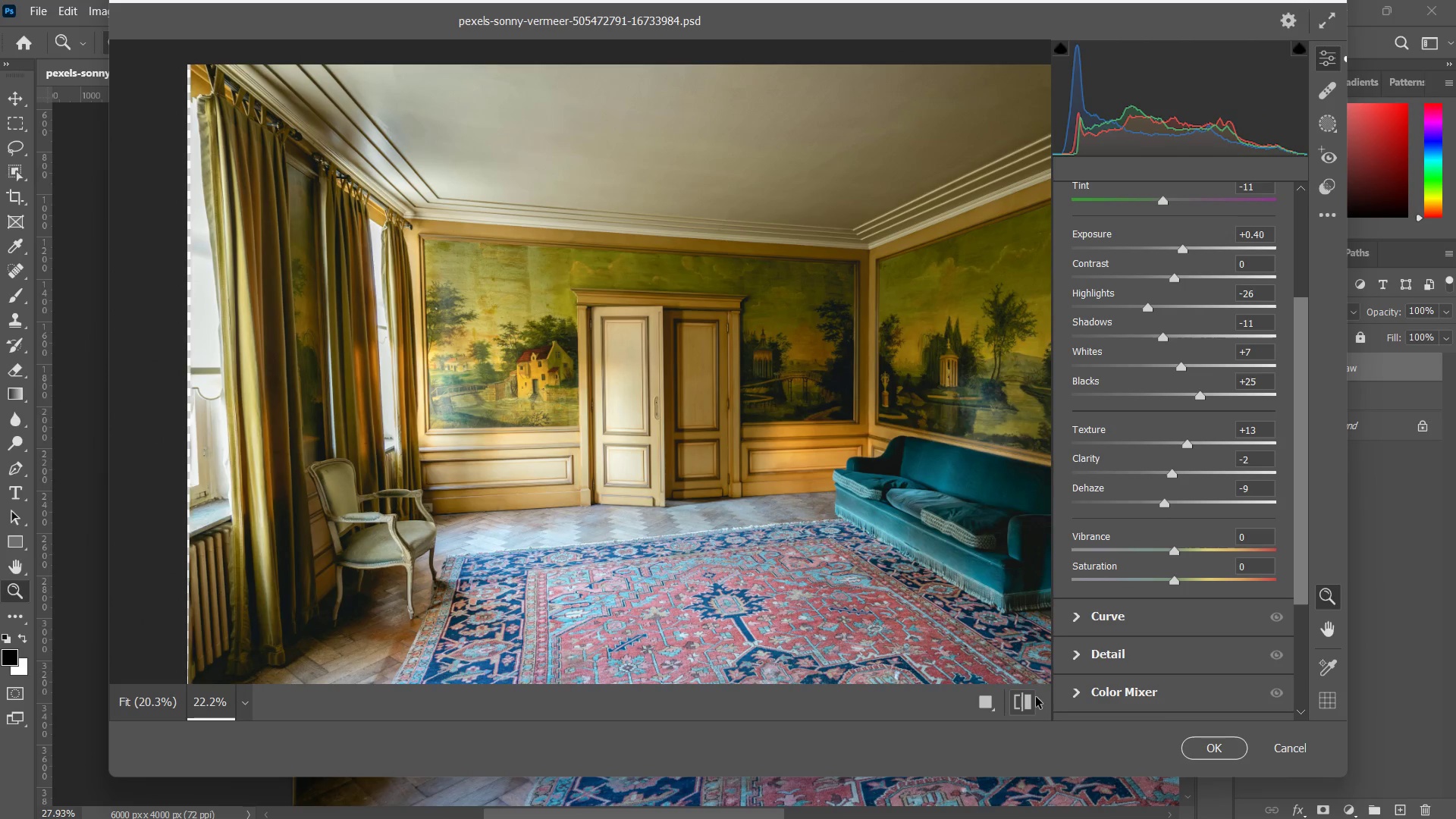 
left_click([1033, 693])
 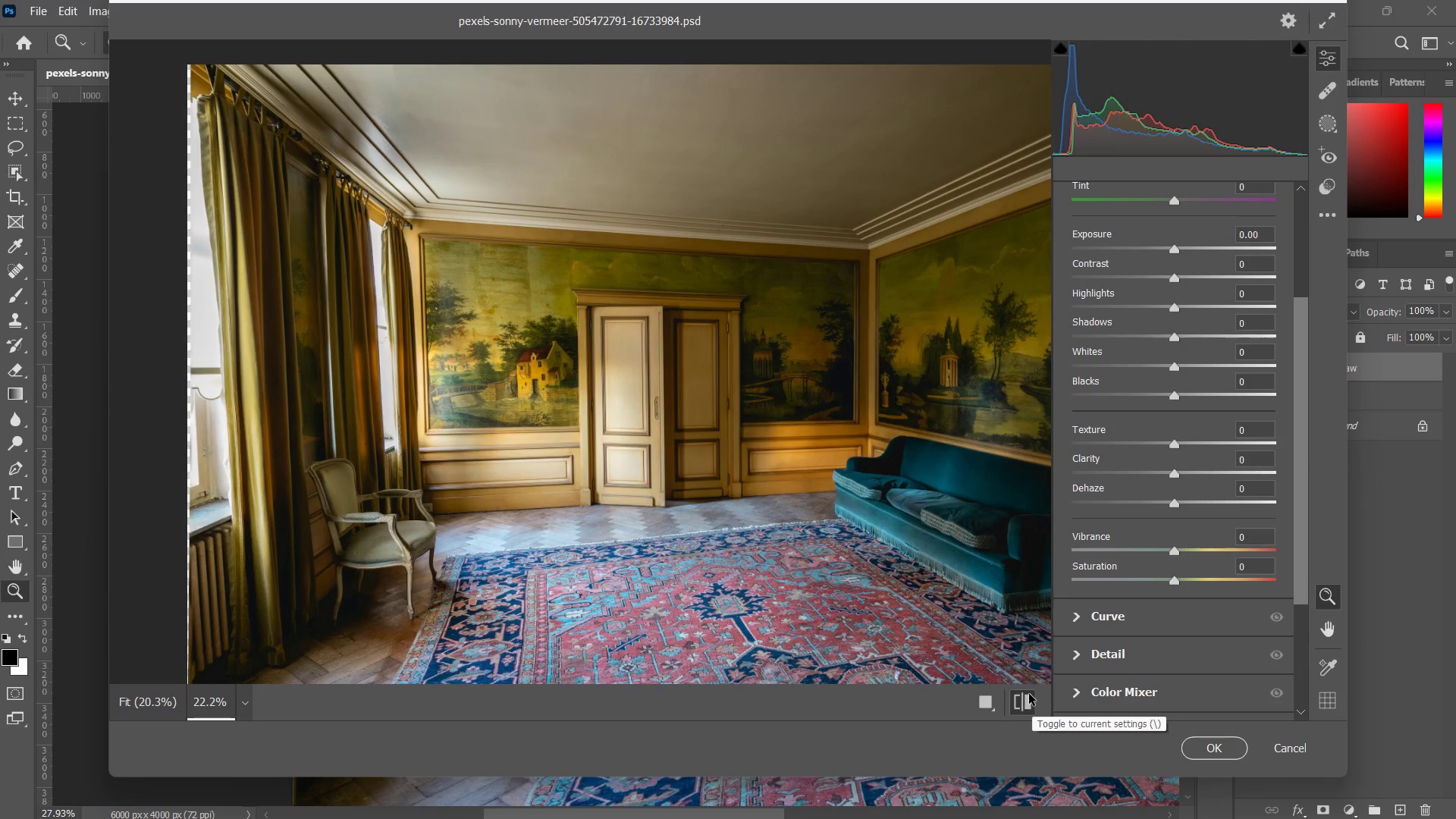 
left_click([1029, 694])
 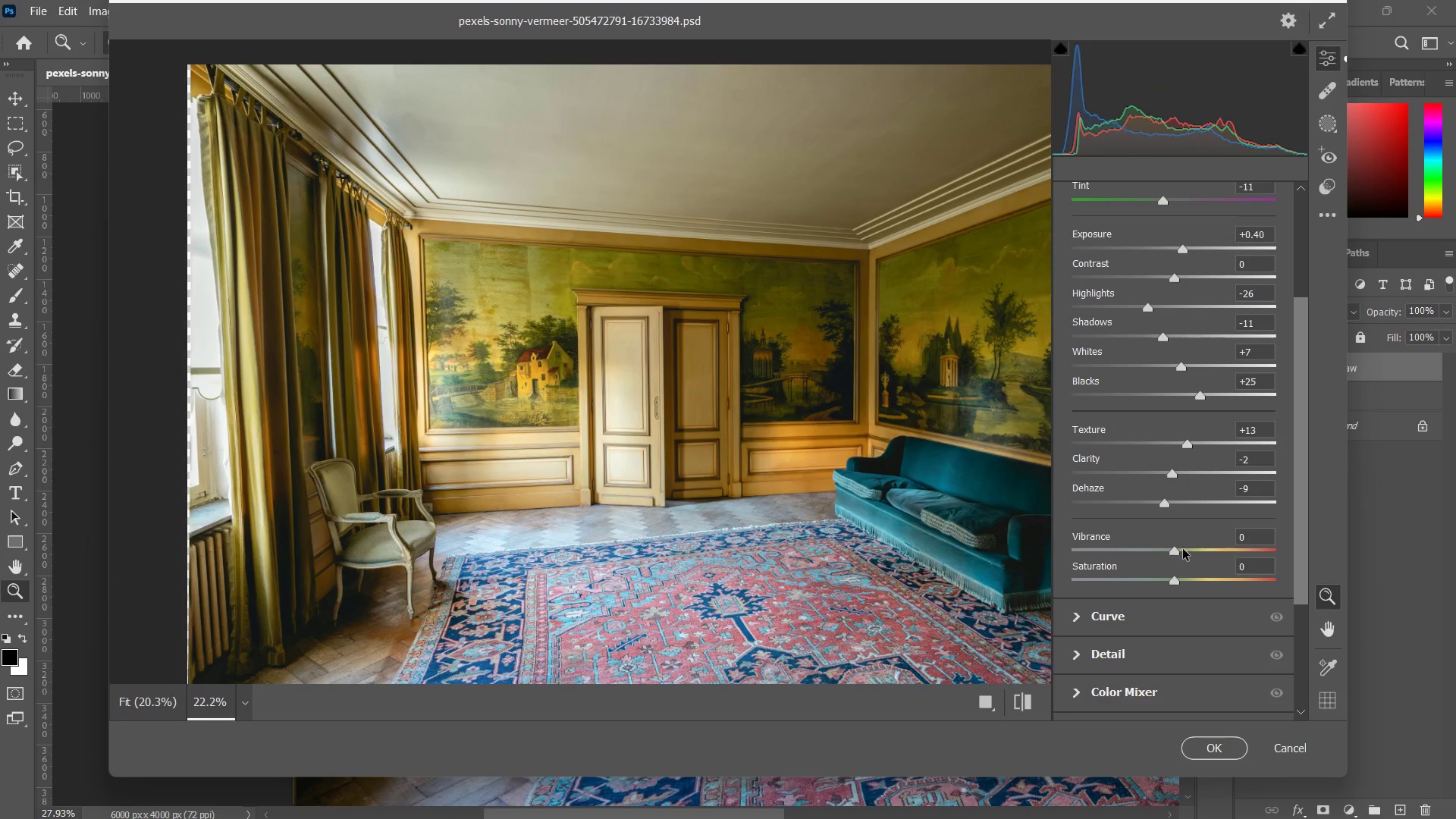 
left_click_drag(start_coordinate=[1173, 551], to_coordinate=[1192, 546])
 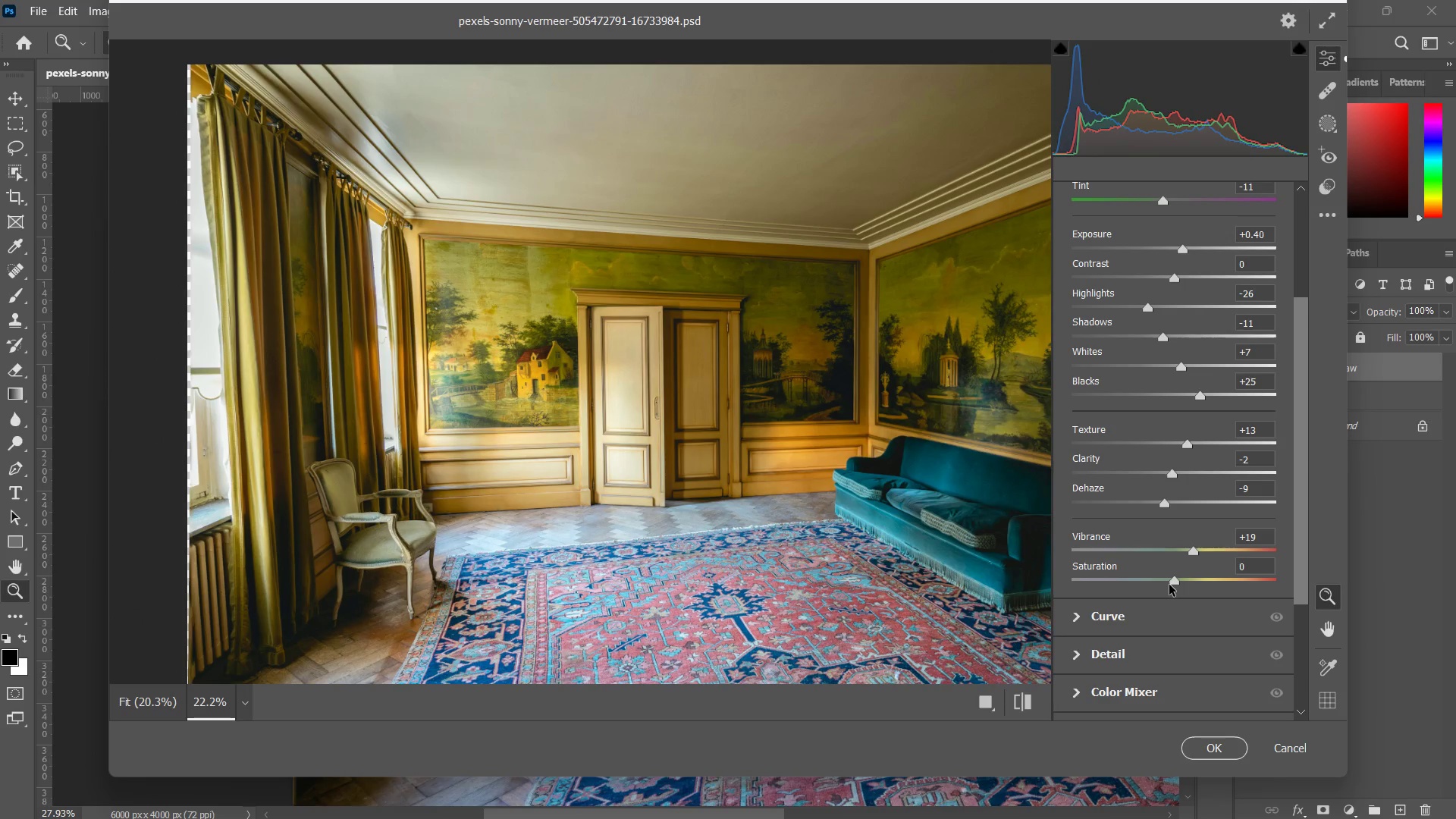 
left_click_drag(start_coordinate=[1172, 585], to_coordinate=[1188, 568])
 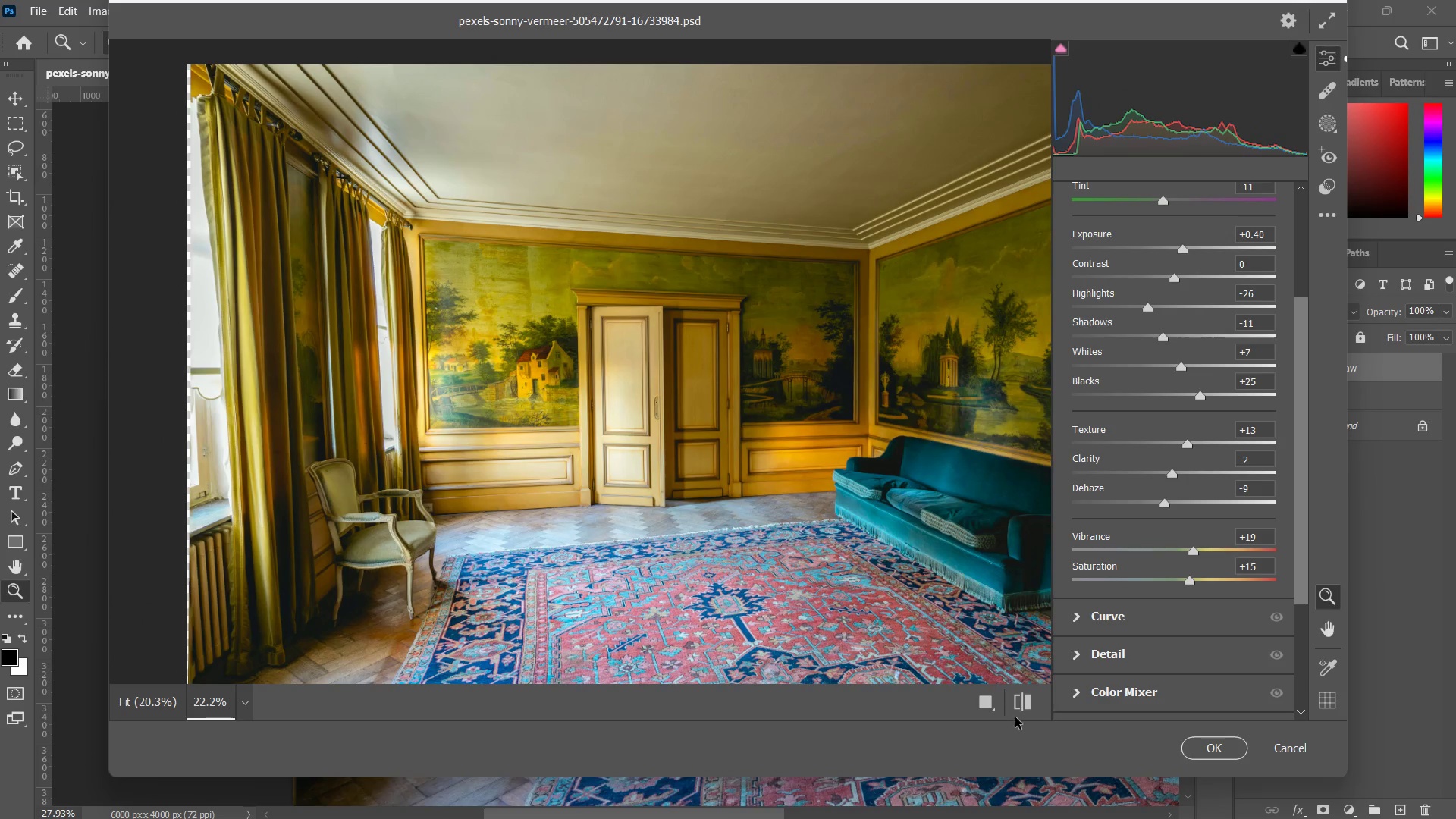 
left_click([1022, 707])
 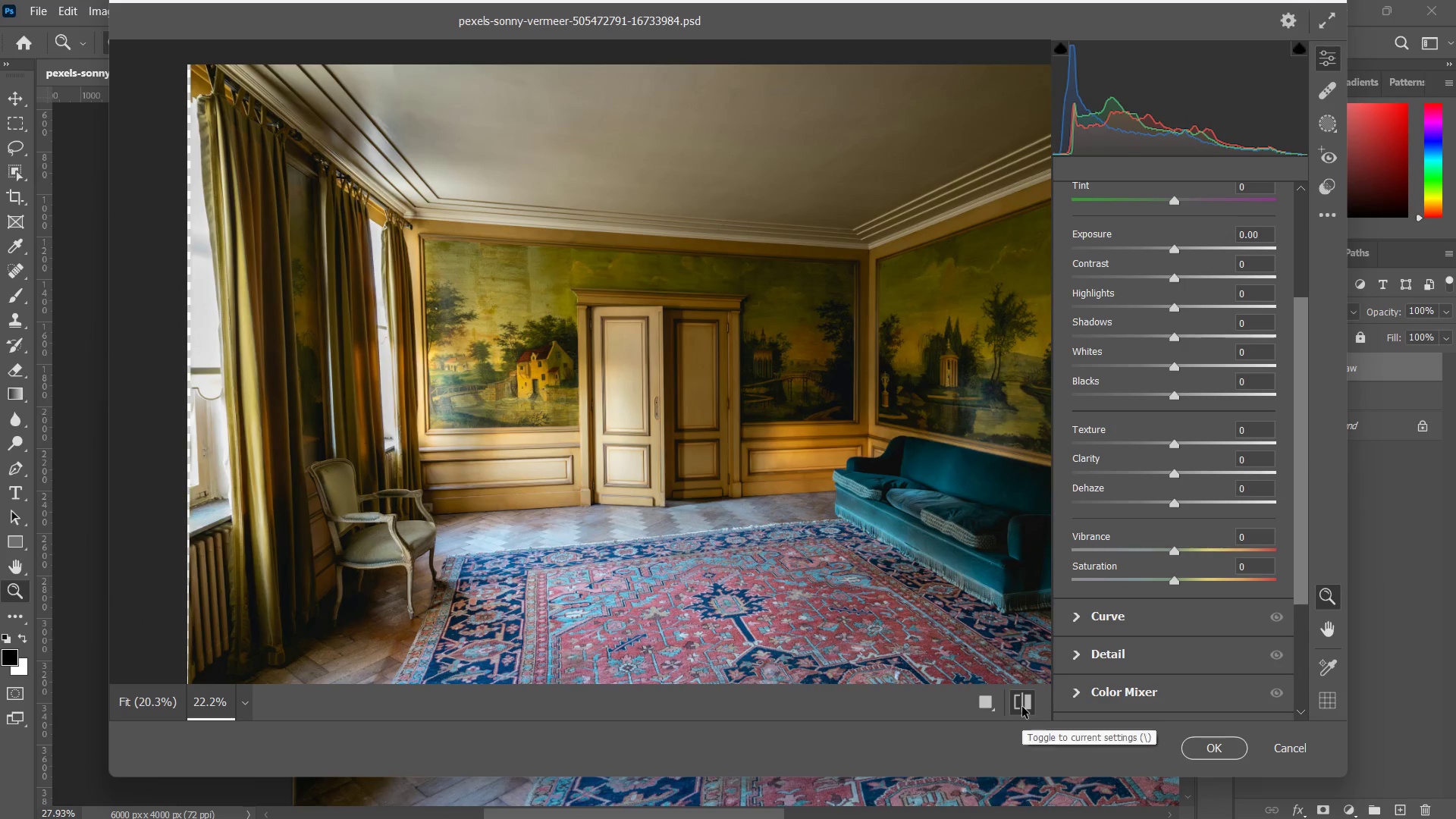 
left_click([1022, 707])
 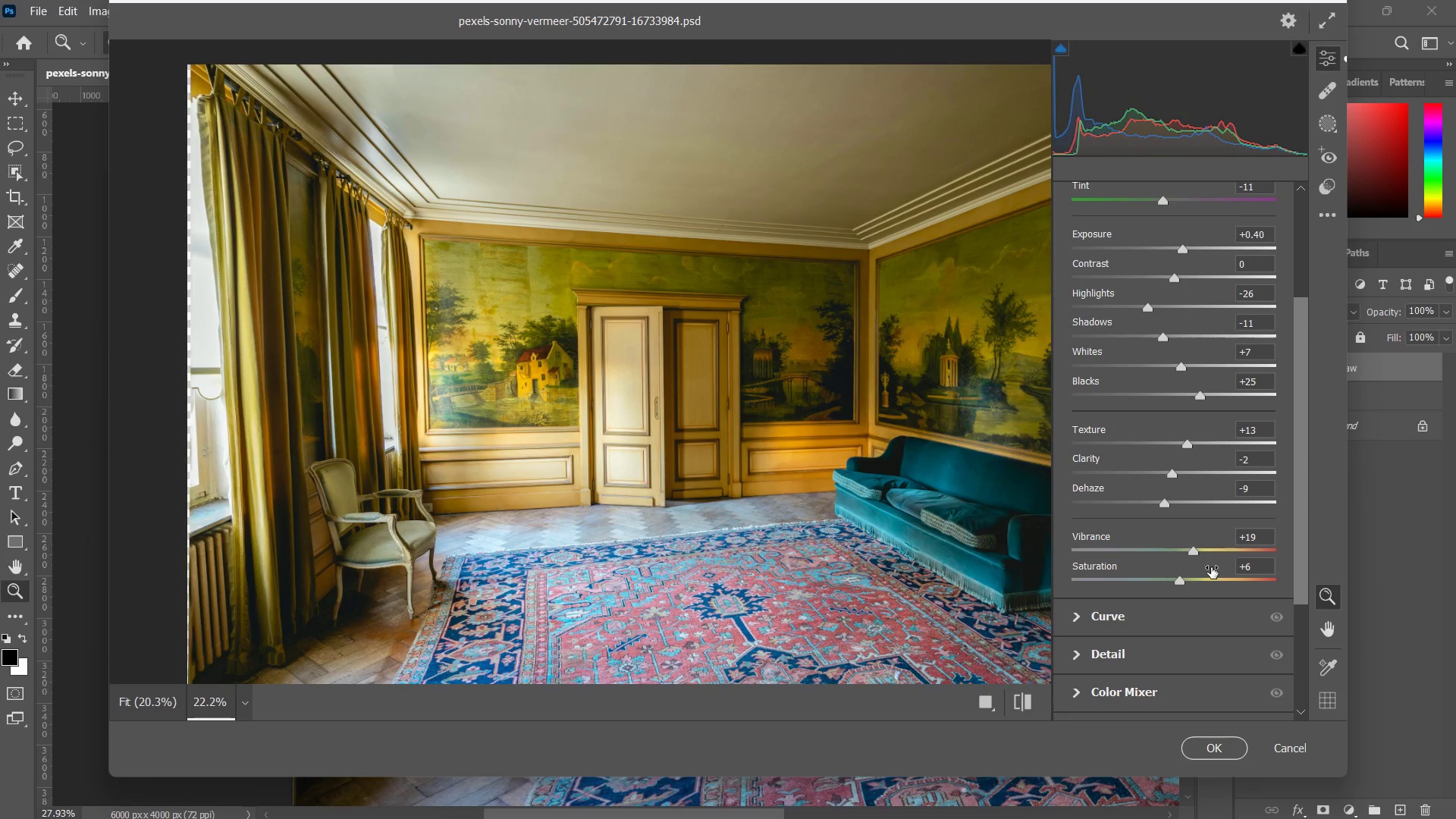 
wait(5.08)
 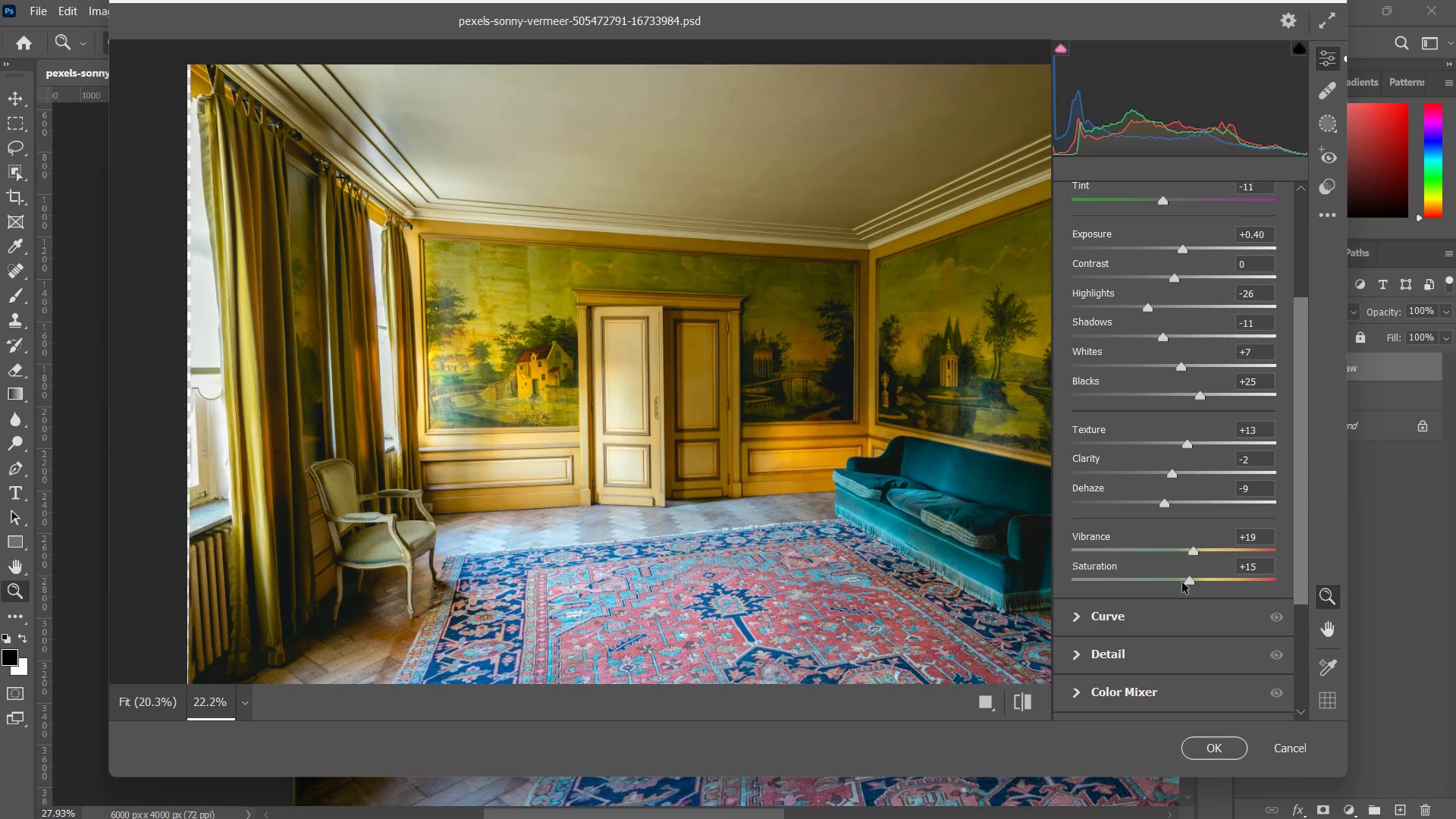 
left_click([1087, 620])
 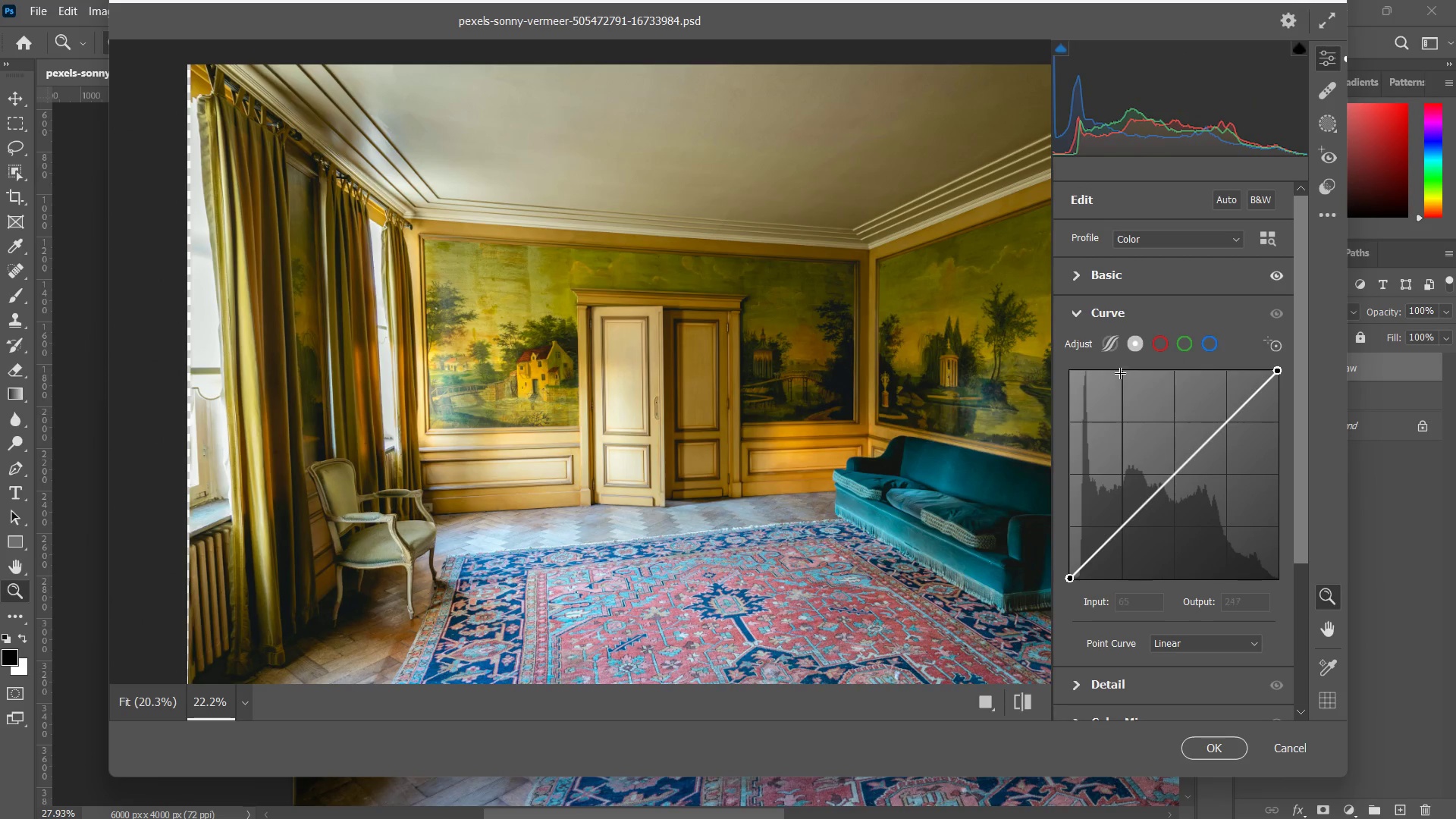 
left_click([1112, 349])
 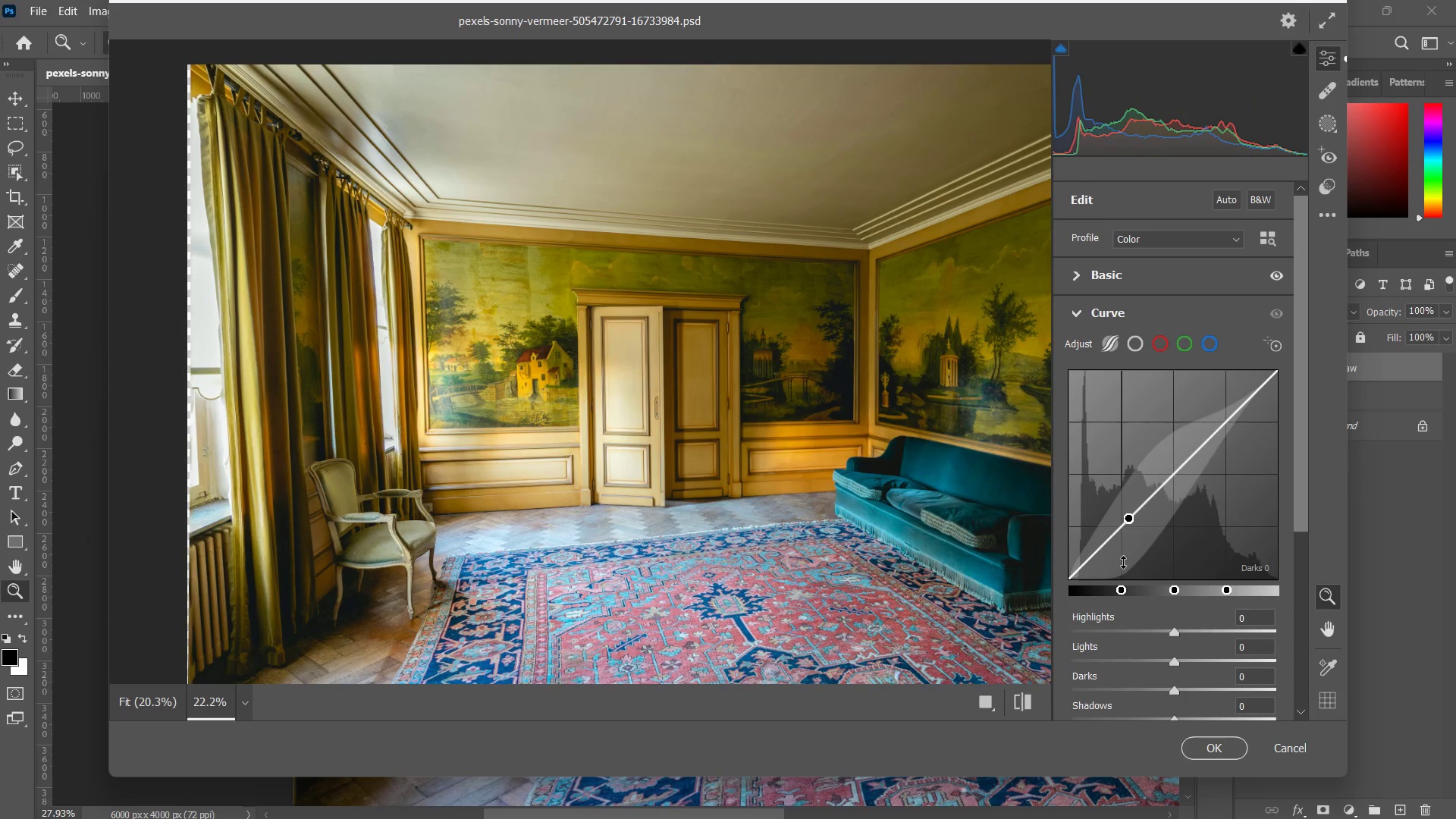 
scroll: coordinate [1136, 571], scroll_direction: down, amount: 1.0
 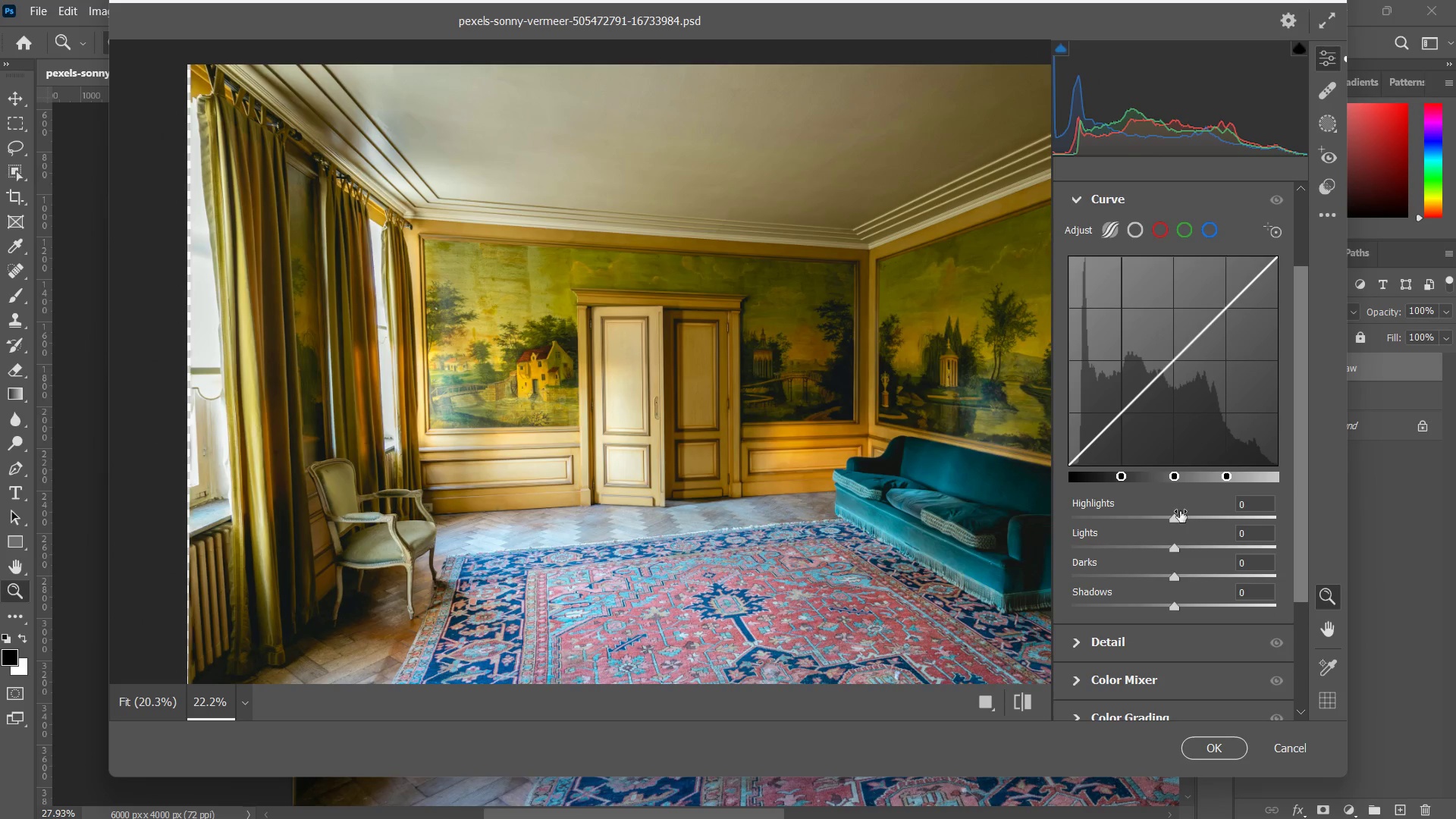 
left_click_drag(start_coordinate=[1176, 516], to_coordinate=[1200, 502])
 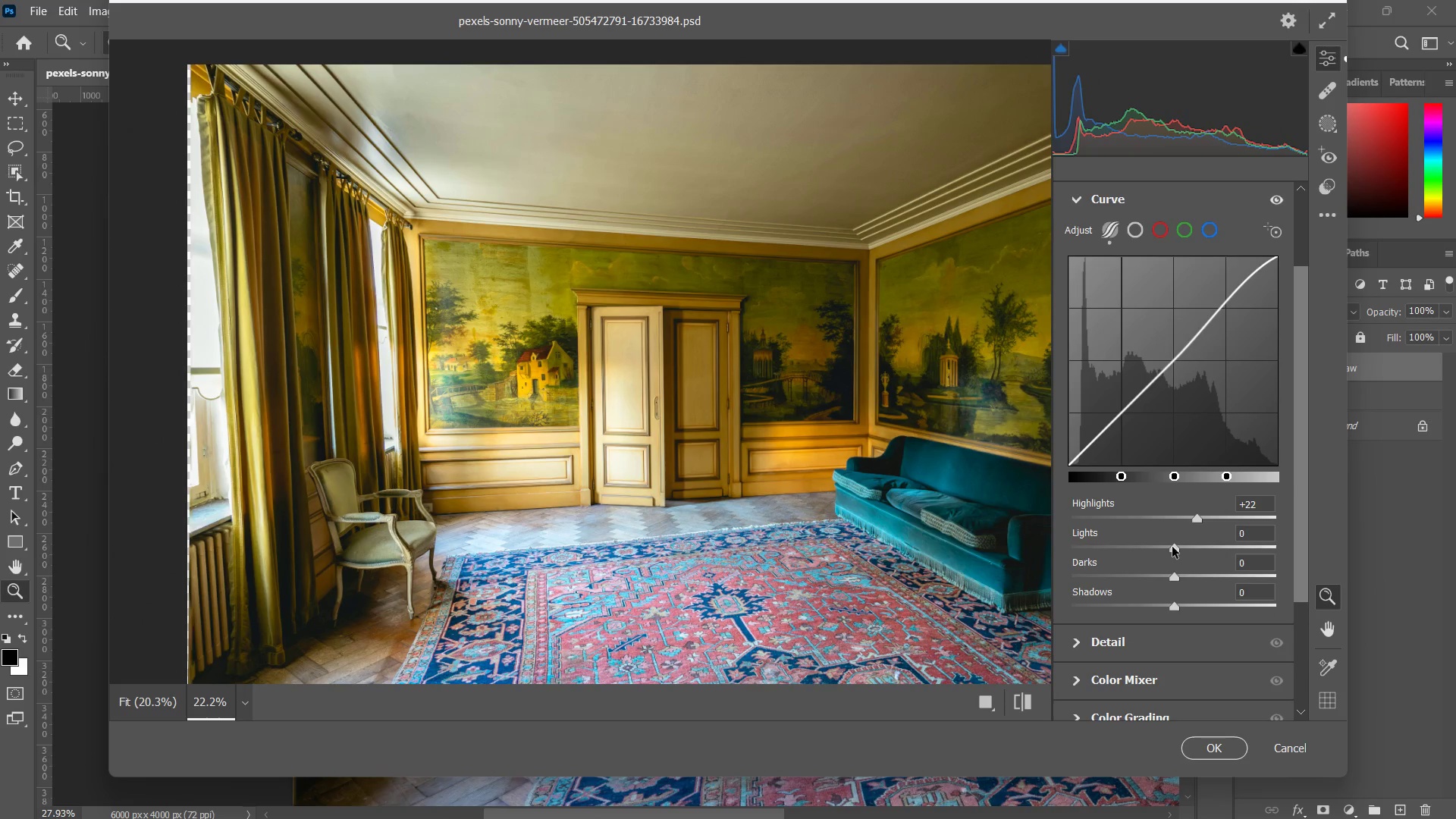 
left_click_drag(start_coordinate=[1173, 544], to_coordinate=[1183, 566])
 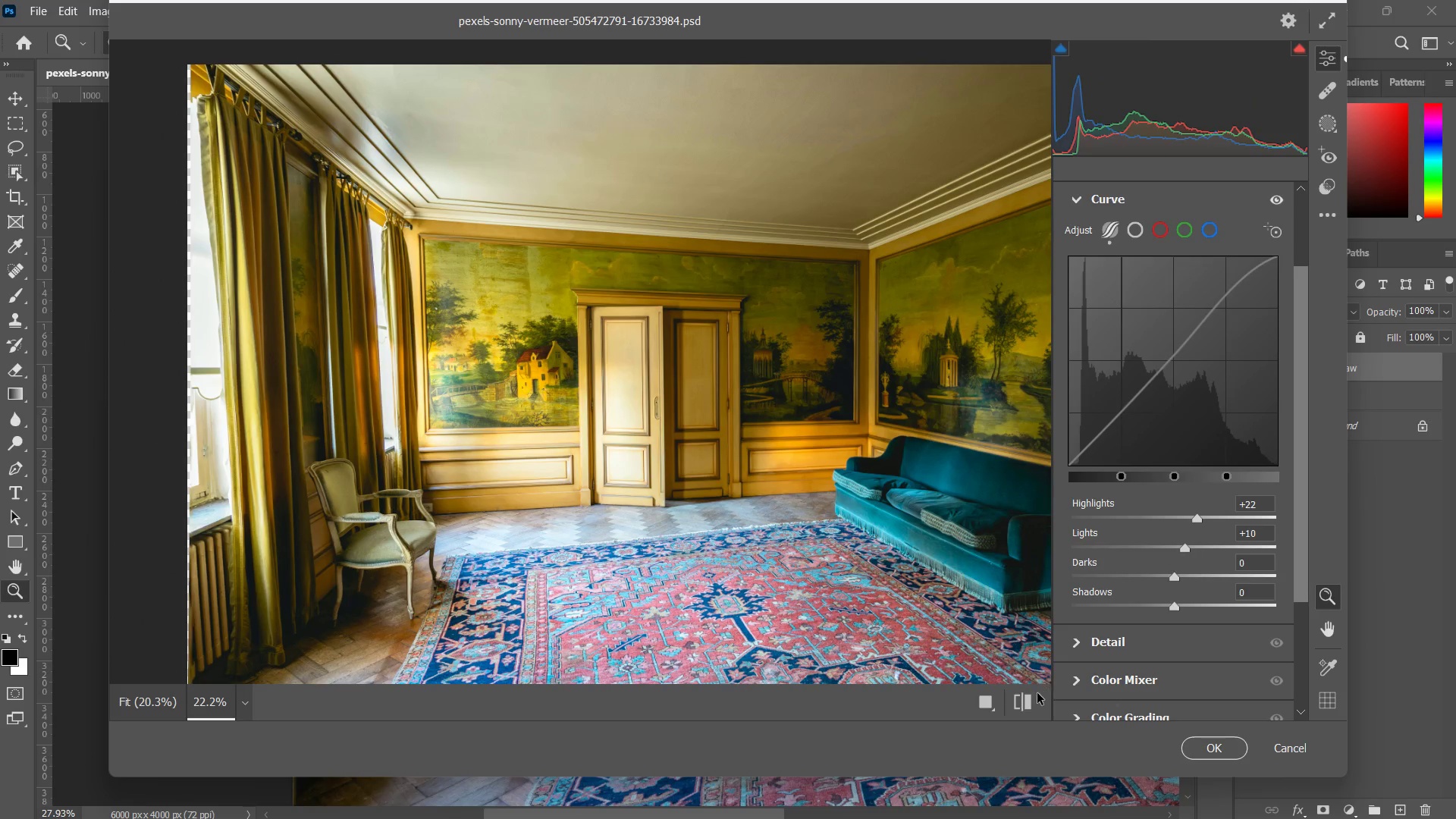 
left_click([1031, 699])
 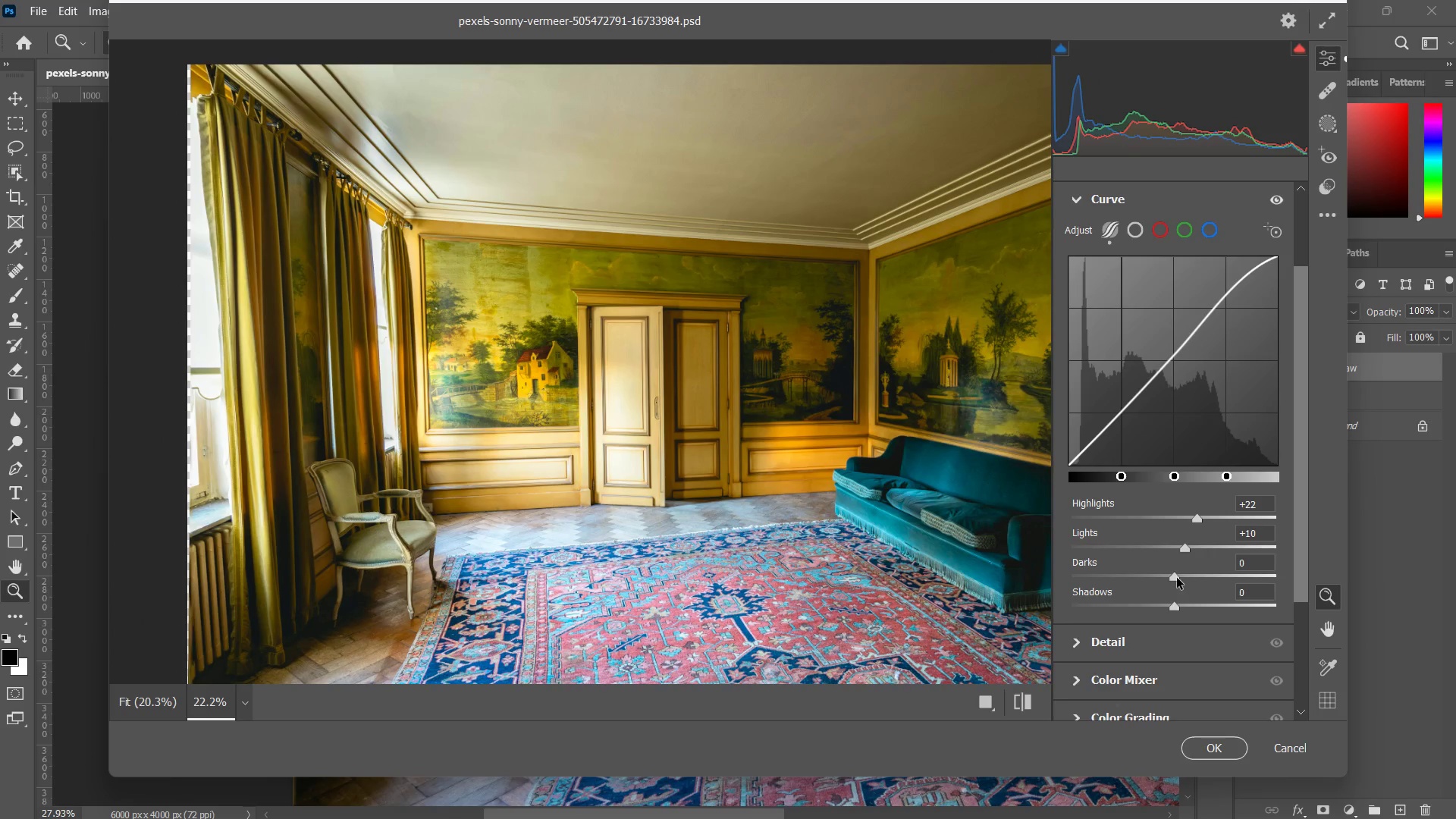 
left_click_drag(start_coordinate=[1175, 576], to_coordinate=[1184, 579])
 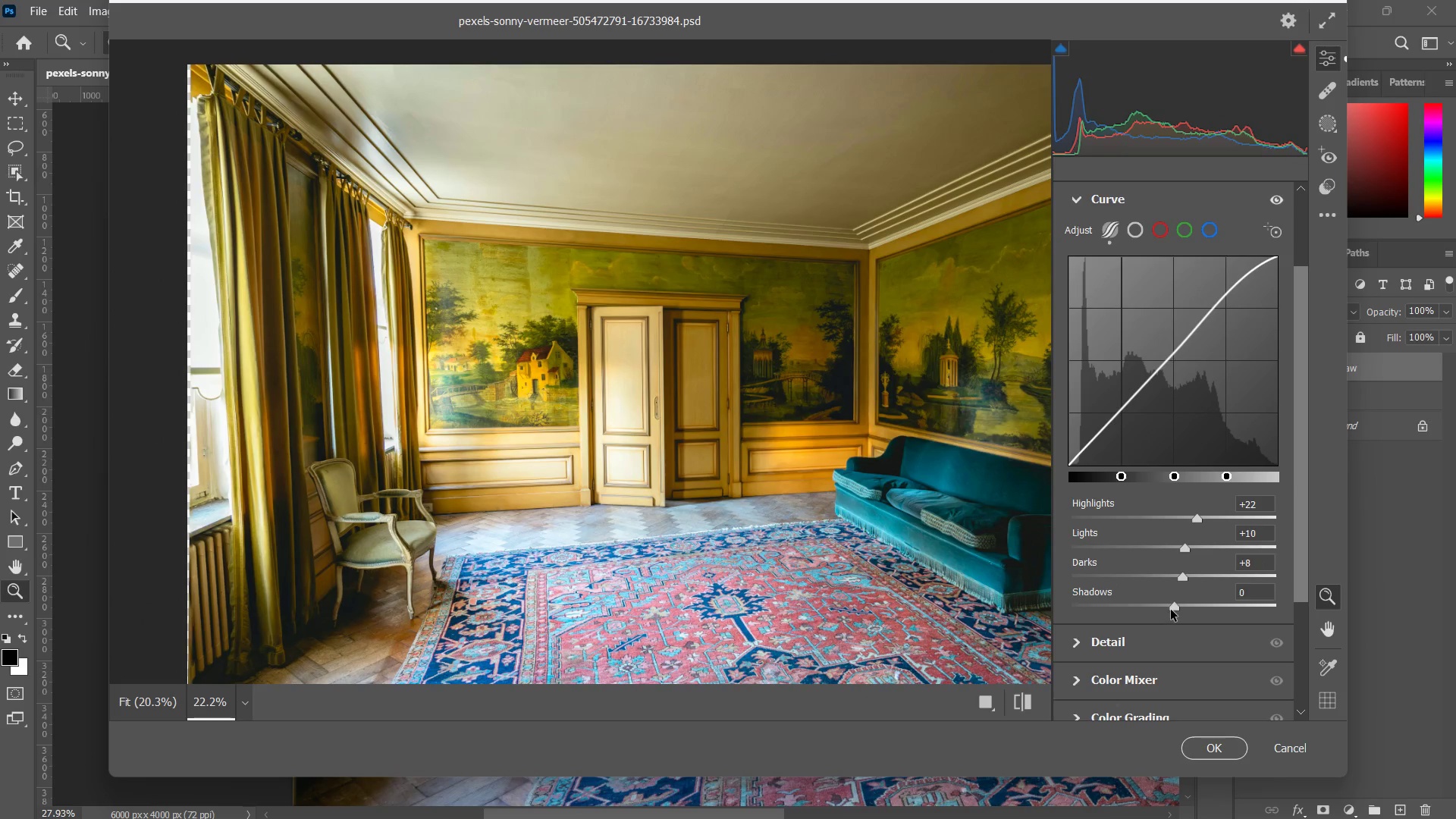 
left_click_drag(start_coordinate=[1175, 611], to_coordinate=[1192, 588])
 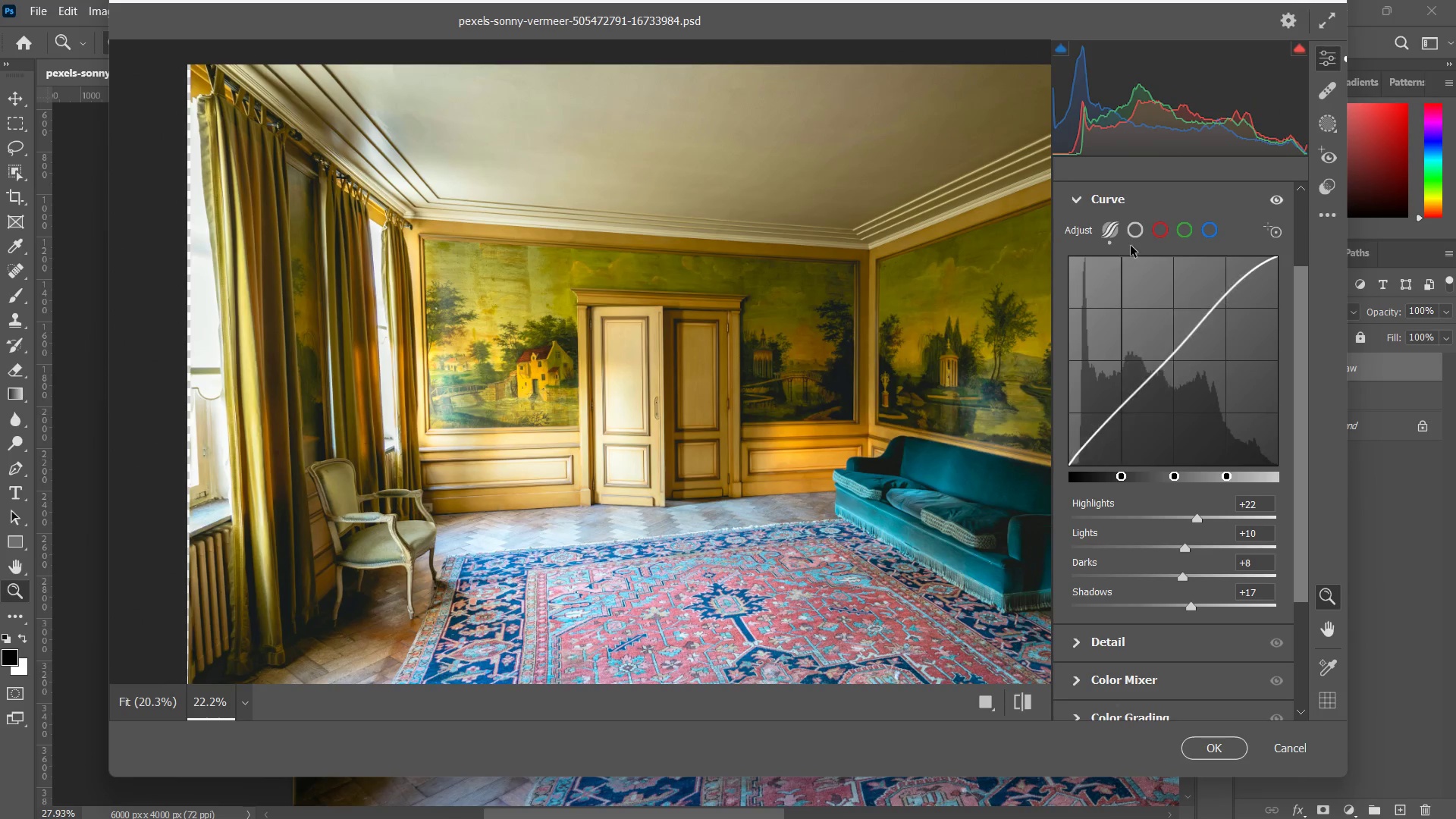 
left_click([1132, 231])
 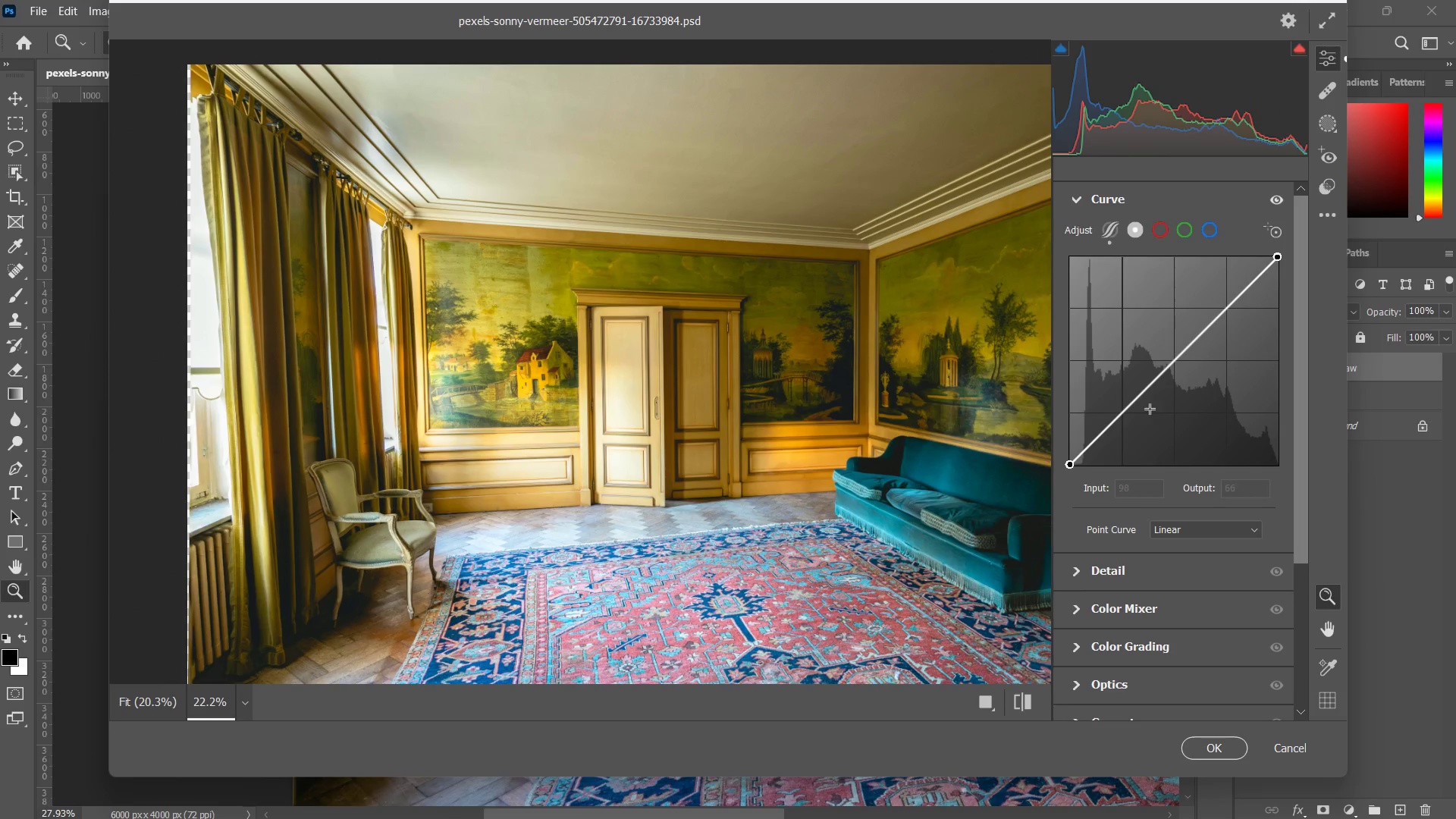 
left_click_drag(start_coordinate=[1131, 412], to_coordinate=[1136, 388])
 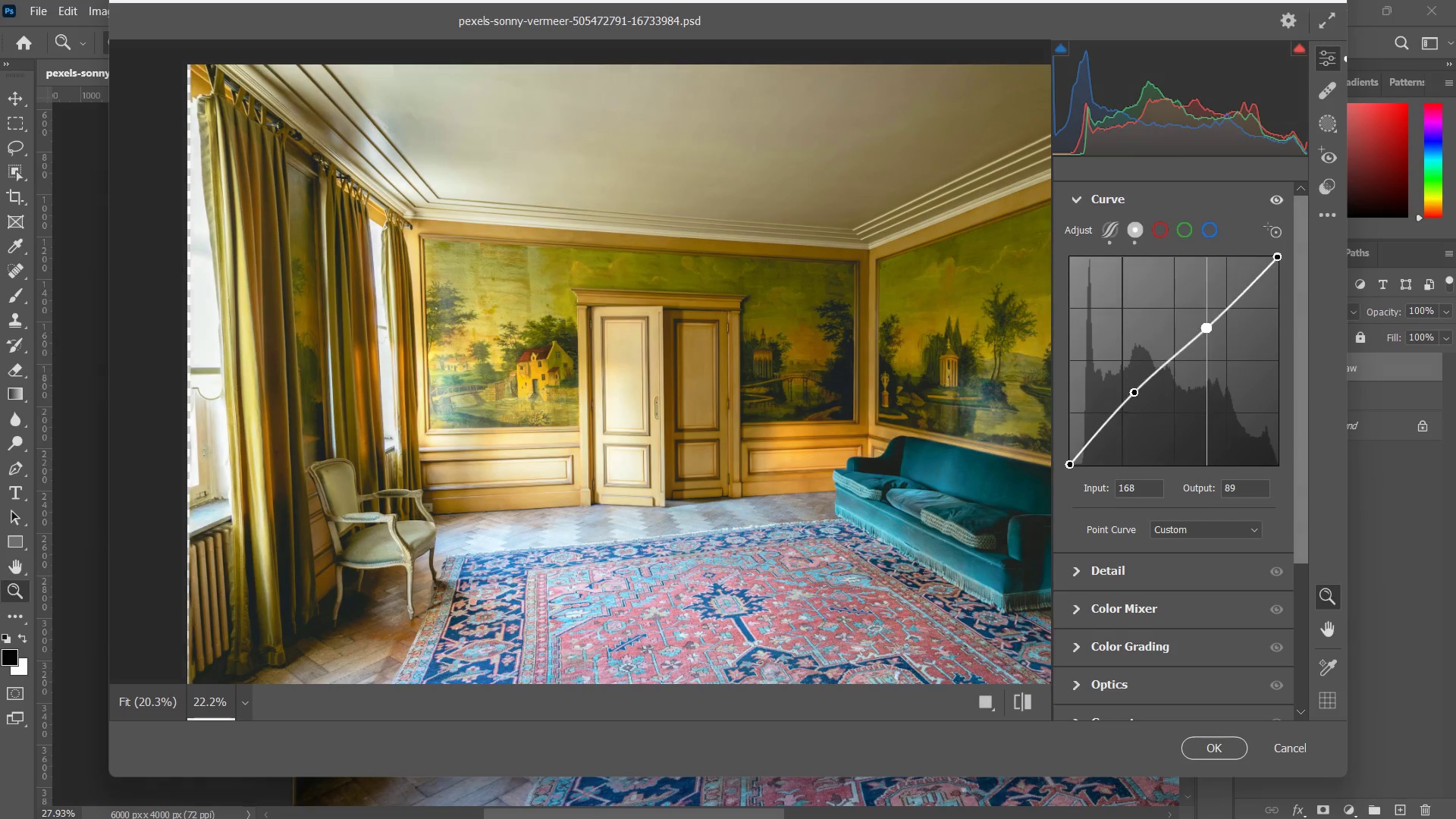 
left_click_drag(start_coordinate=[1209, 328], to_coordinate=[1210, 344])
 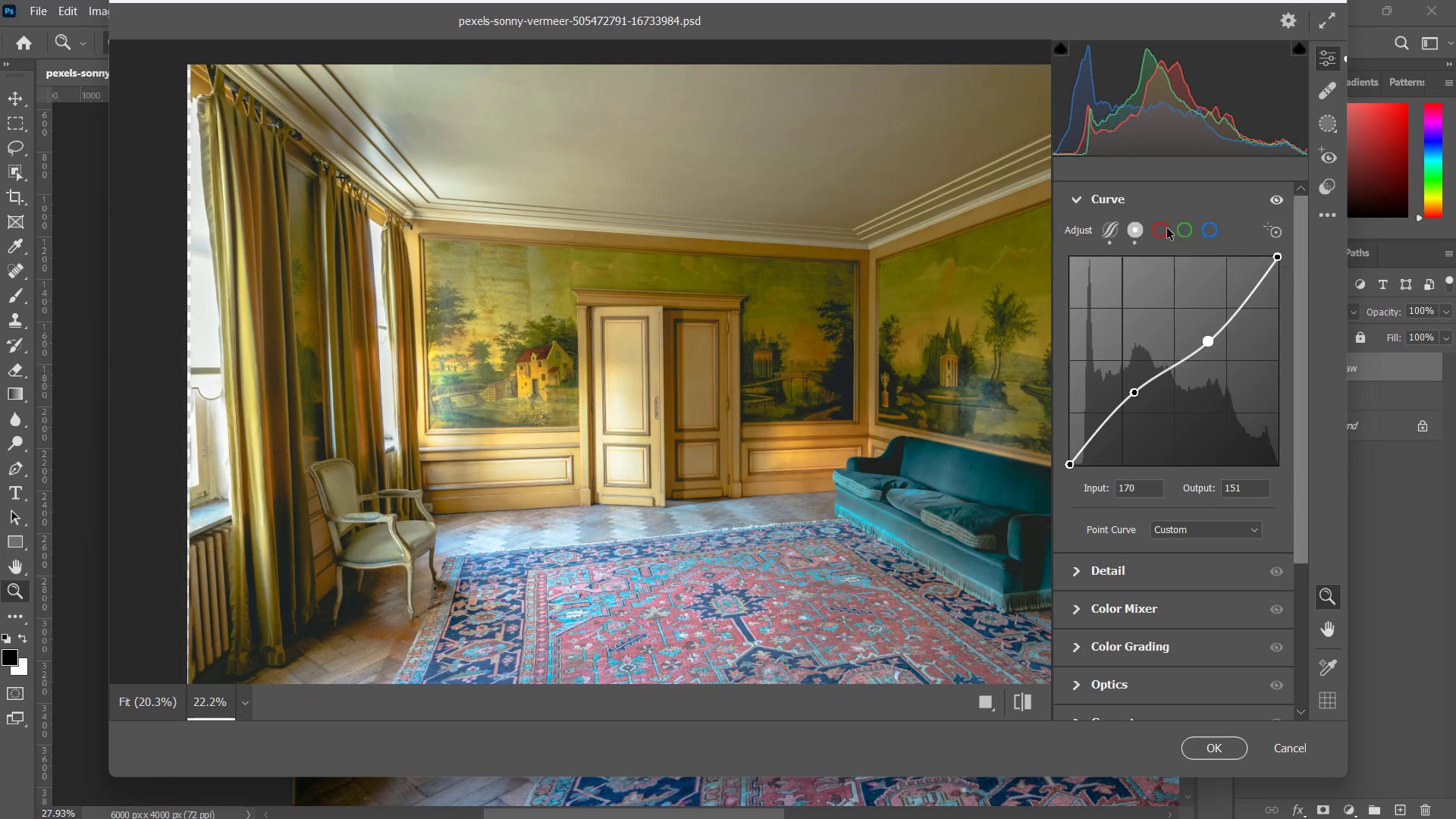 
left_click([1167, 228])
 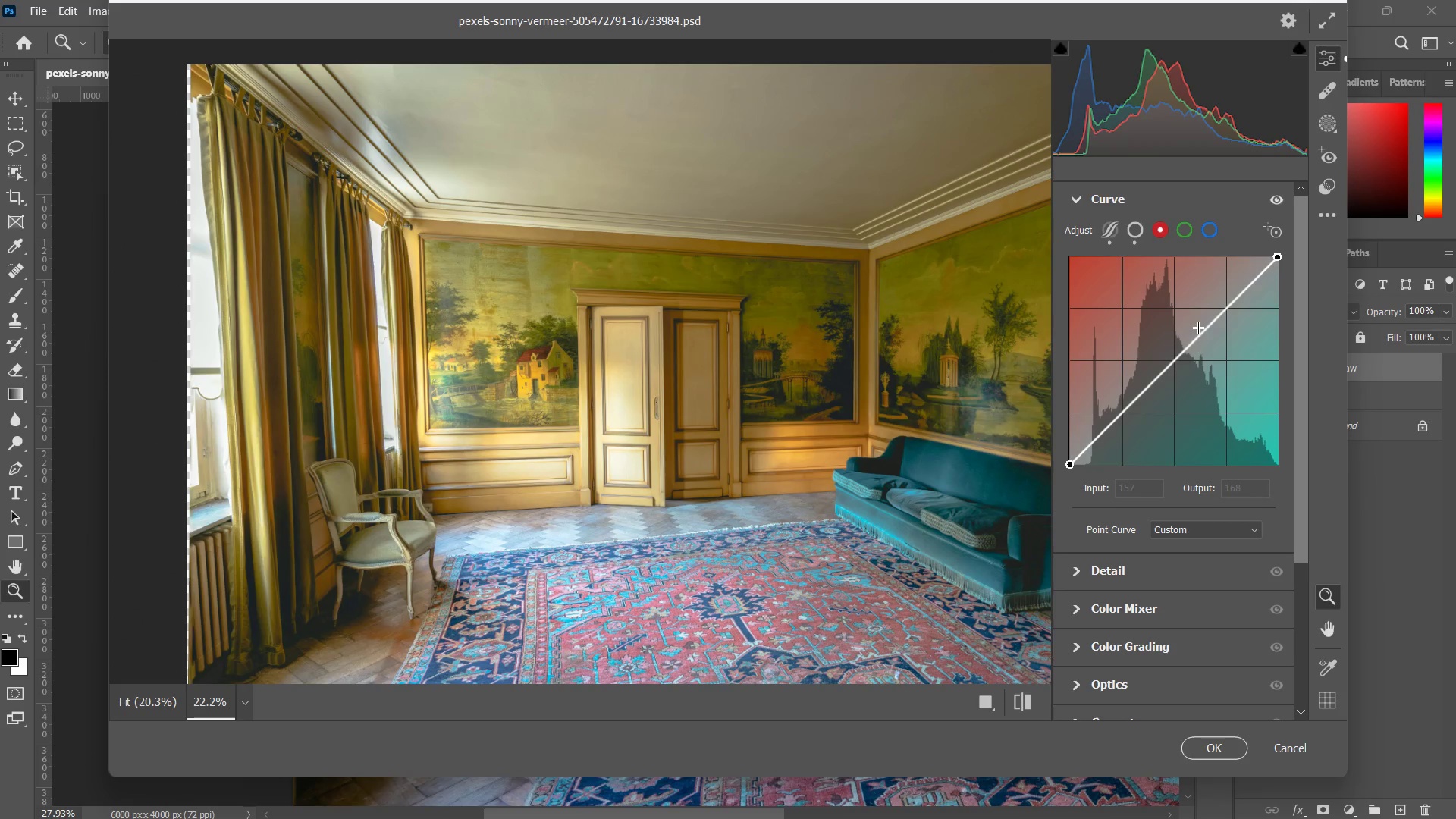 
left_click_drag(start_coordinate=[1203, 329], to_coordinate=[1214, 336])
 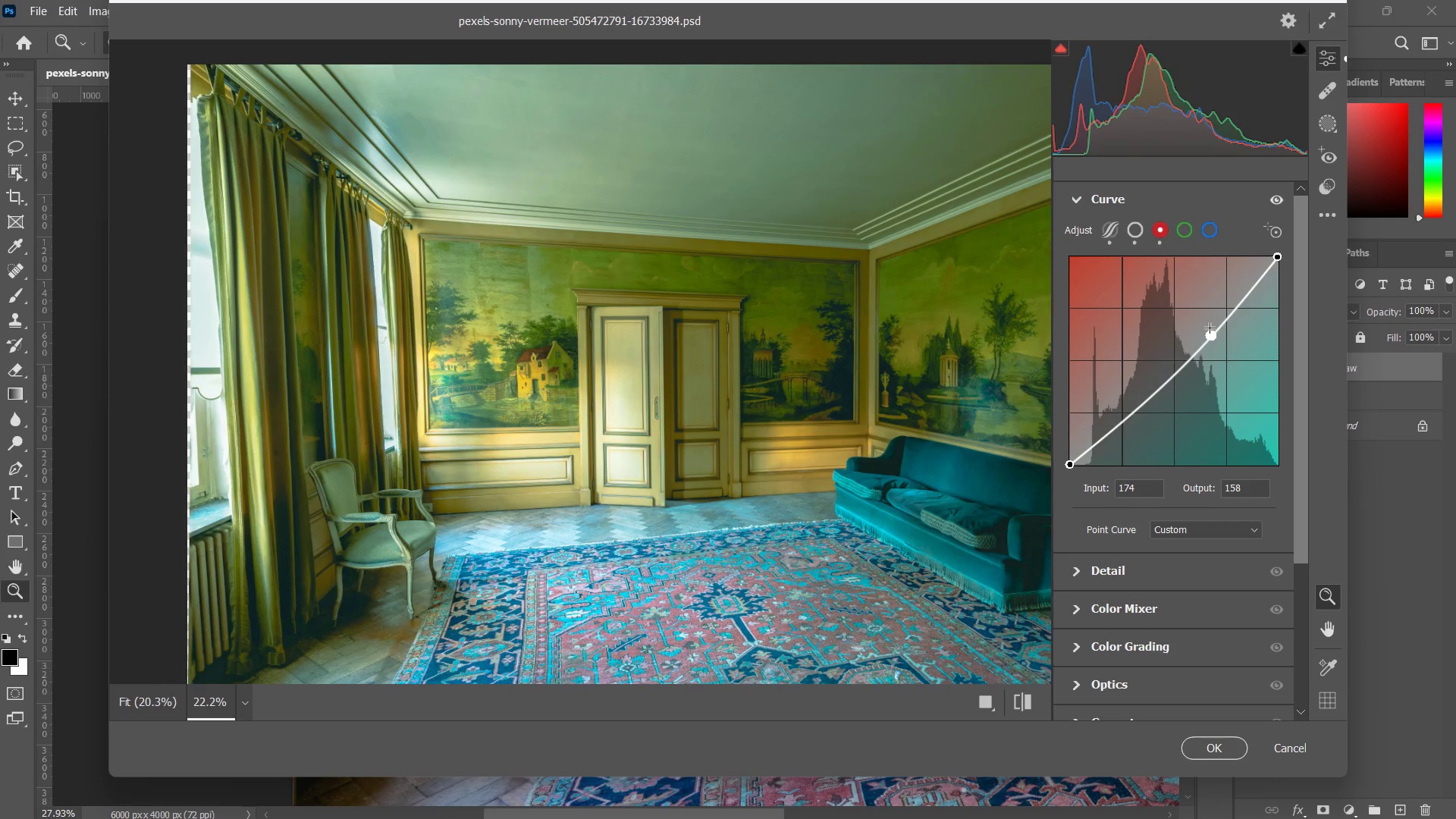 
key(Control+ControlLeft)
 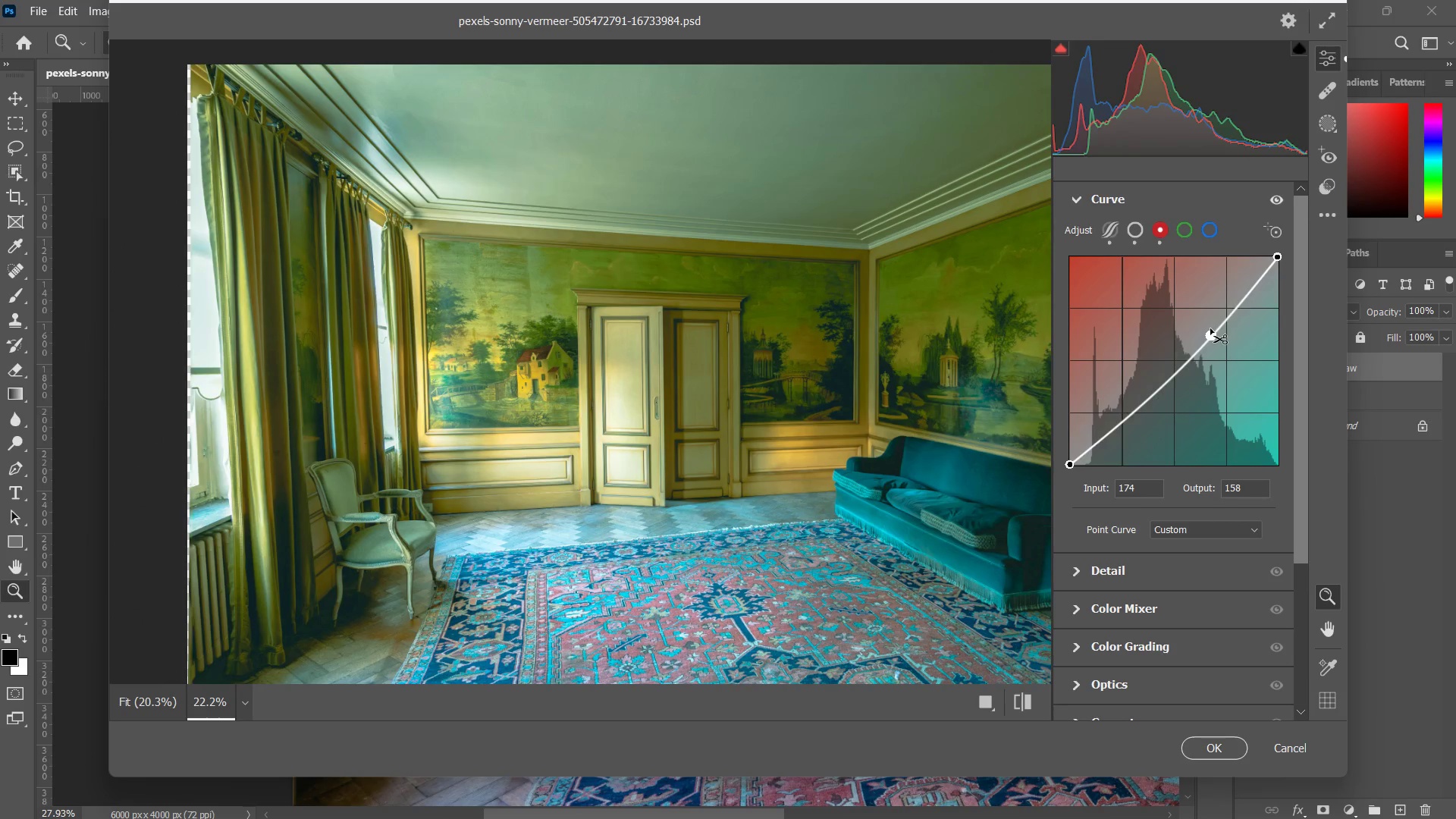 
key(Control+Z)
 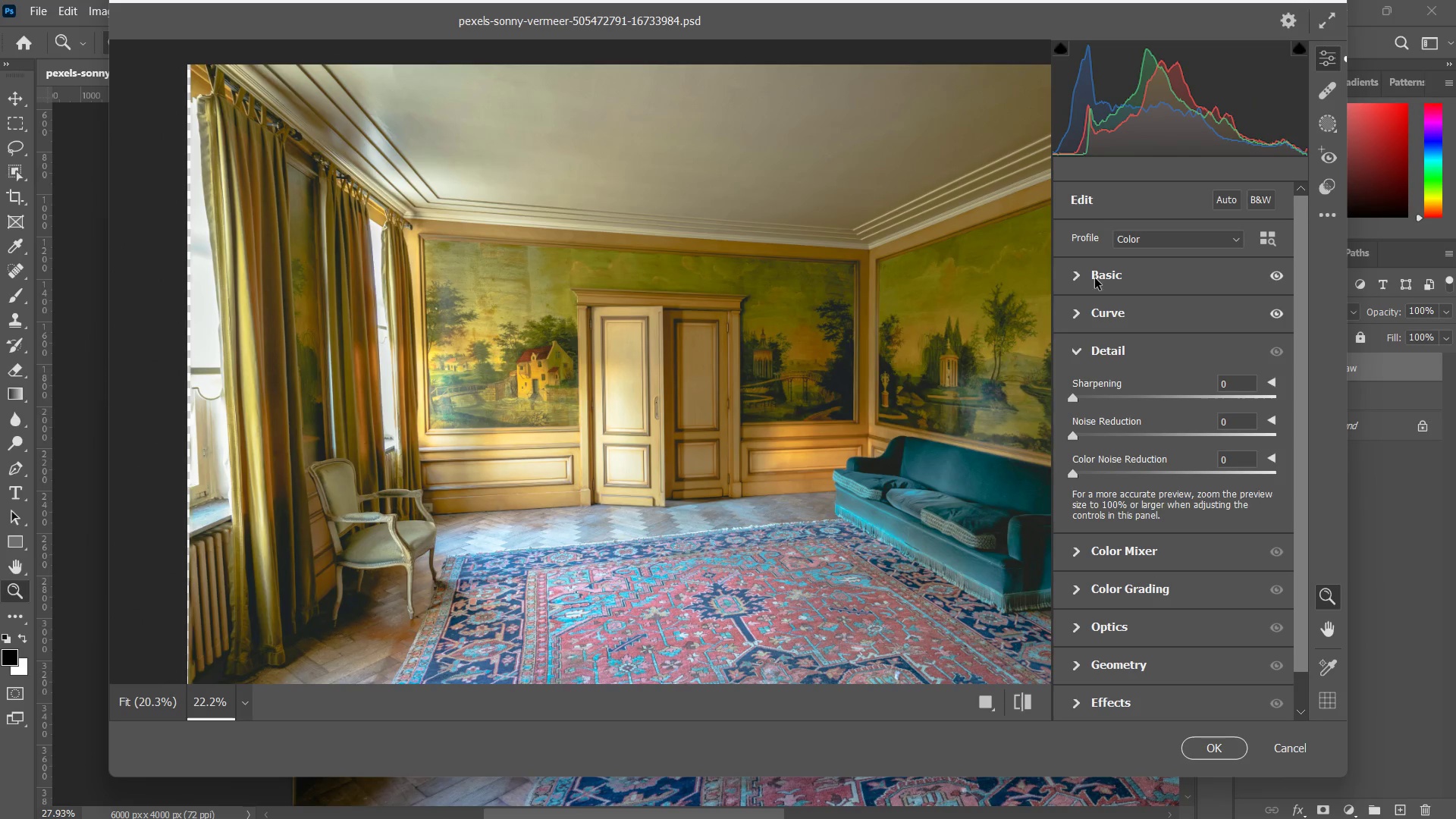 
left_click_drag(start_coordinate=[1078, 397], to_coordinate=[1096, 409])
 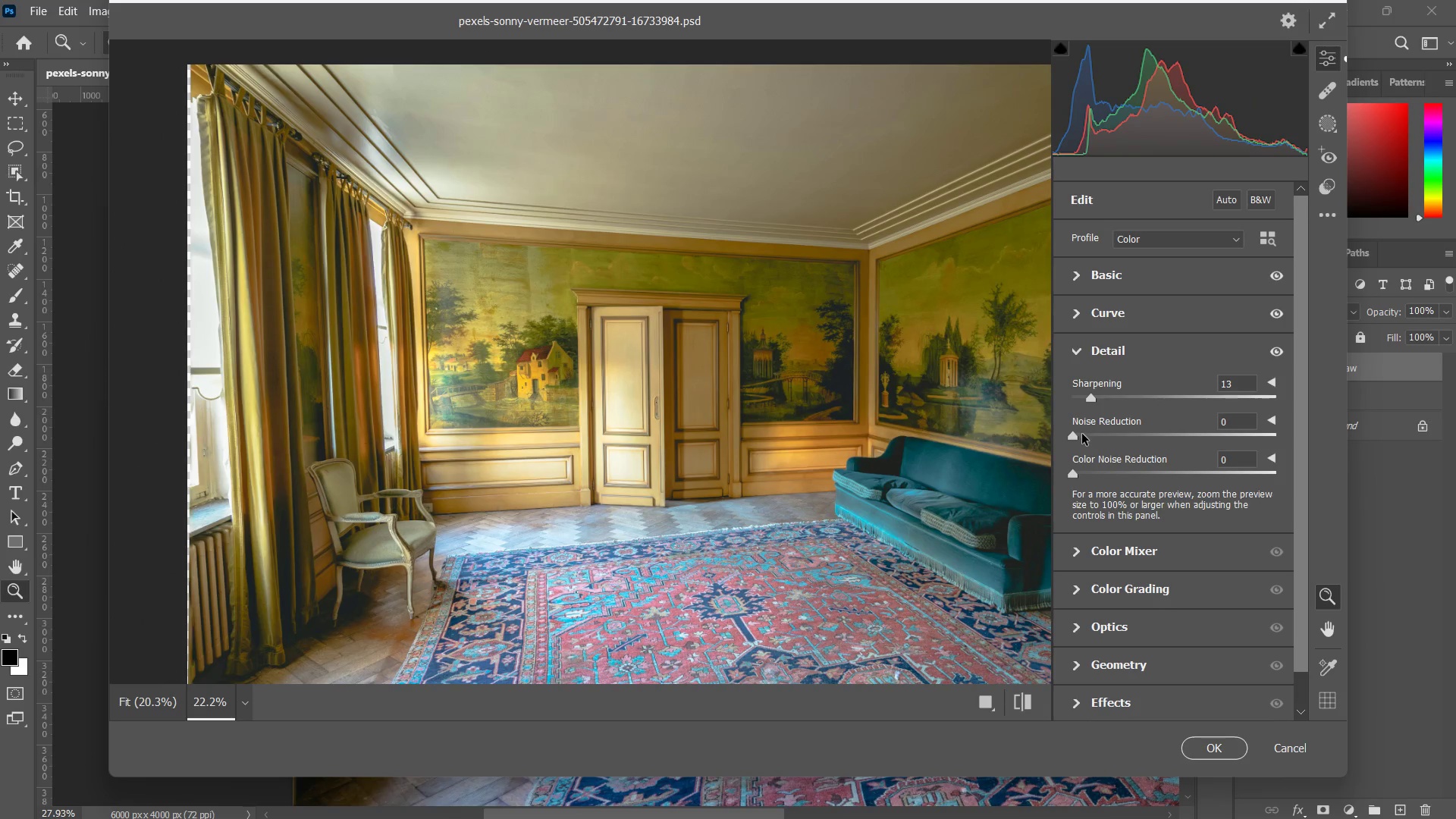 
left_click_drag(start_coordinate=[1082, 436], to_coordinate=[1087, 440])
 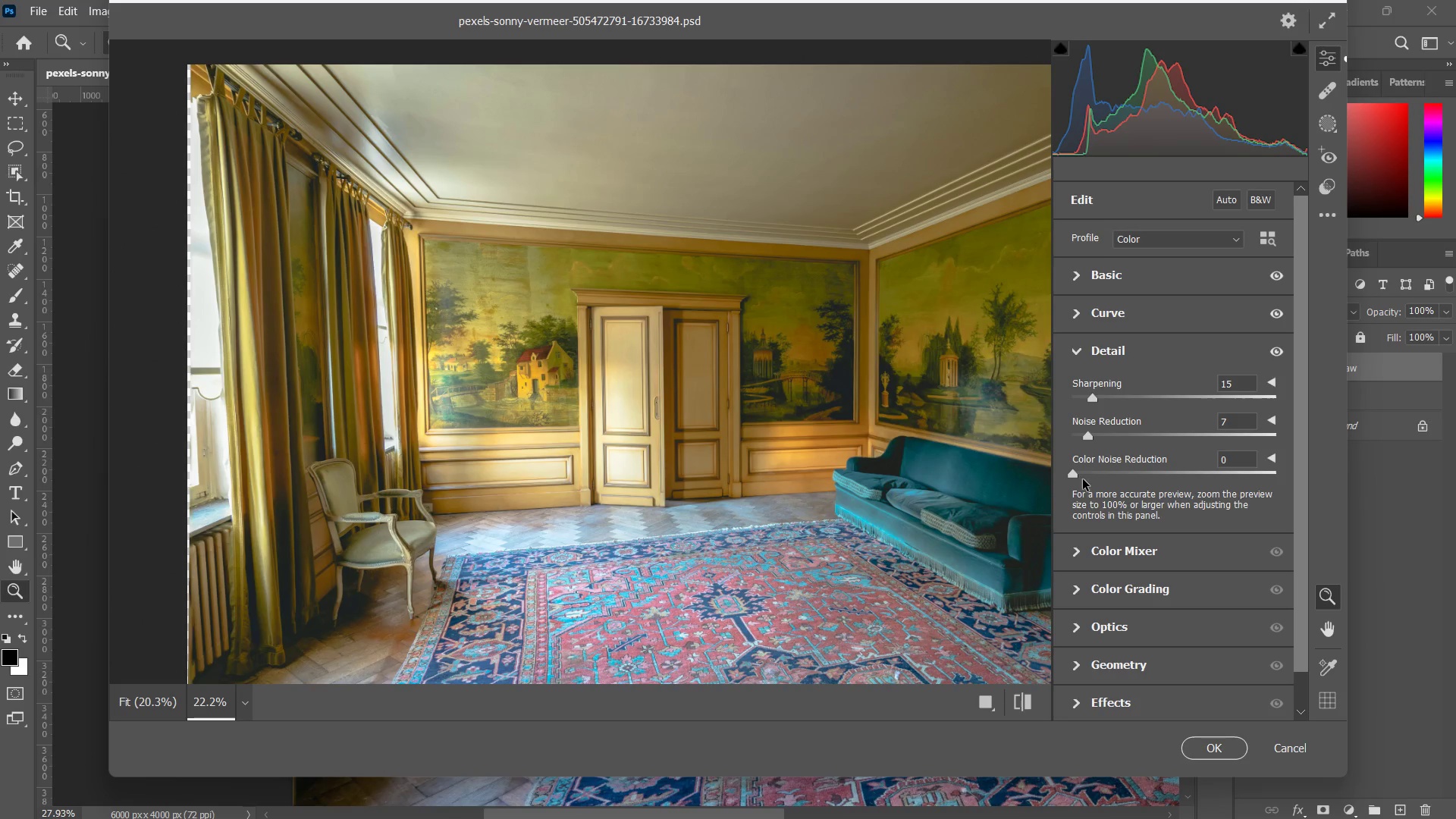 
left_click_drag(start_coordinate=[1075, 473], to_coordinate=[1089, 479])
 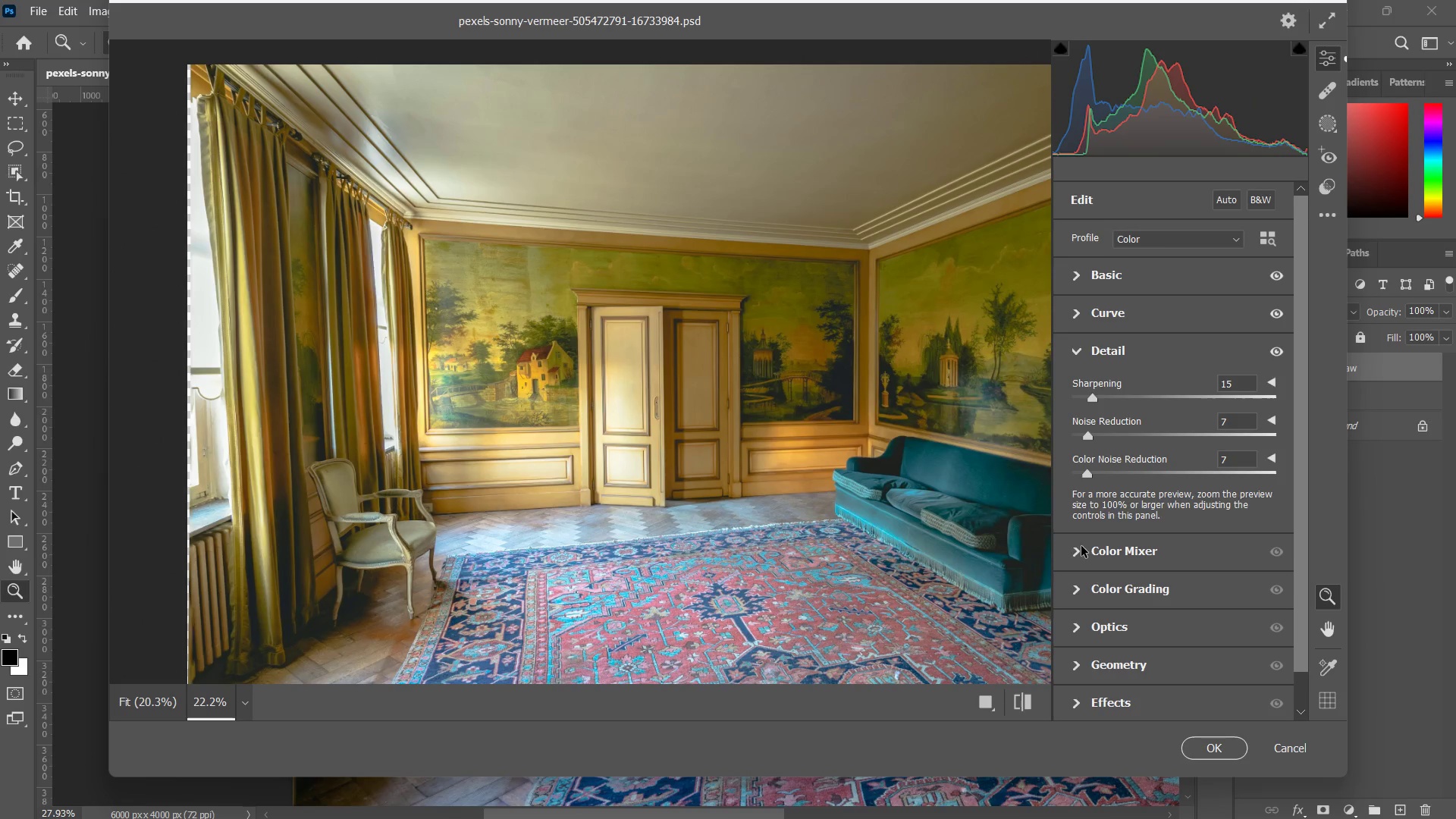 
left_click([1079, 548])
 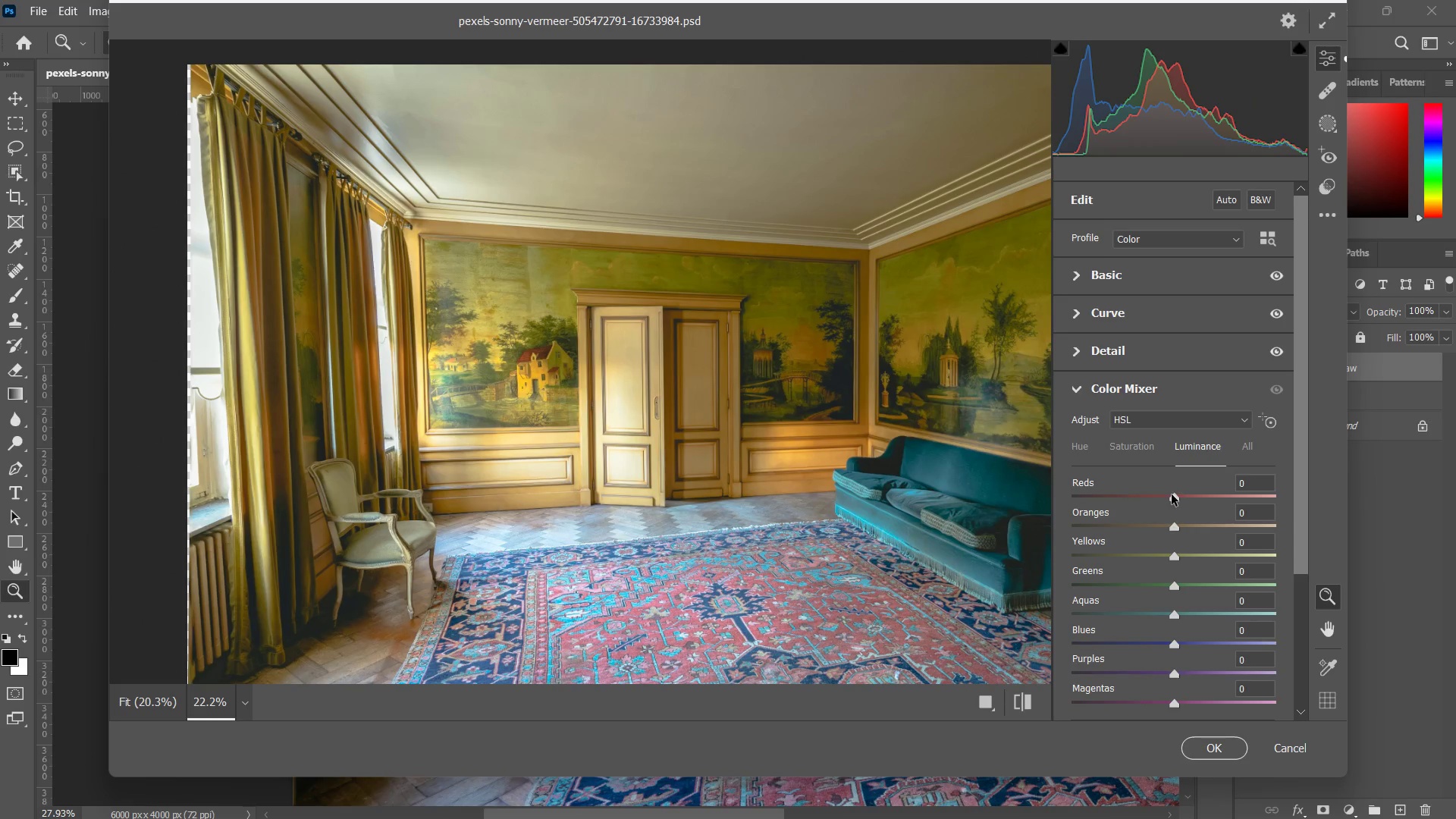 
left_click_drag(start_coordinate=[1172, 497], to_coordinate=[1191, 504])
 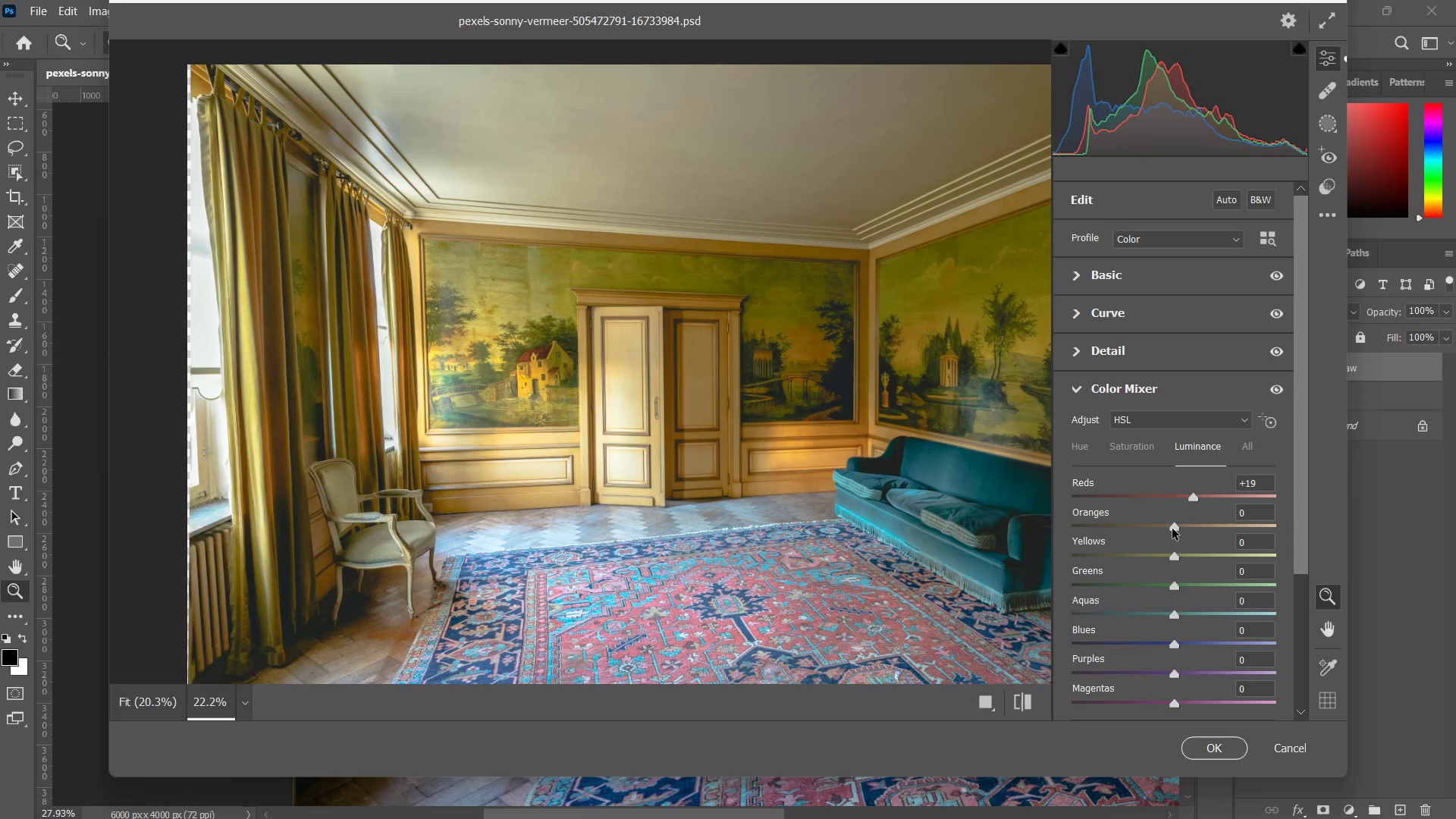 
left_click_drag(start_coordinate=[1172, 529], to_coordinate=[1202, 486])
 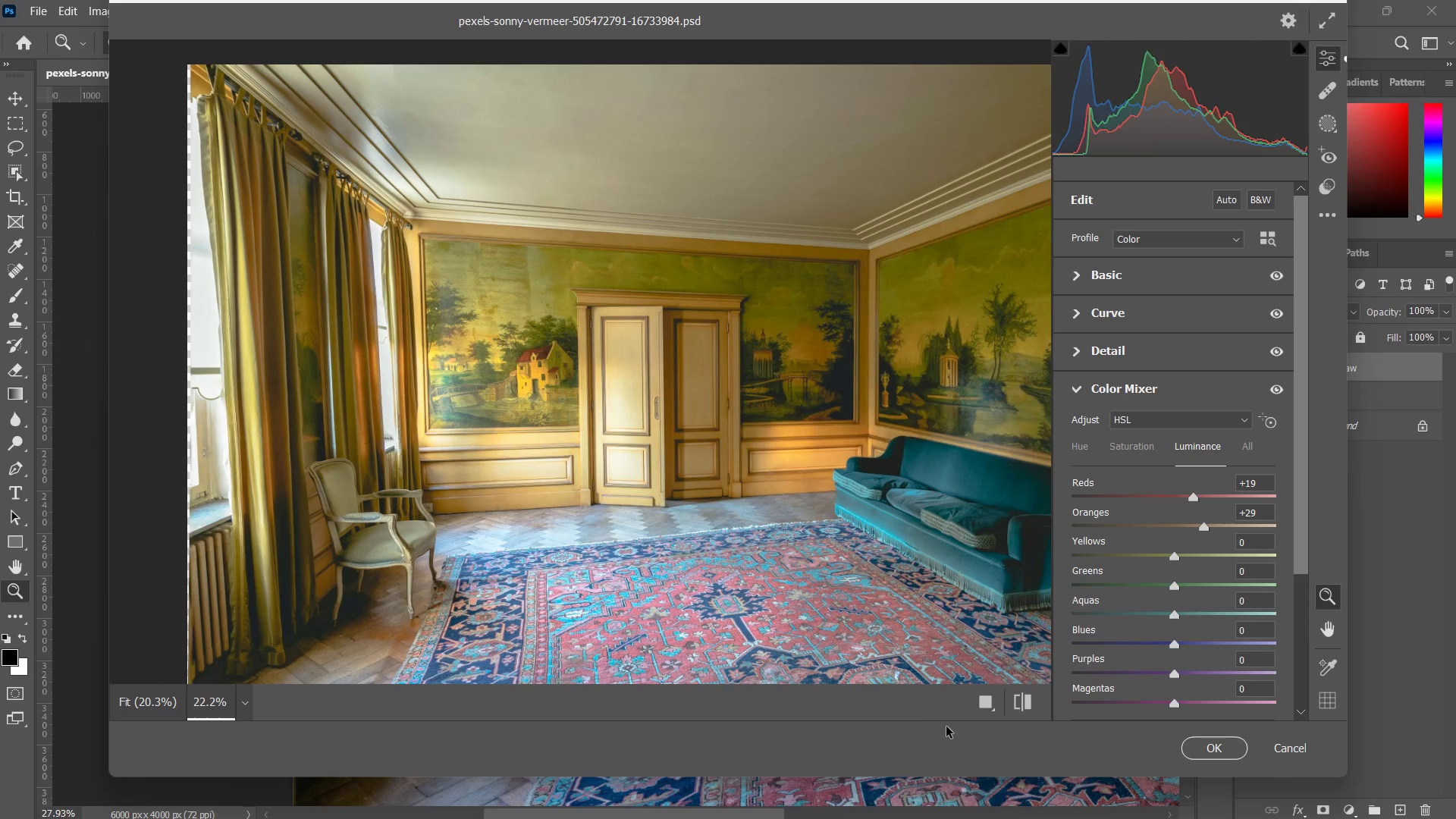 
left_click([1016, 698])
 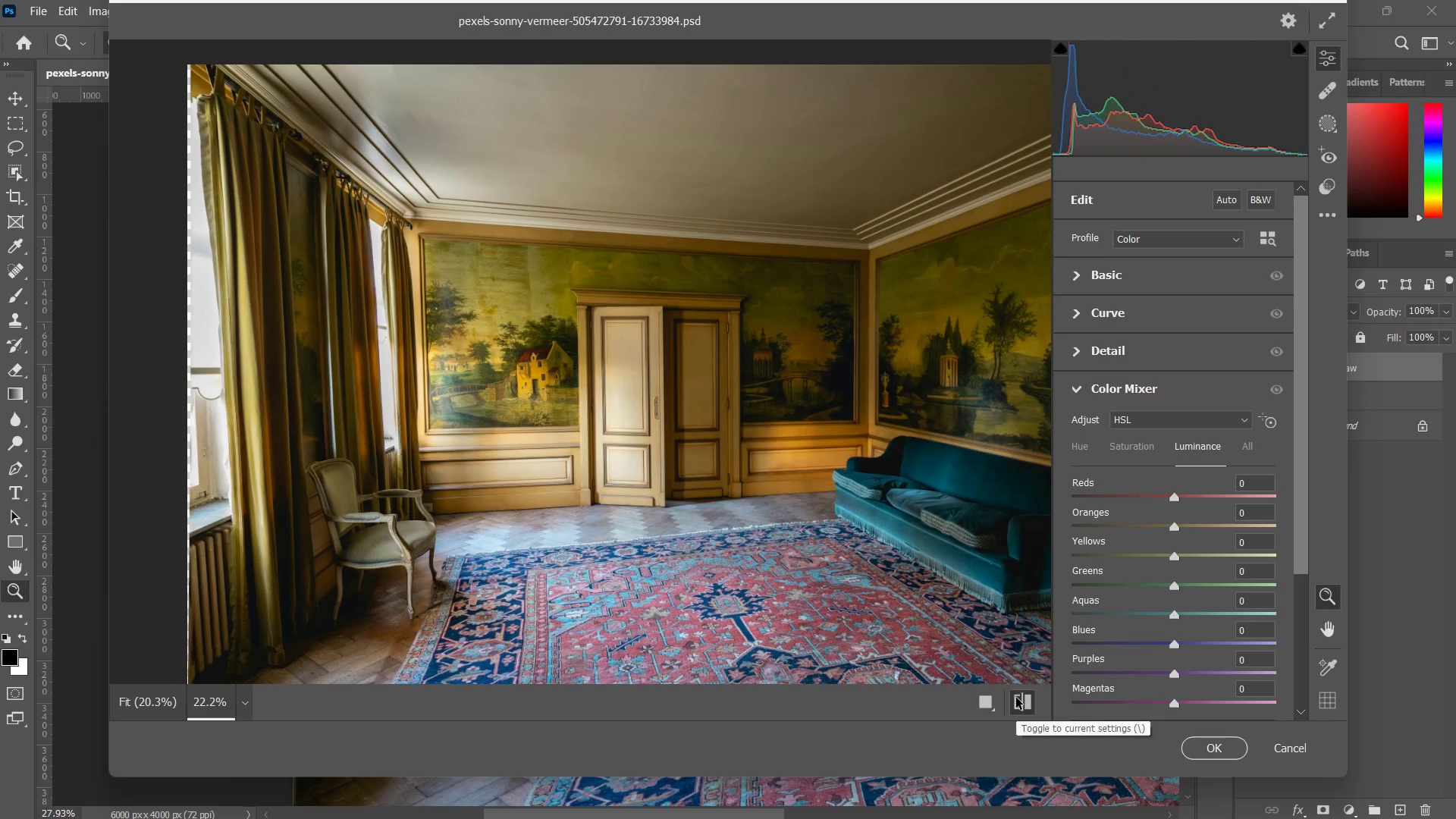 
left_click([1016, 698])
 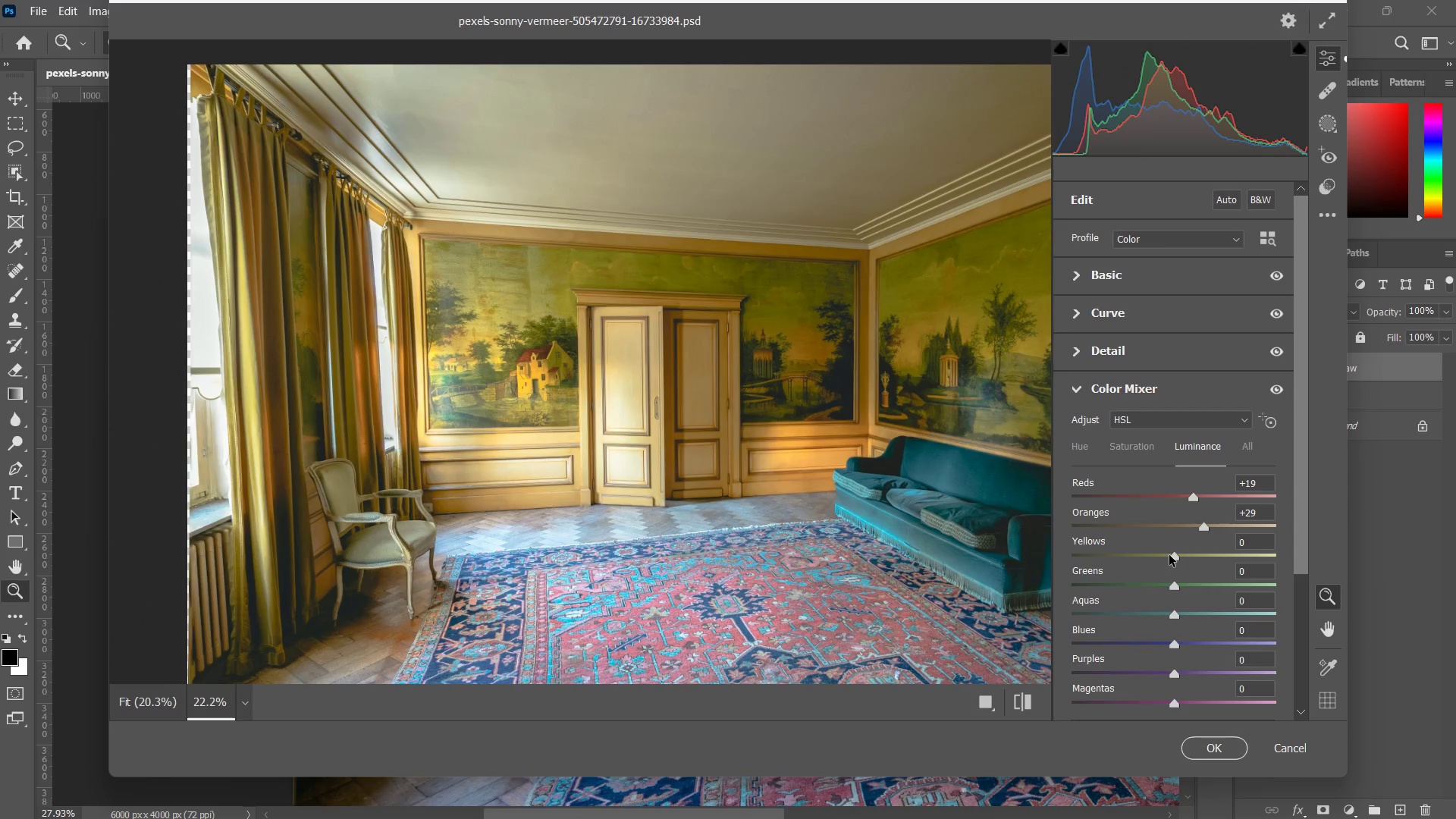 
left_click_drag(start_coordinate=[1175, 555], to_coordinate=[1203, 570])
 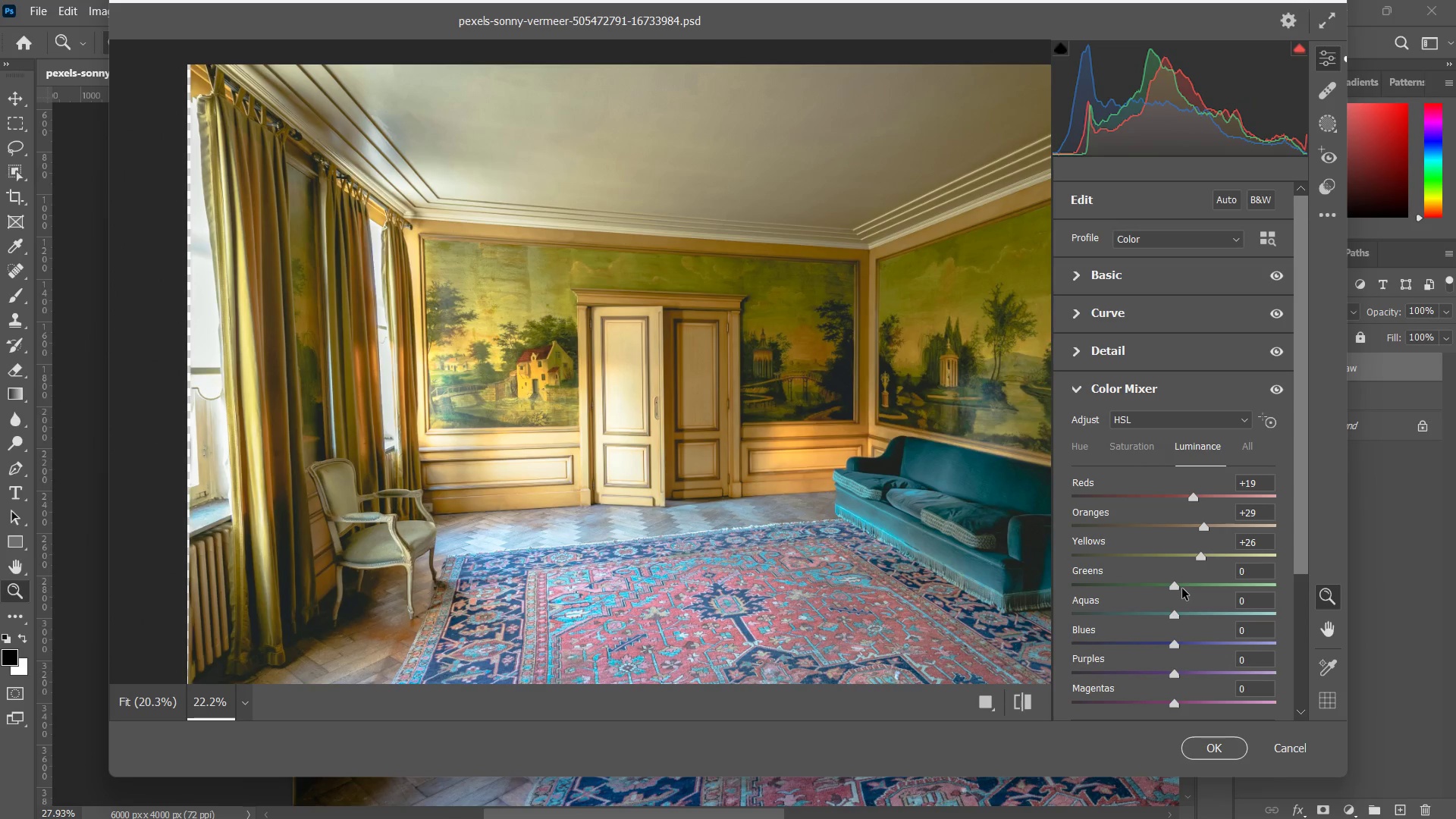 
left_click_drag(start_coordinate=[1175, 588], to_coordinate=[1194, 551])
 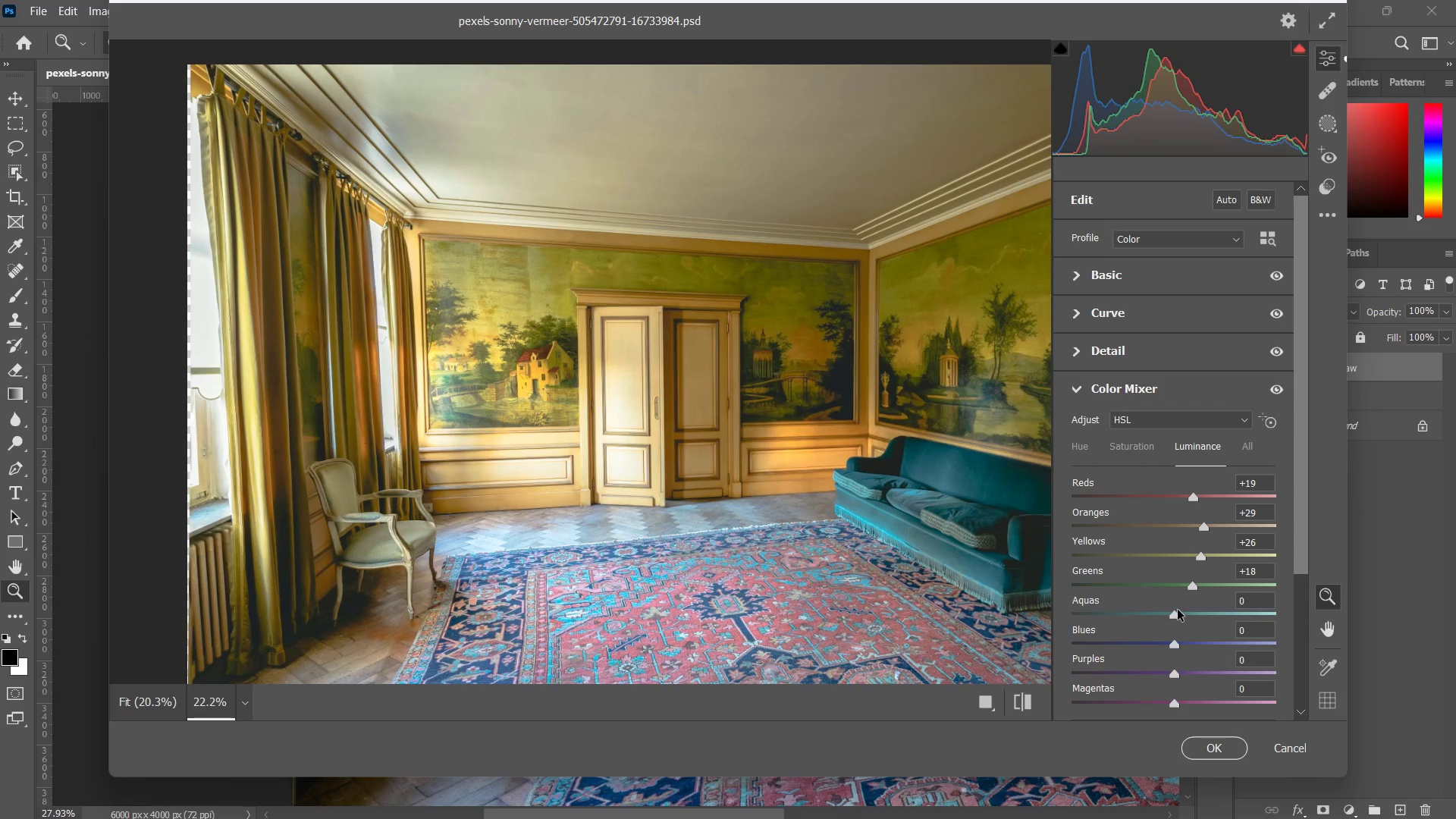 
left_click_drag(start_coordinate=[1178, 610], to_coordinate=[1197, 632])
 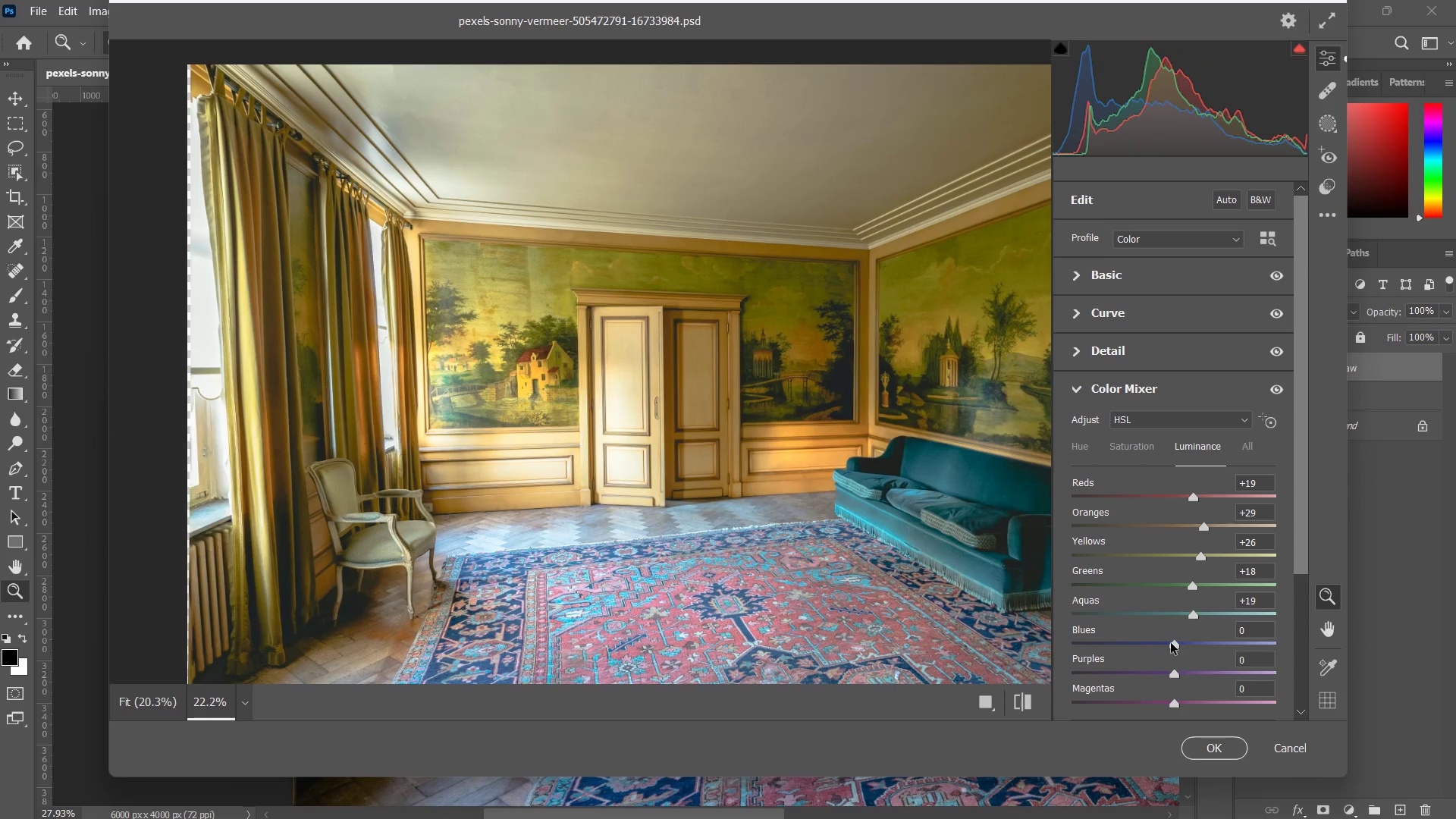 
left_click_drag(start_coordinate=[1171, 642], to_coordinate=[1178, 633])
 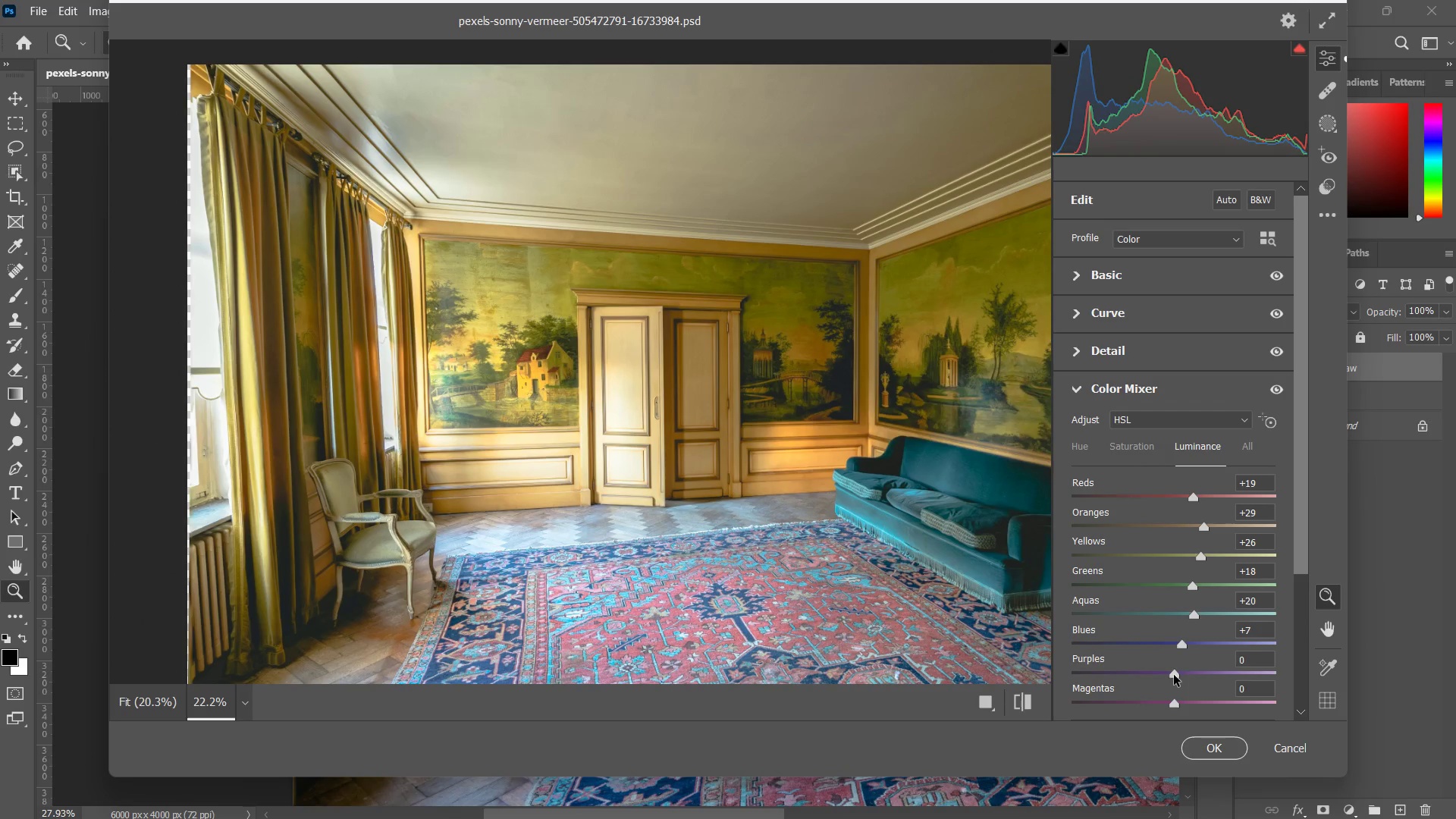 
left_click_drag(start_coordinate=[1174, 675], to_coordinate=[1183, 631])
 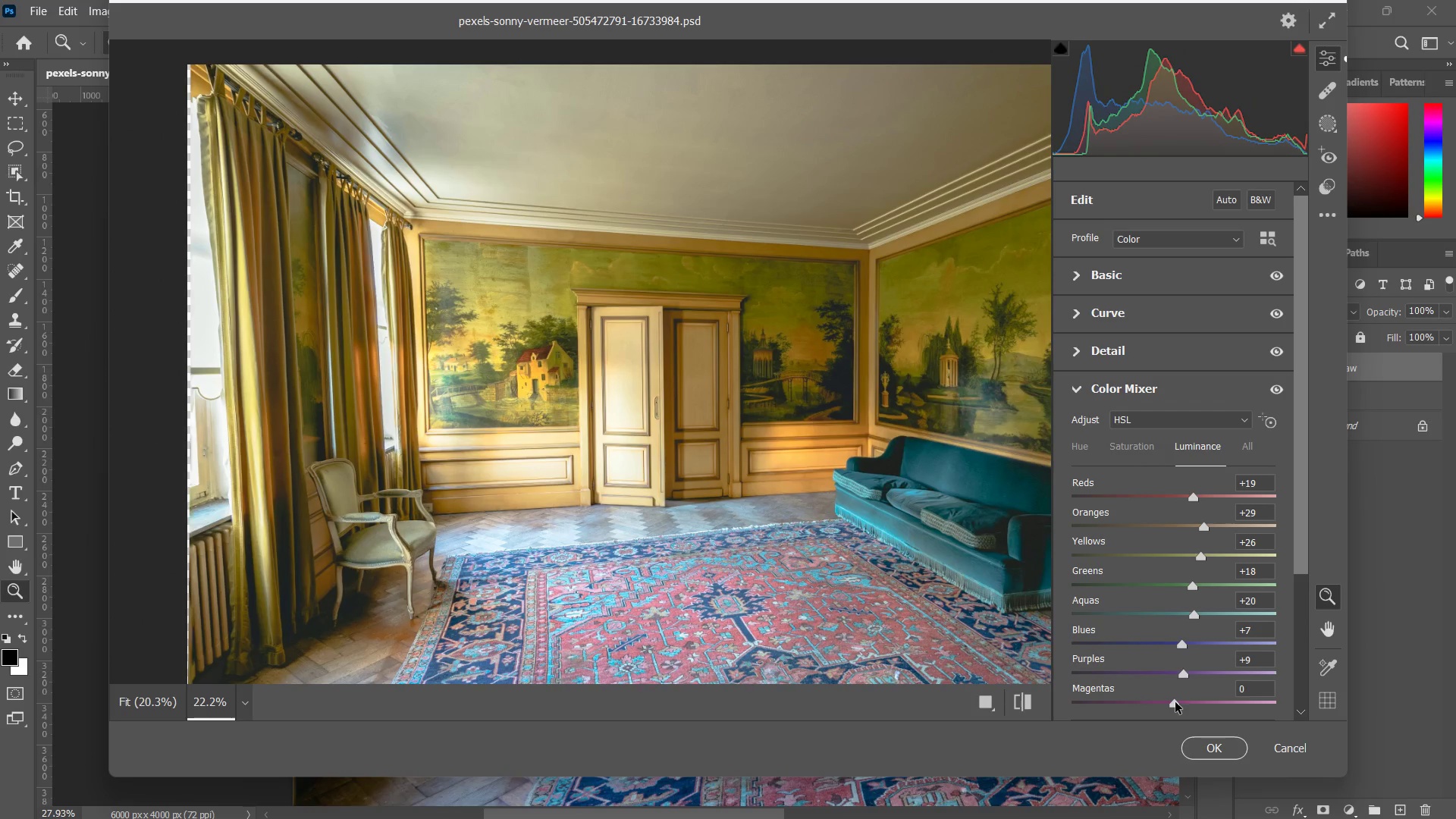 
left_click_drag(start_coordinate=[1175, 702], to_coordinate=[1209, 676])
 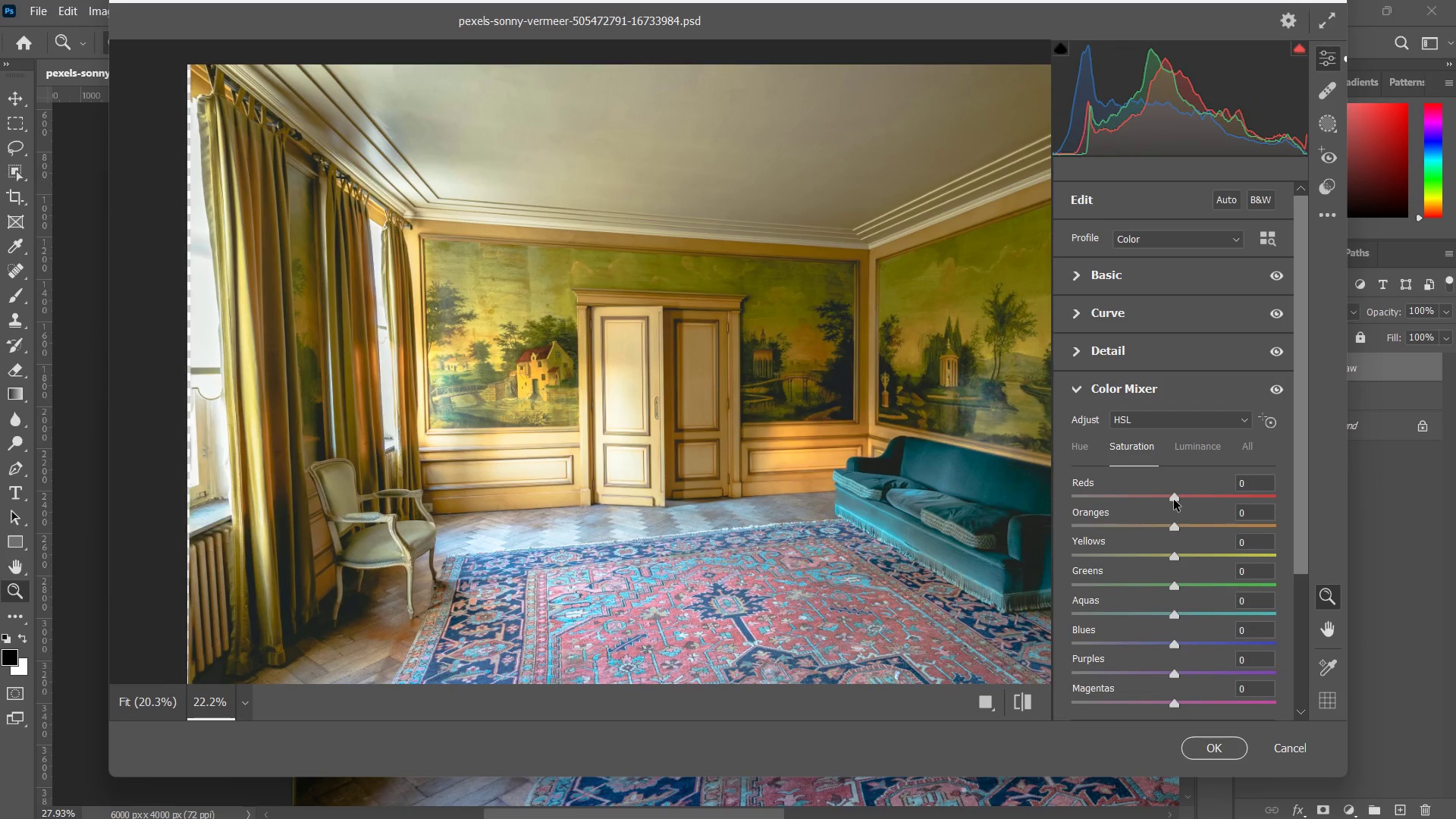 
left_click_drag(start_coordinate=[1178, 496], to_coordinate=[1247, 507])
 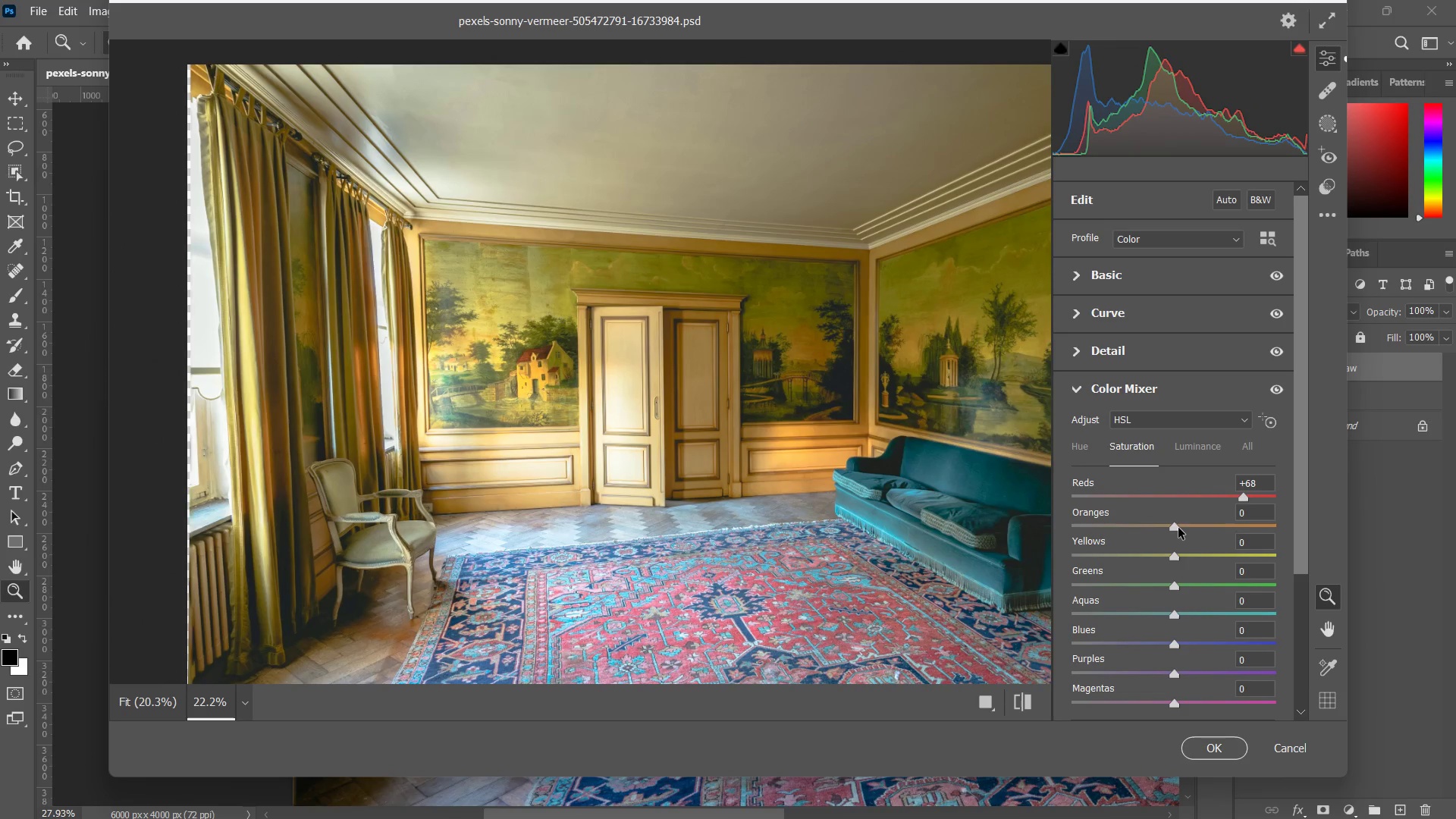 
left_click_drag(start_coordinate=[1178, 527], to_coordinate=[1223, 493])
 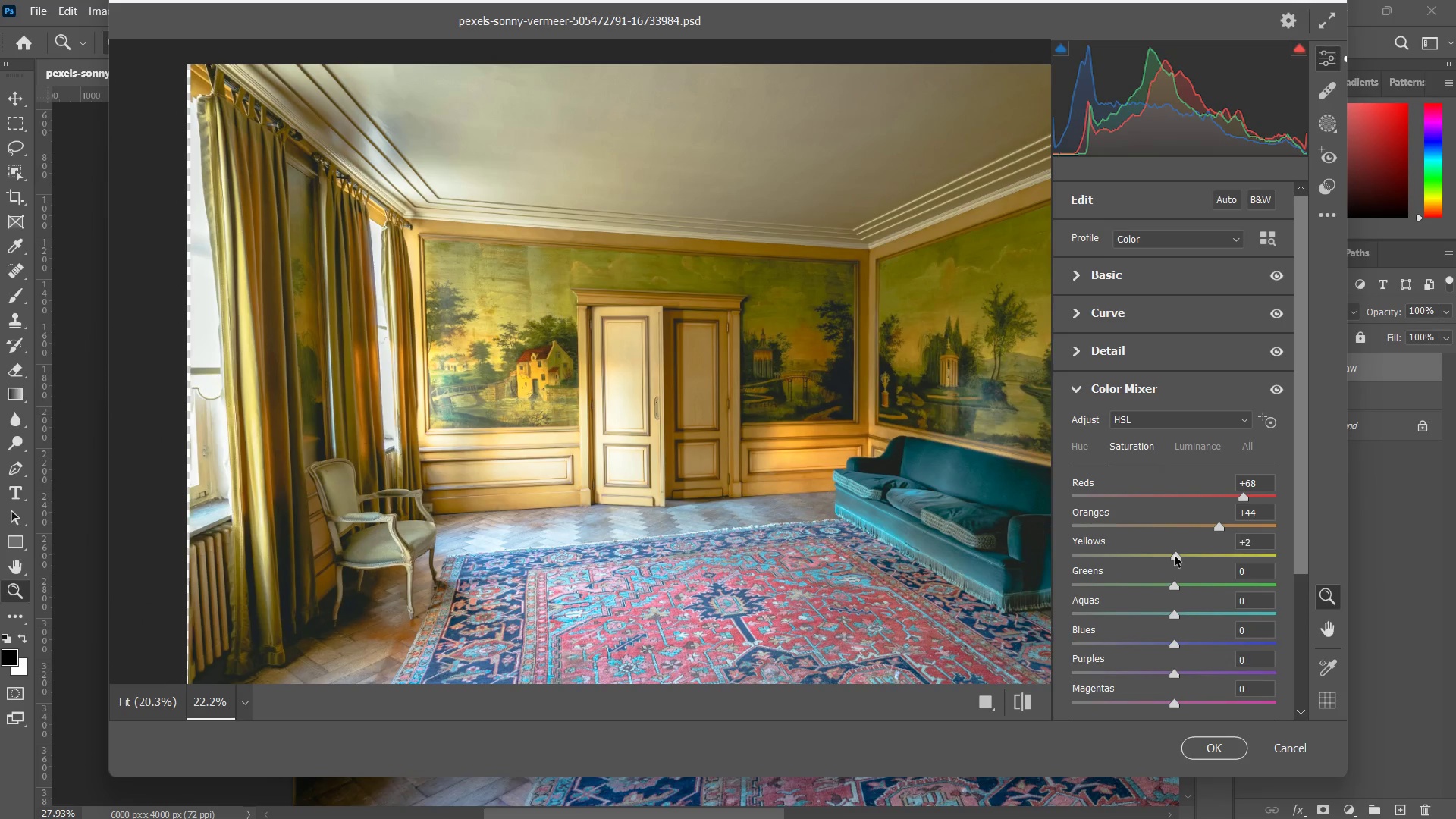 
left_click_drag(start_coordinate=[1173, 556], to_coordinate=[1180, 555])
 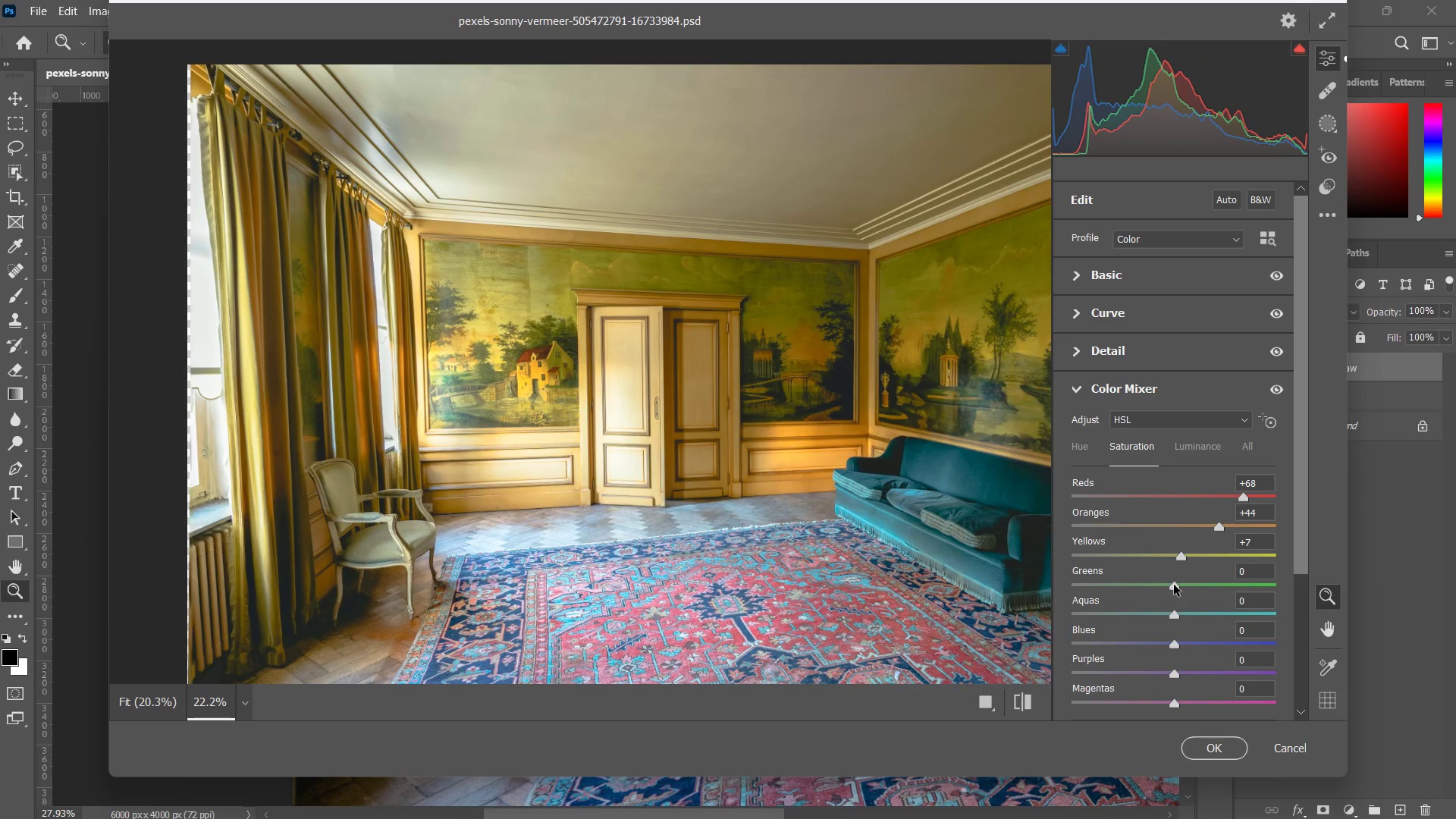 
left_click_drag(start_coordinate=[1174, 585], to_coordinate=[1196, 563])
 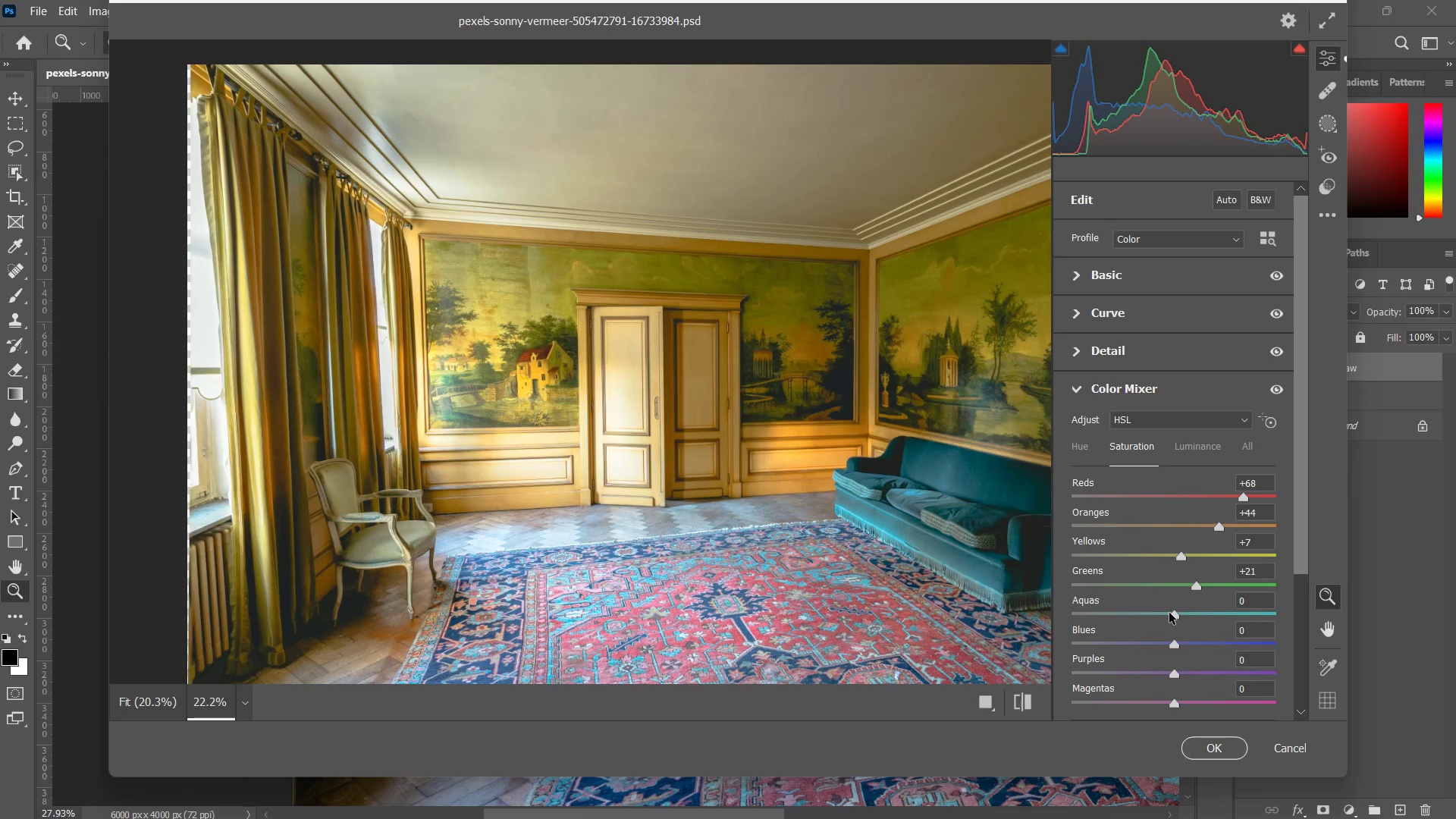 
left_click_drag(start_coordinate=[1169, 613], to_coordinate=[1328, 570])
 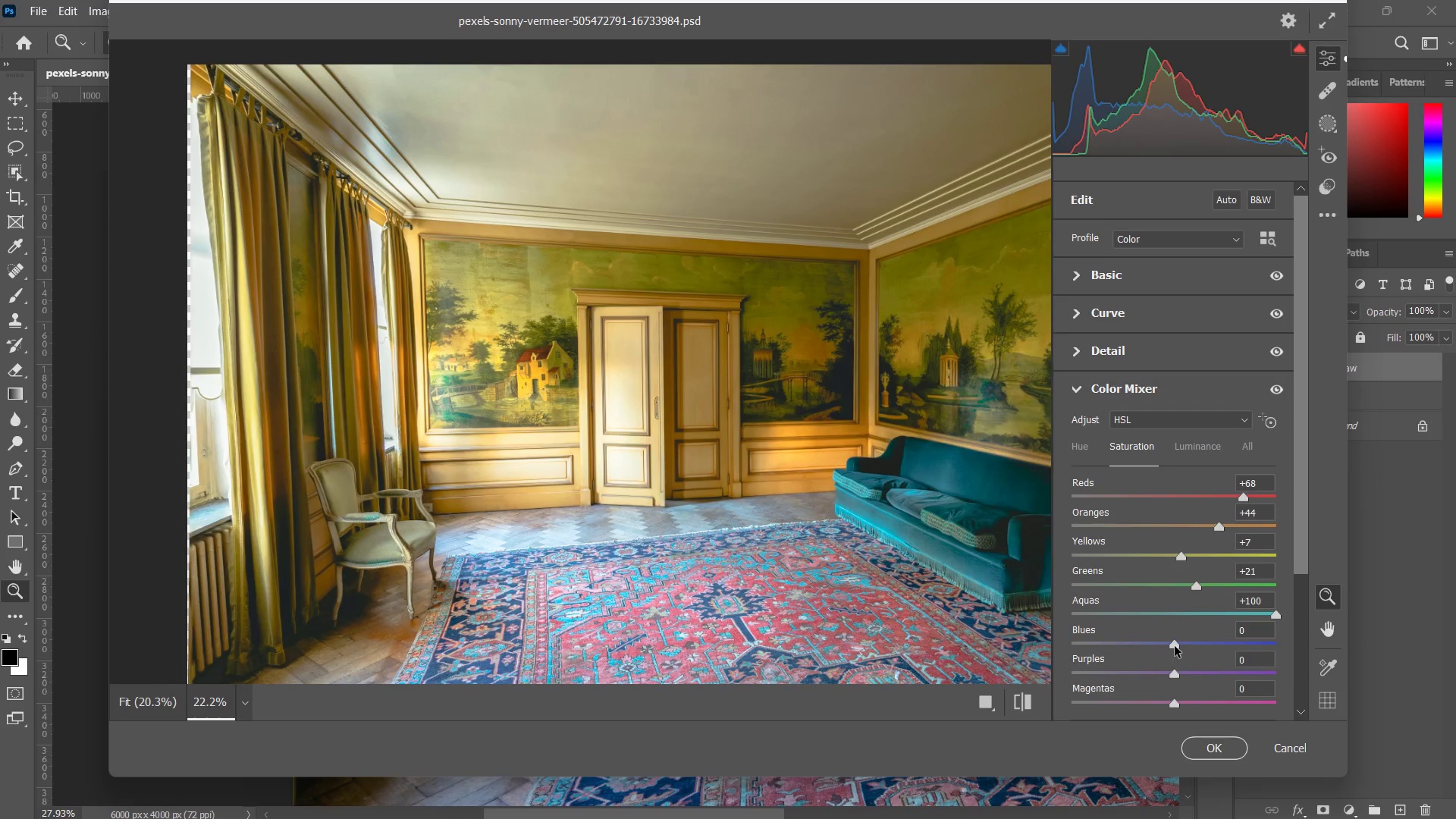 
left_click_drag(start_coordinate=[1173, 645], to_coordinate=[1201, 601])
 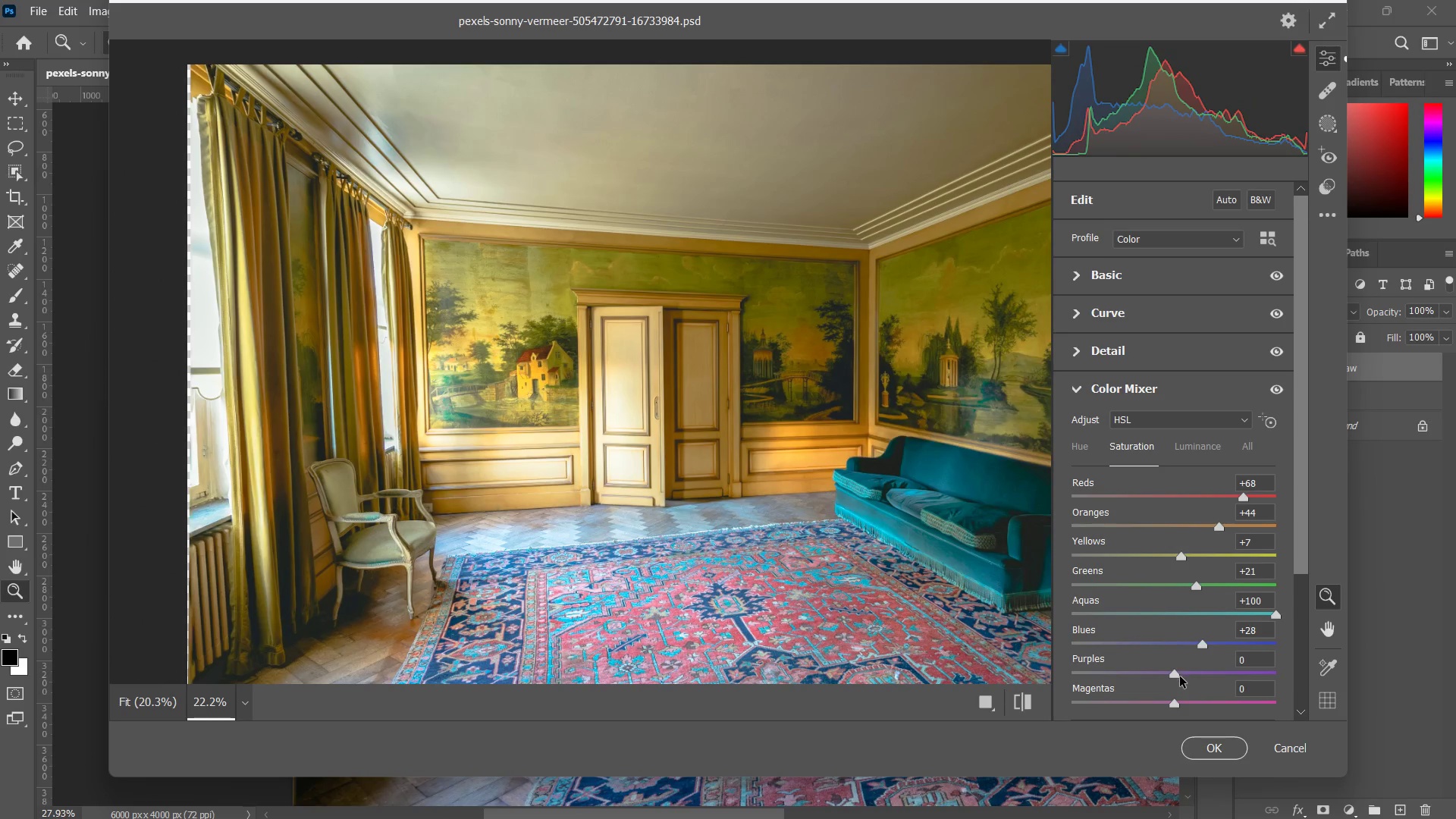 
left_click_drag(start_coordinate=[1176, 675], to_coordinate=[1214, 666])
 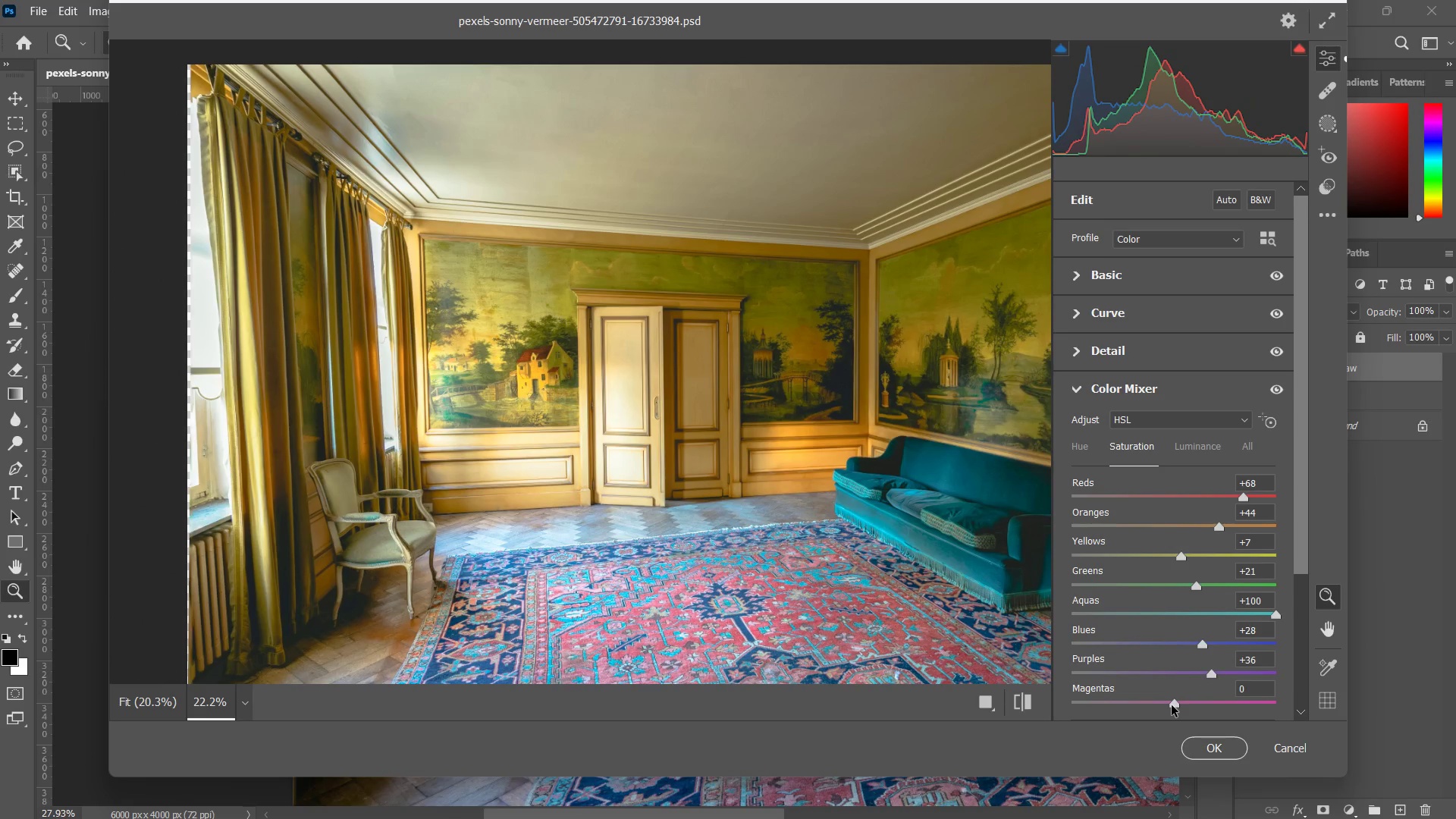 
left_click_drag(start_coordinate=[1172, 705], to_coordinate=[1197, 701])
 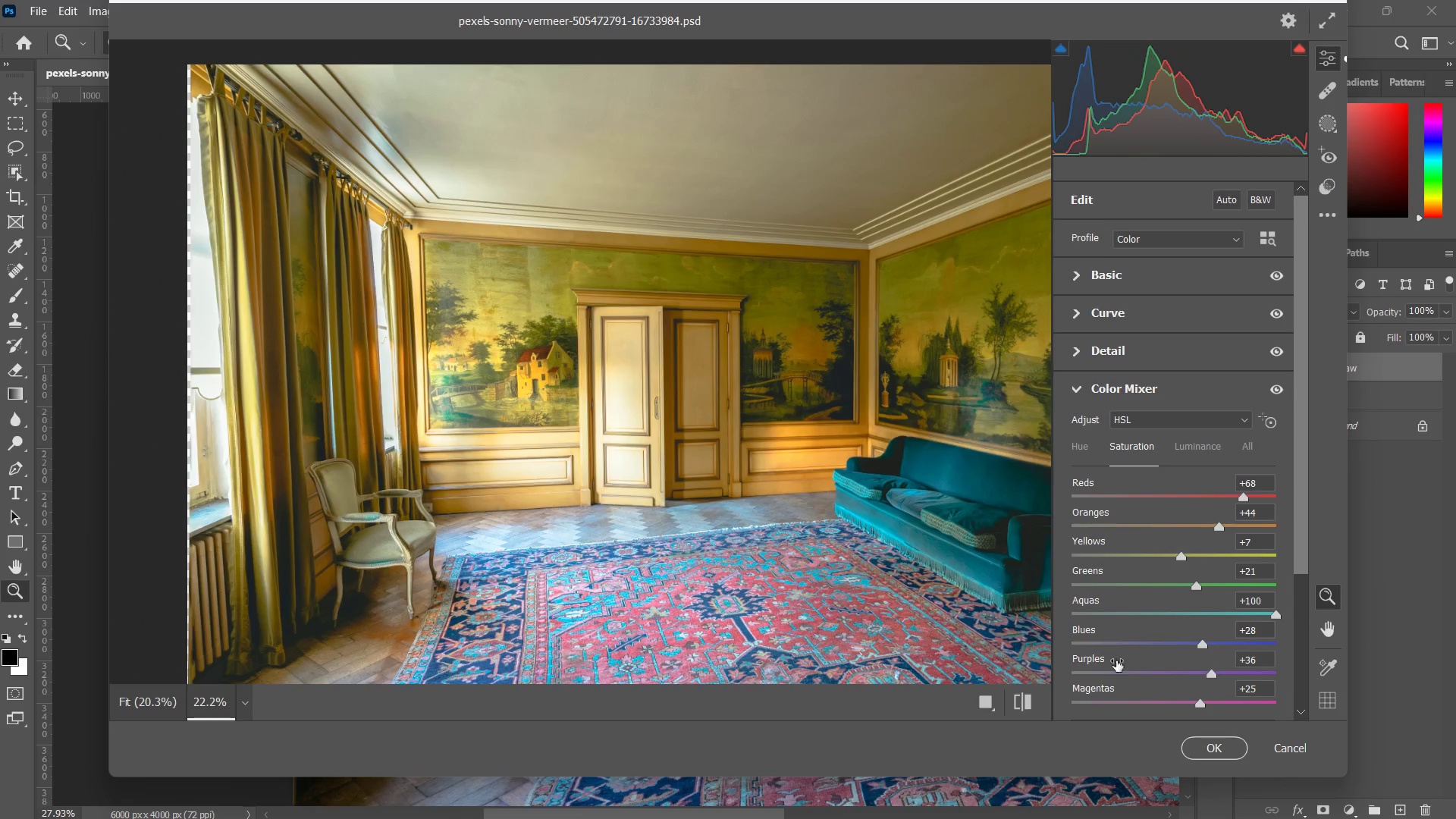 
scroll: coordinate [1153, 607], scroll_direction: down, amount: 5.0
 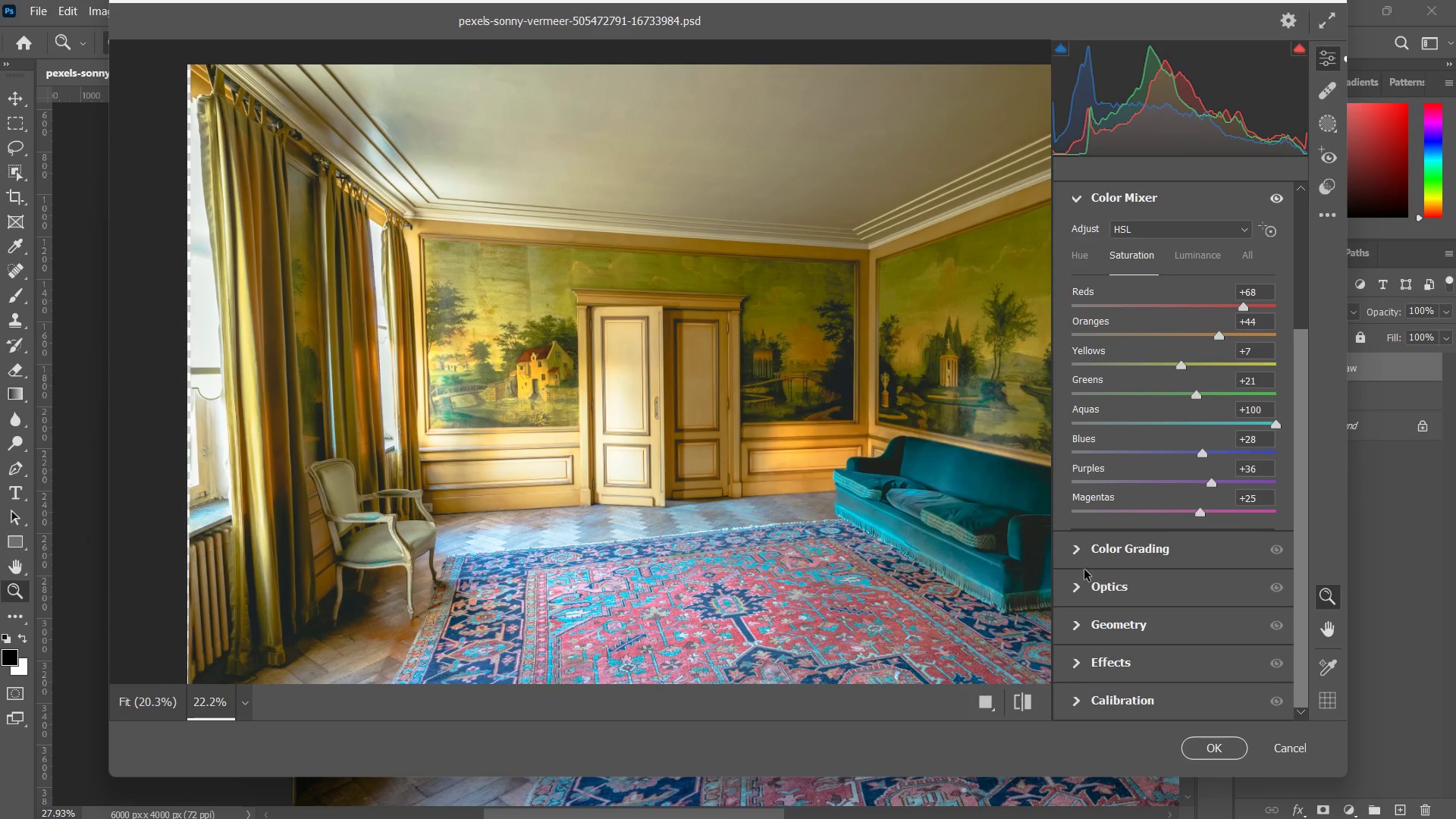 
left_click([1077, 554])
 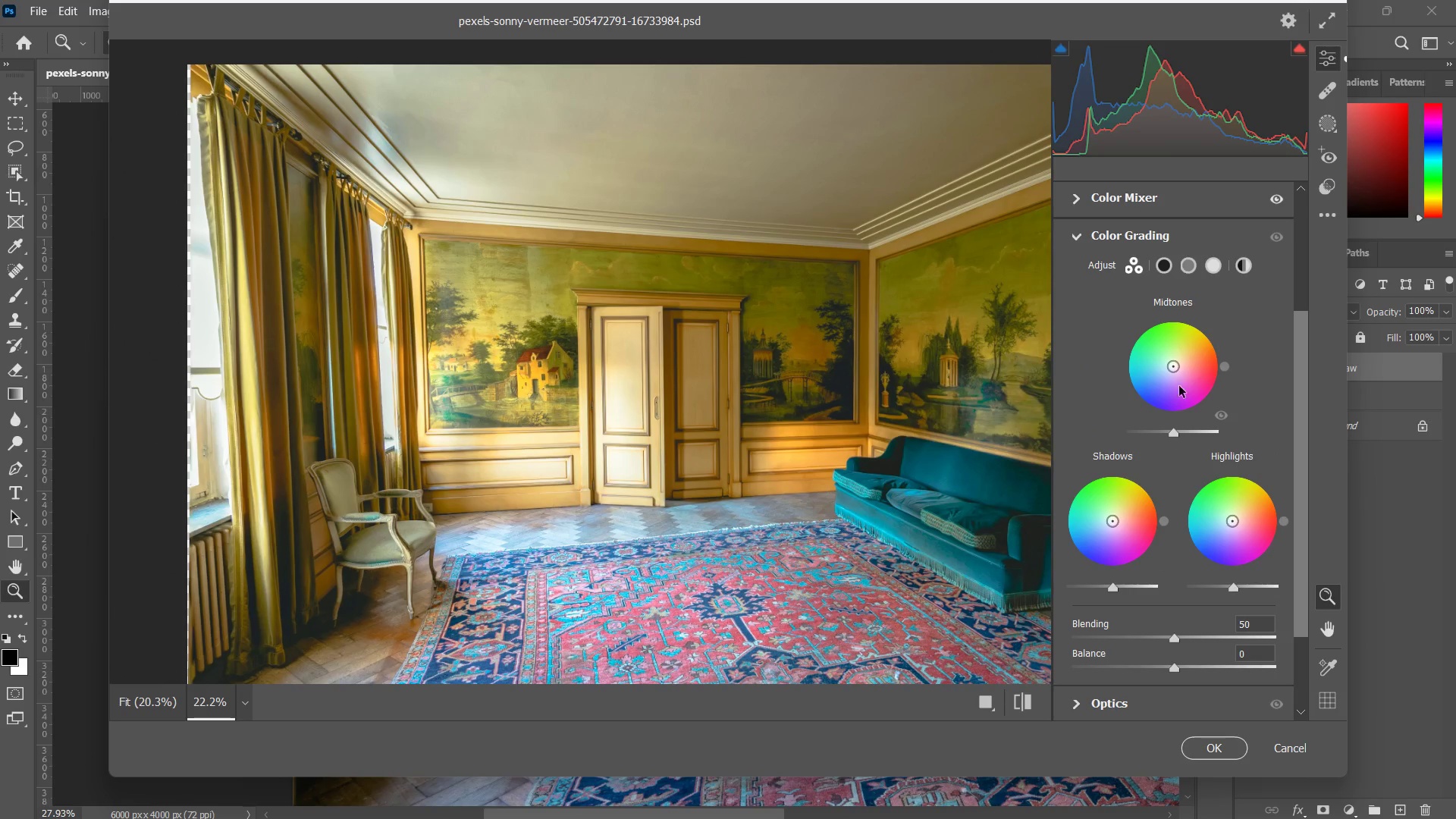 
left_click_drag(start_coordinate=[1172, 369], to_coordinate=[1162, 375])
 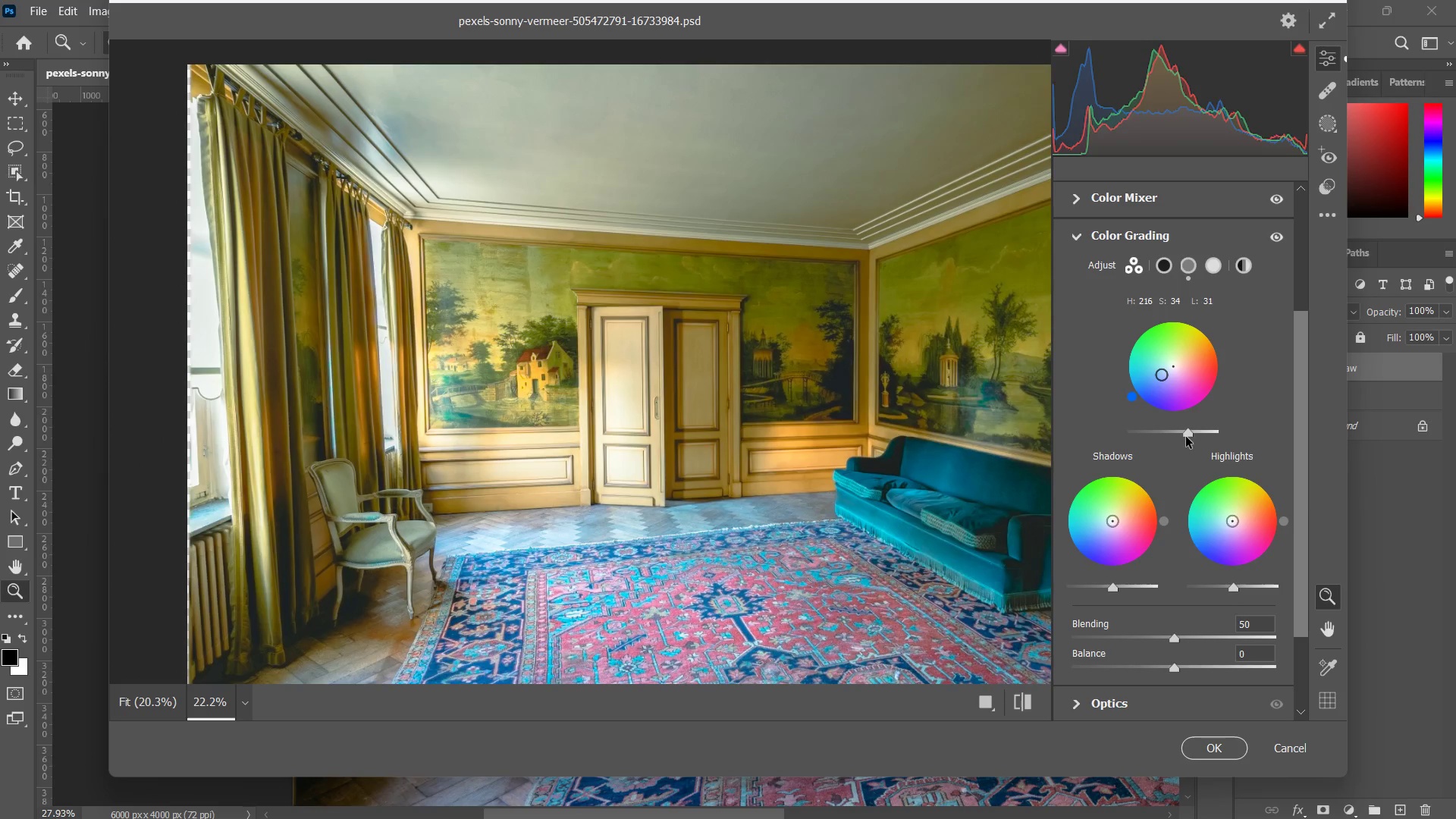 
left_click_drag(start_coordinate=[1111, 526], to_coordinate=[1115, 516])
 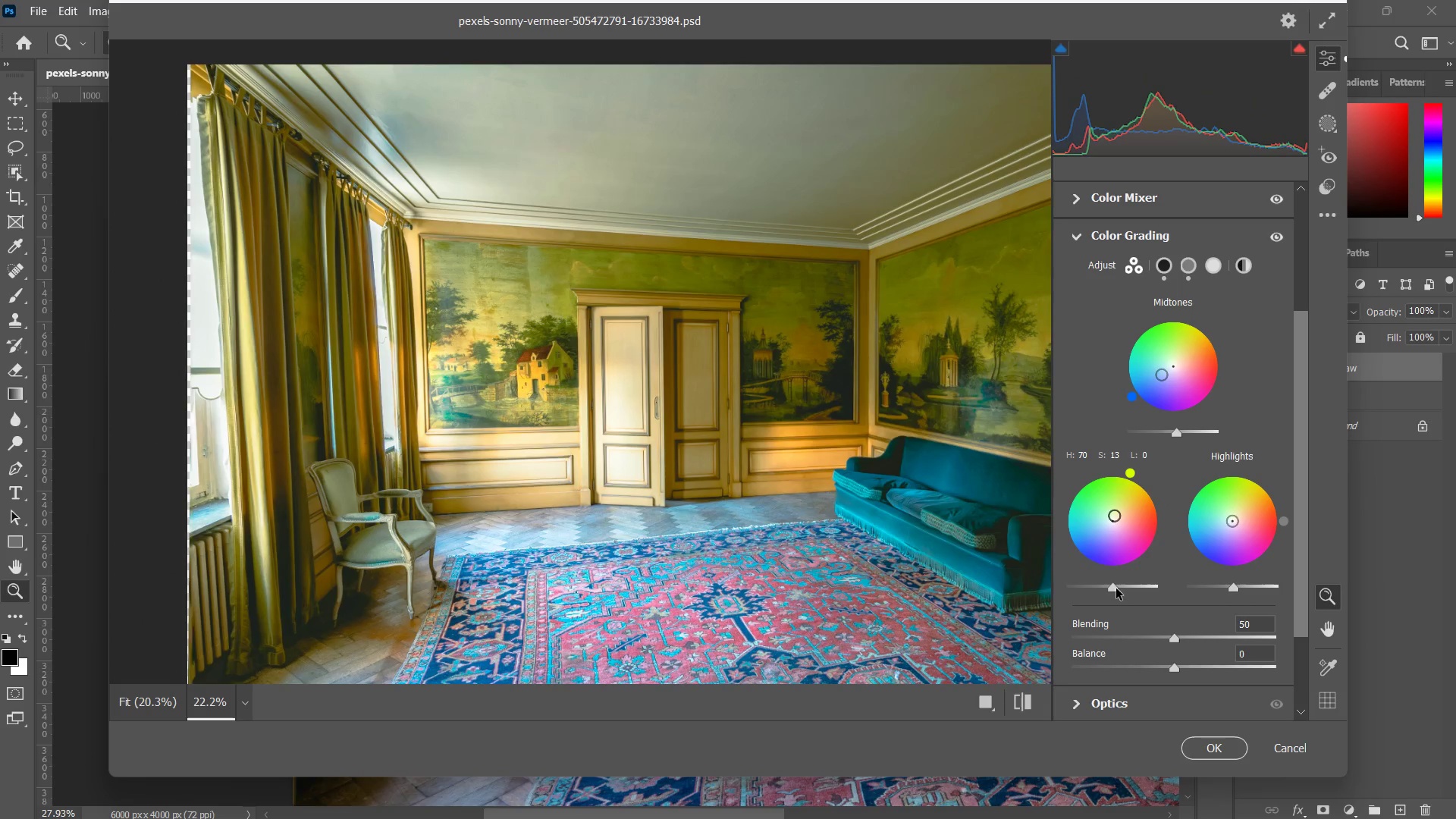 
left_click_drag(start_coordinate=[1116, 588], to_coordinate=[1127, 574])
 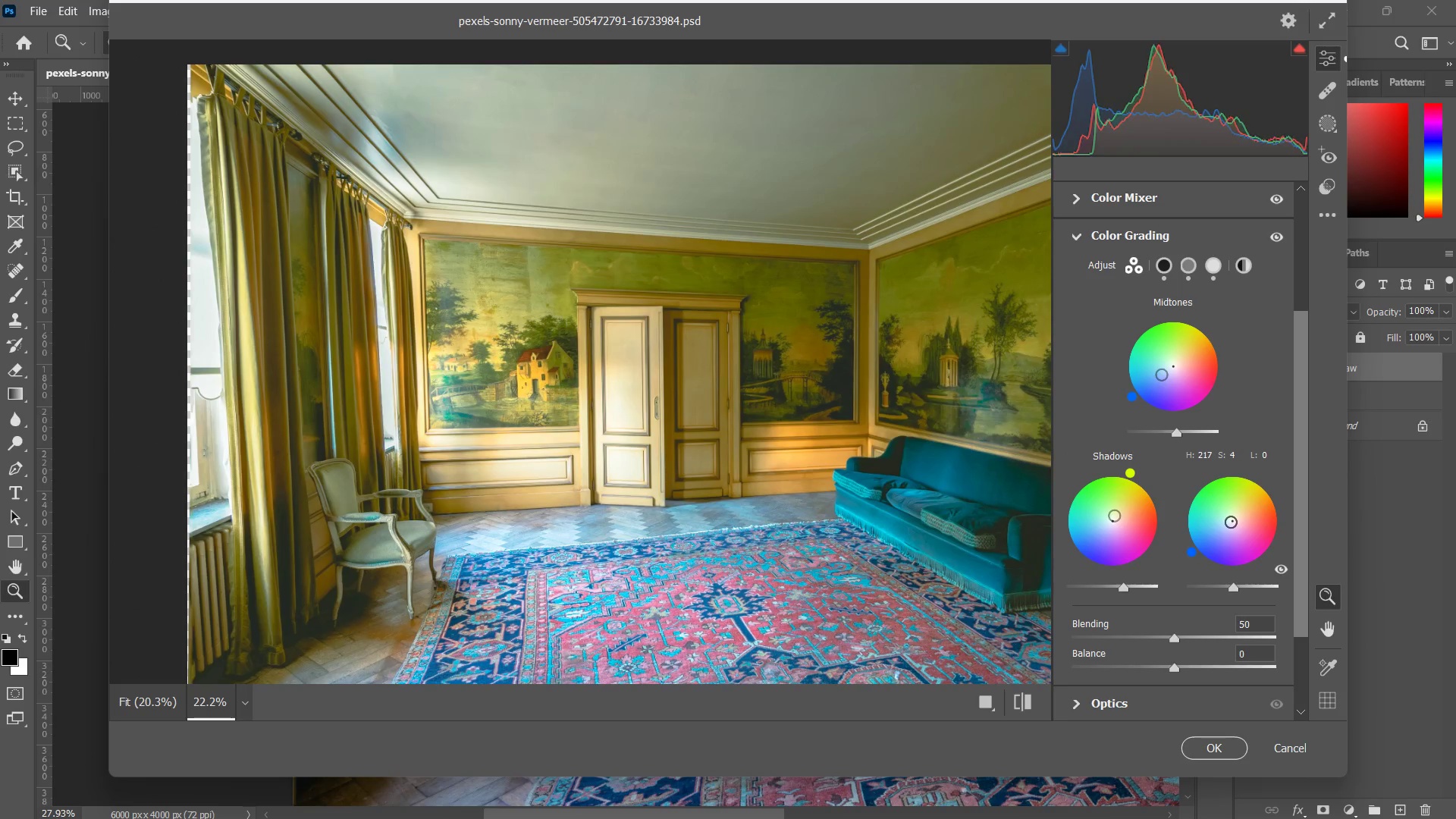 
wait(6.11)
 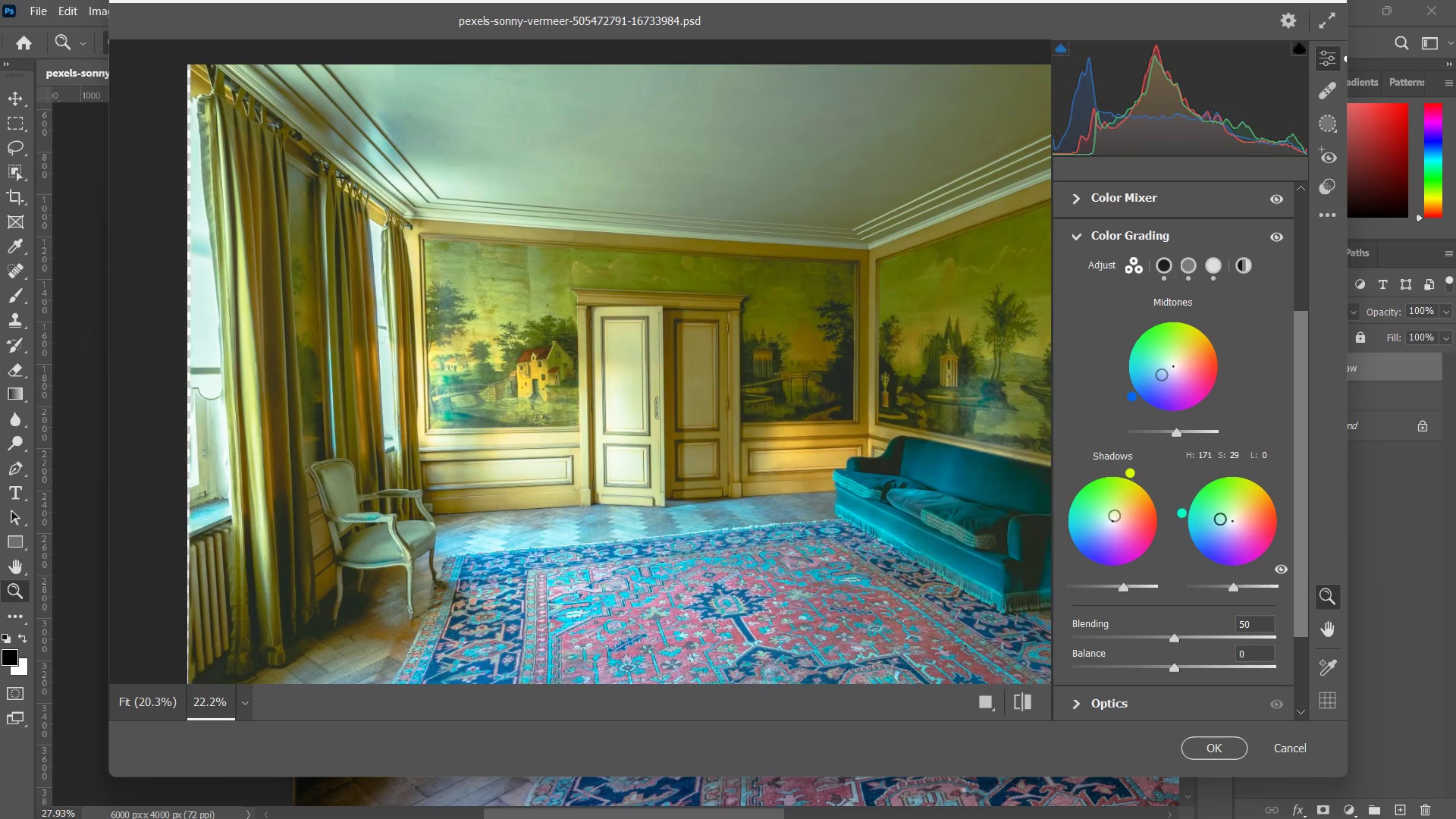 
left_click_drag(start_coordinate=[1235, 590], to_coordinate=[1244, 582])
 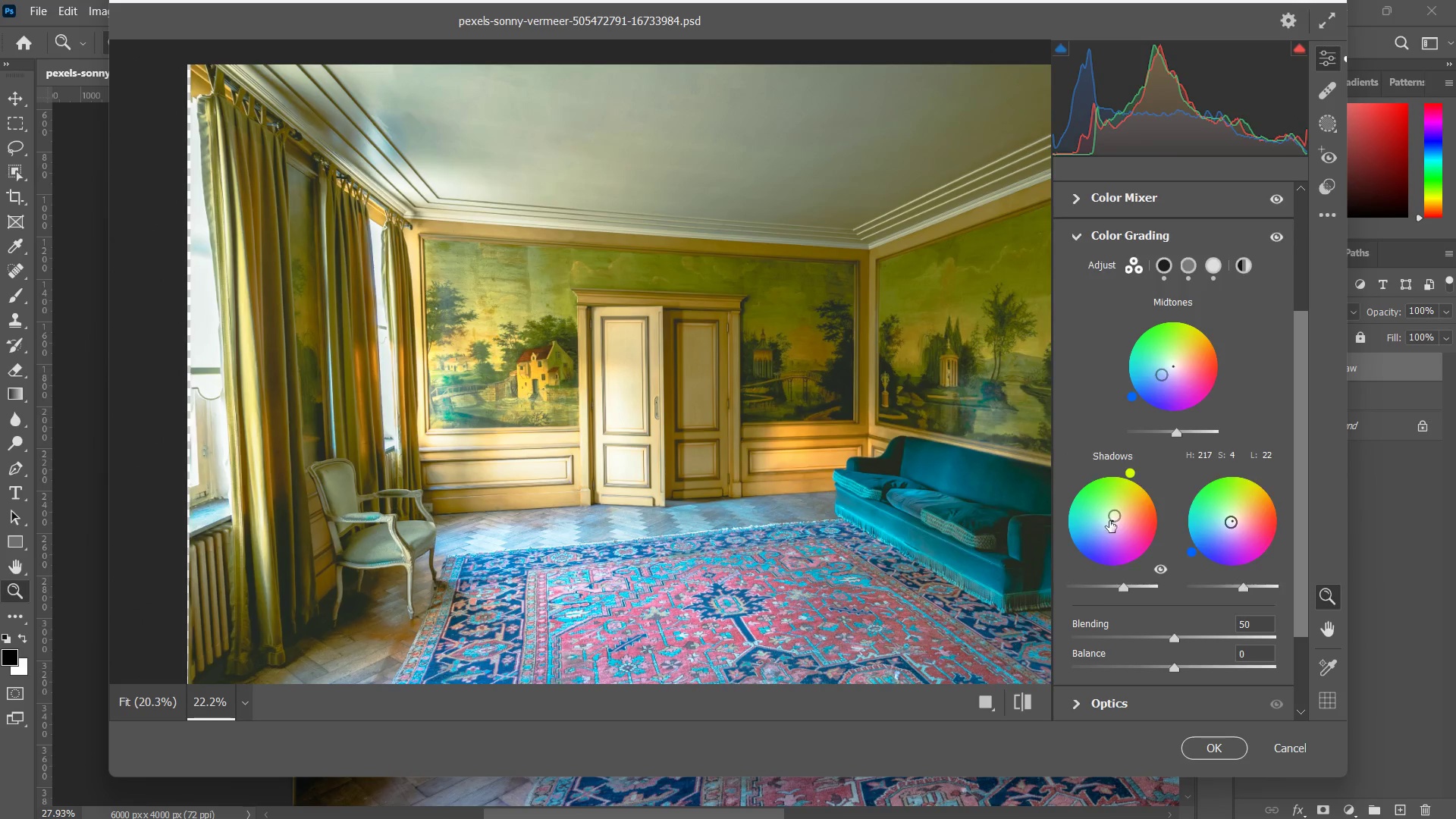 
scroll: coordinate [1179, 500], scroll_direction: down, amount: 3.0
 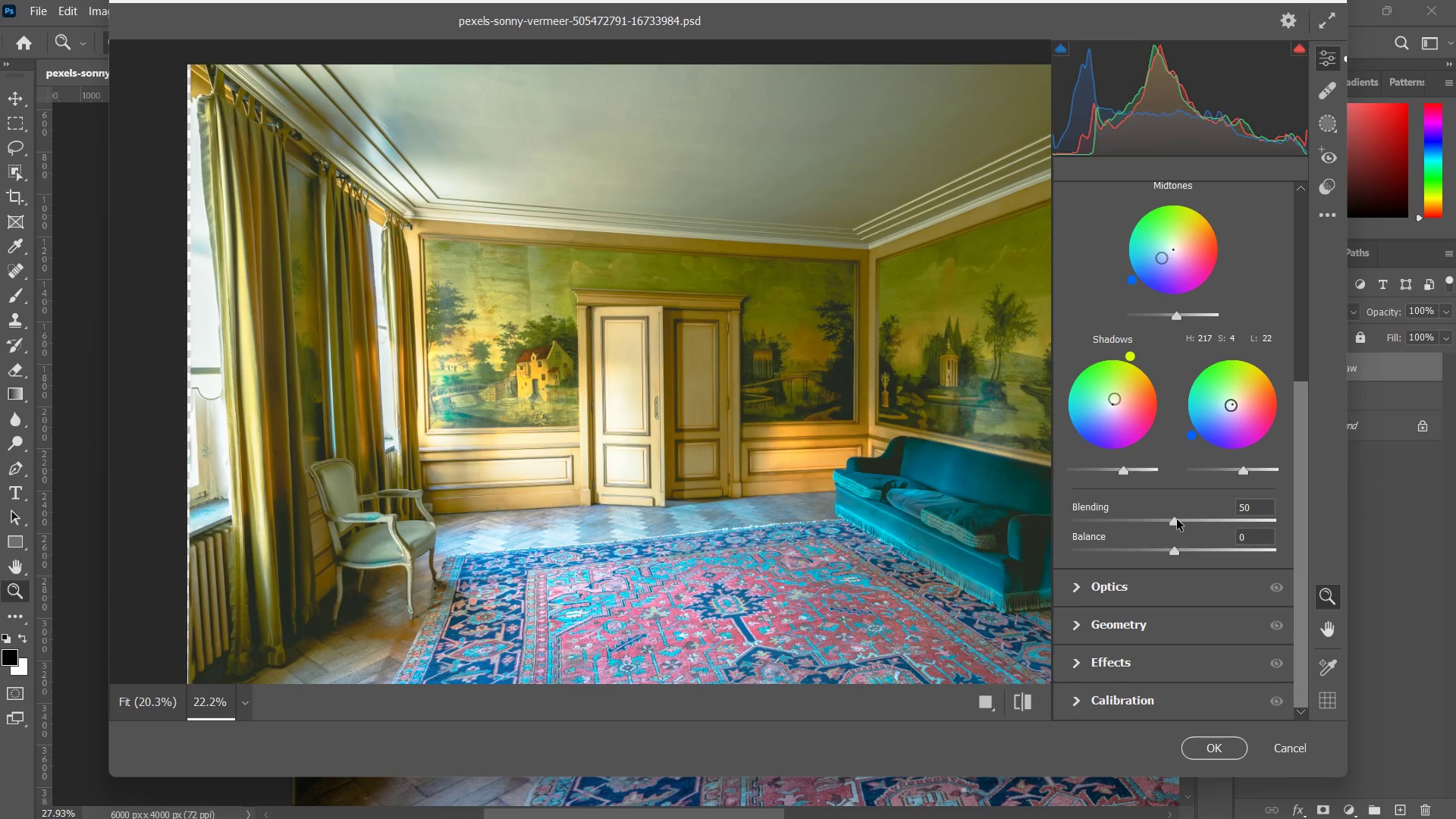 
left_click_drag(start_coordinate=[1173, 522], to_coordinate=[1186, 522])
 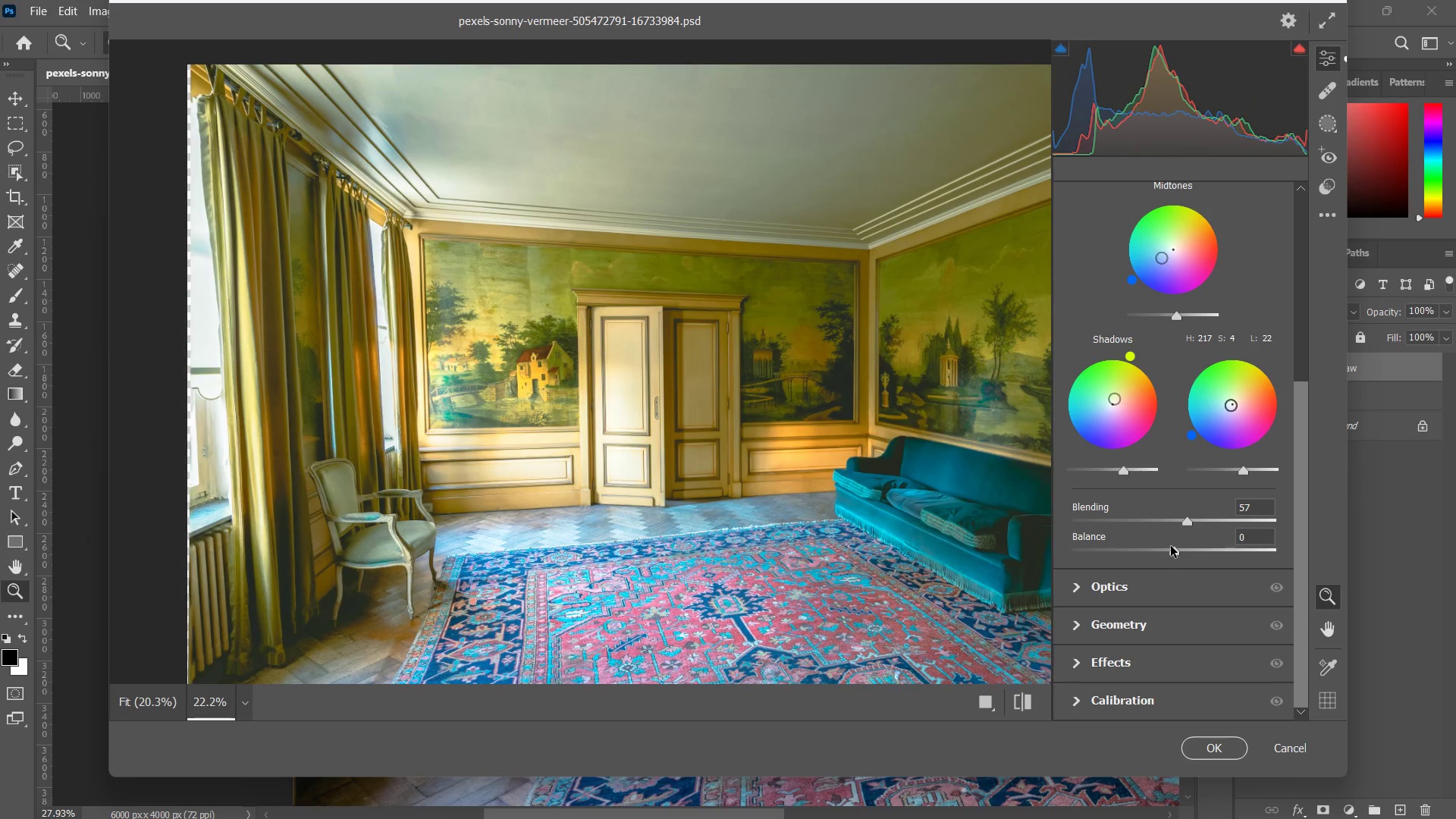 
left_click_drag(start_coordinate=[1171, 545], to_coordinate=[1185, 546])
 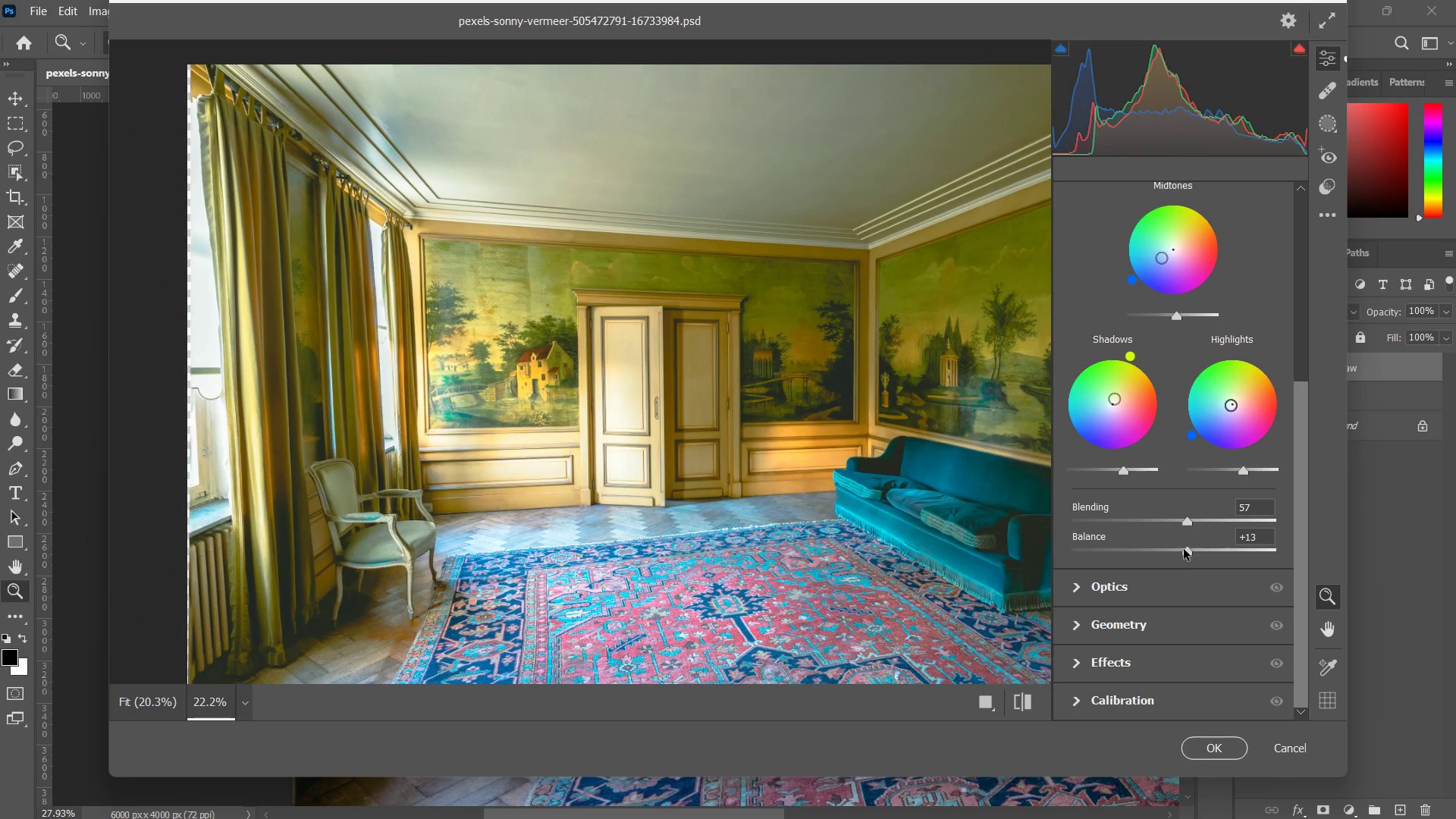 
left_click([1087, 588])
 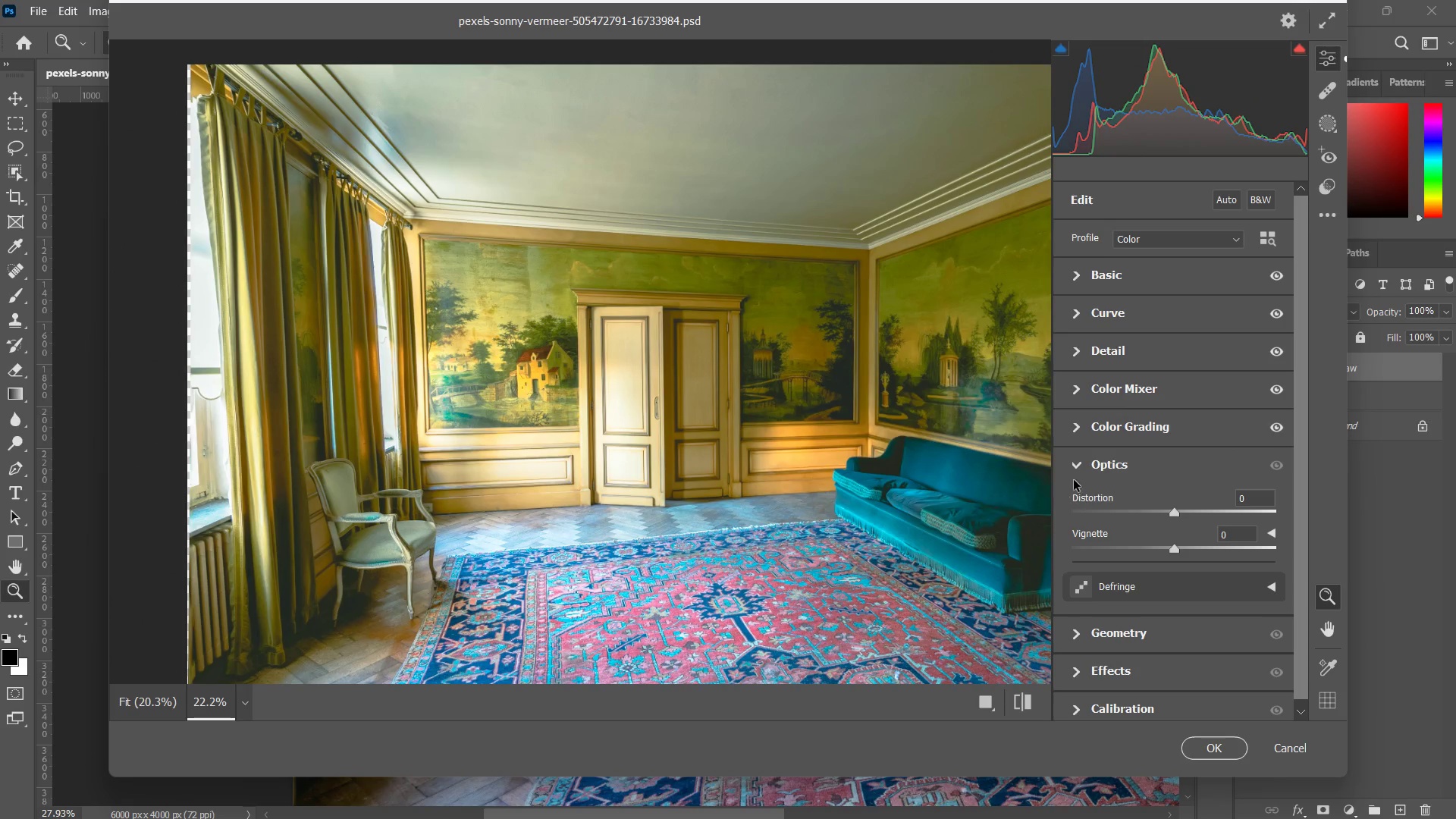 
left_click([1079, 468])
 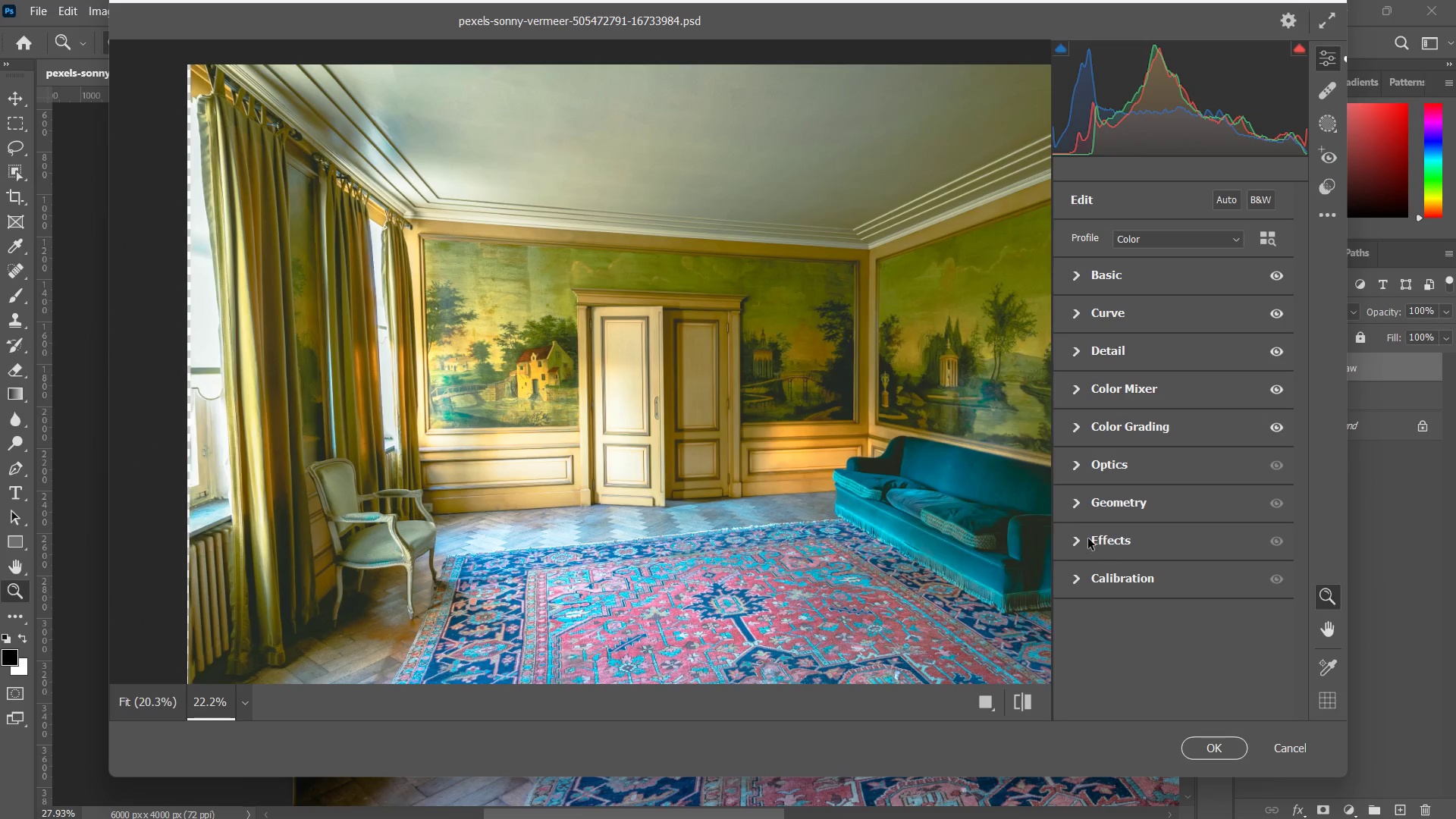 
left_click([1088, 538])
 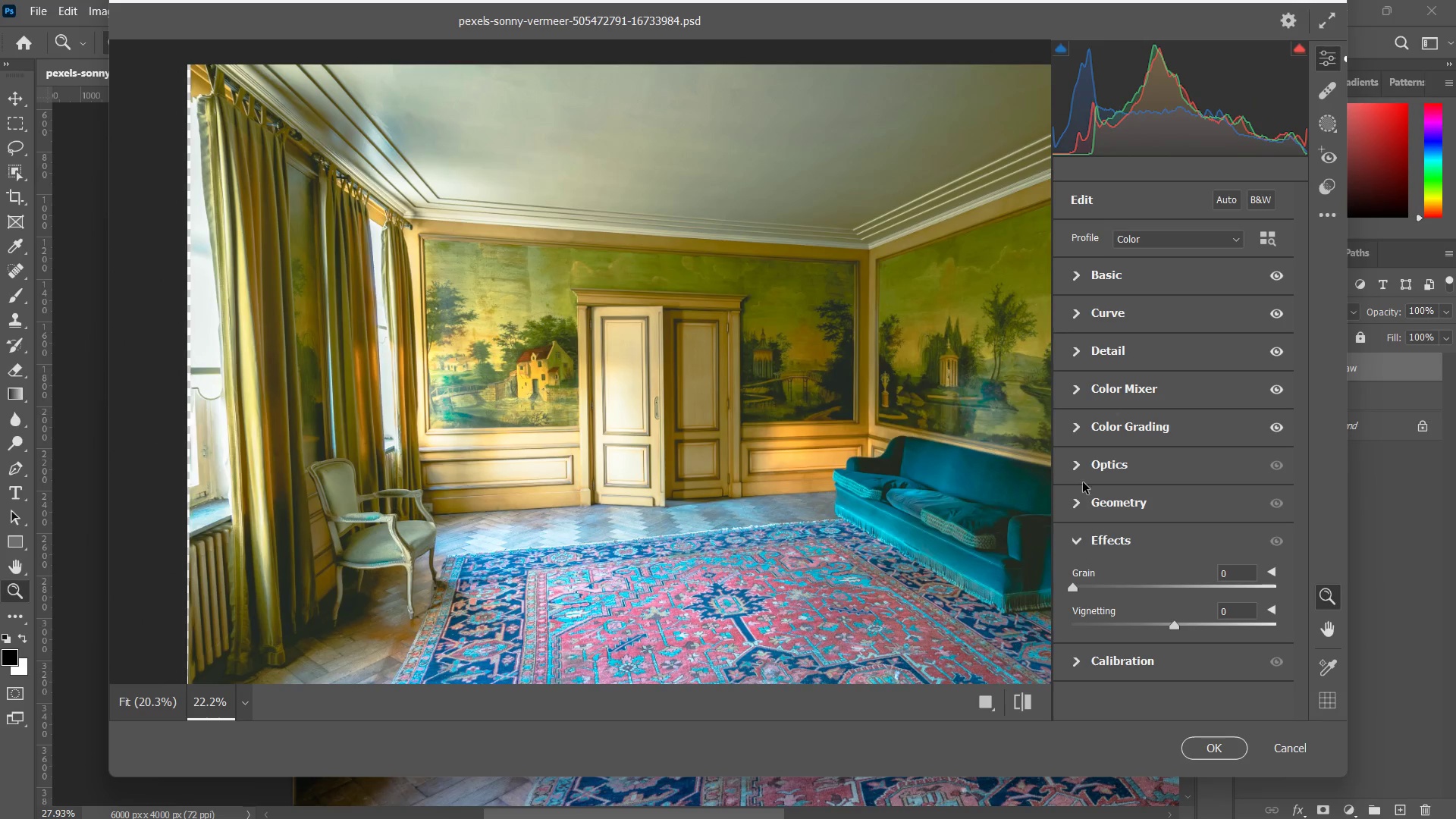 
left_click([1088, 663])
 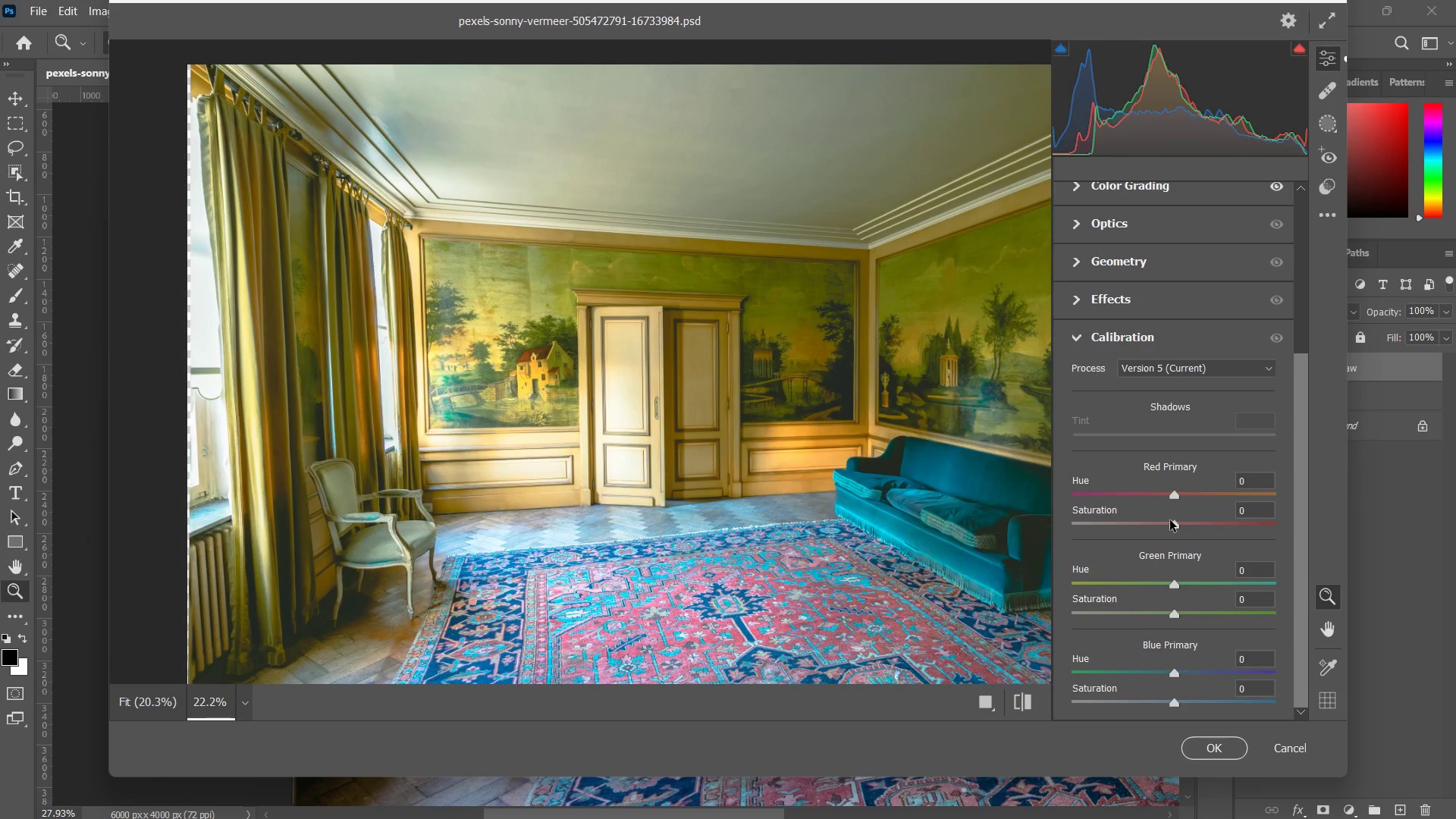 
left_click_drag(start_coordinate=[1177, 522], to_coordinate=[1185, 530])
 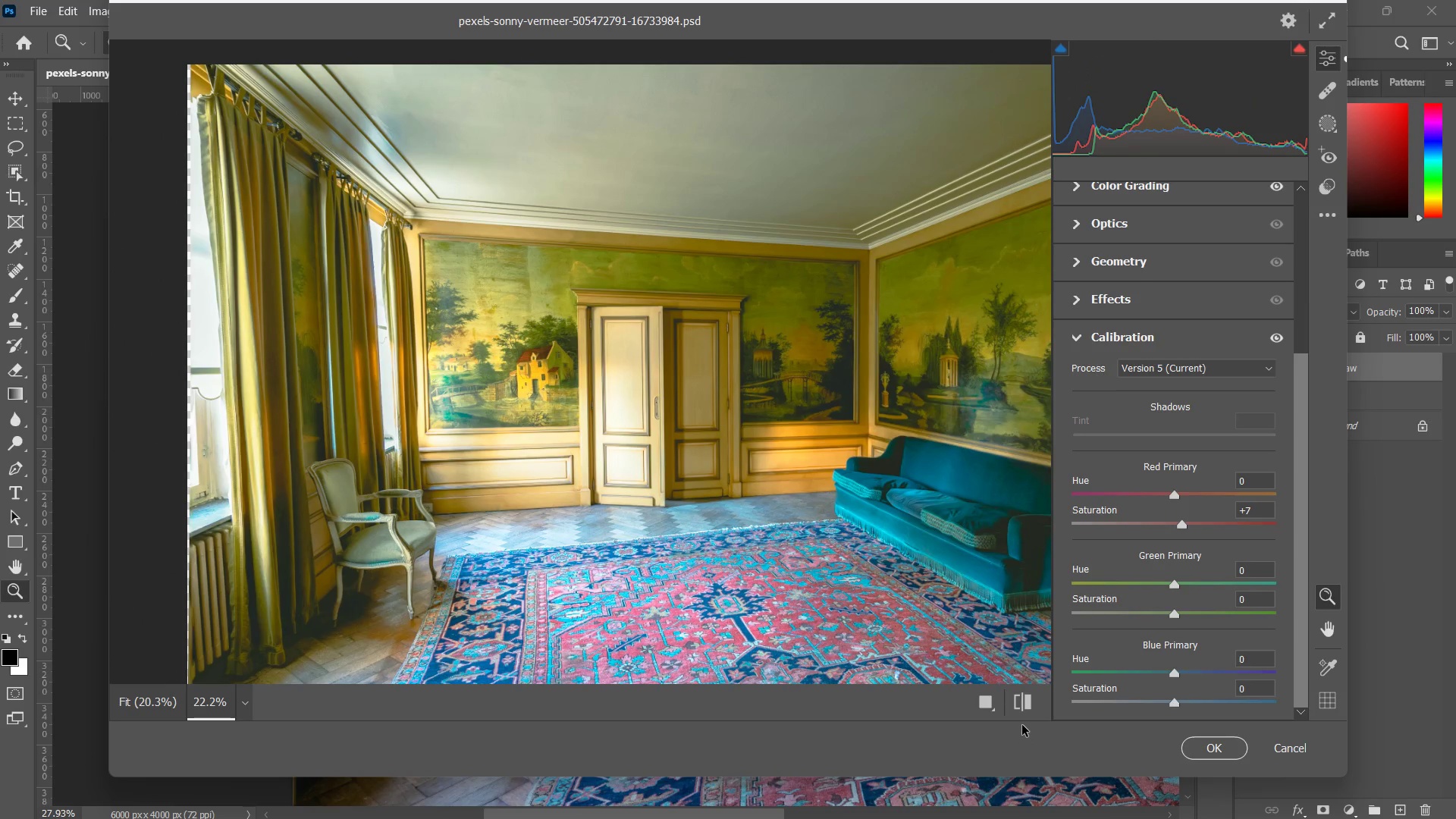 
left_click([1029, 714])
 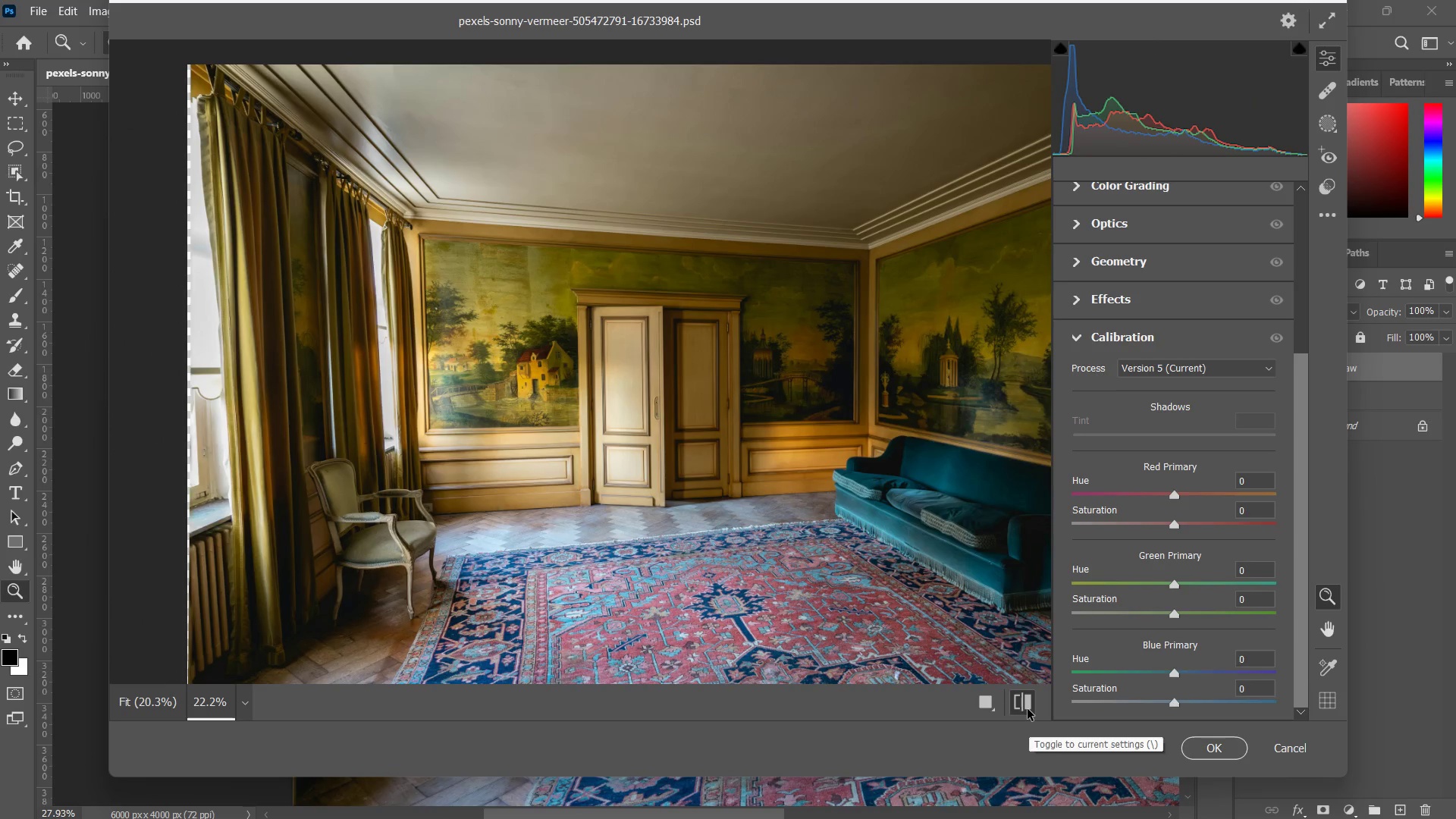 
left_click([1026, 709])
 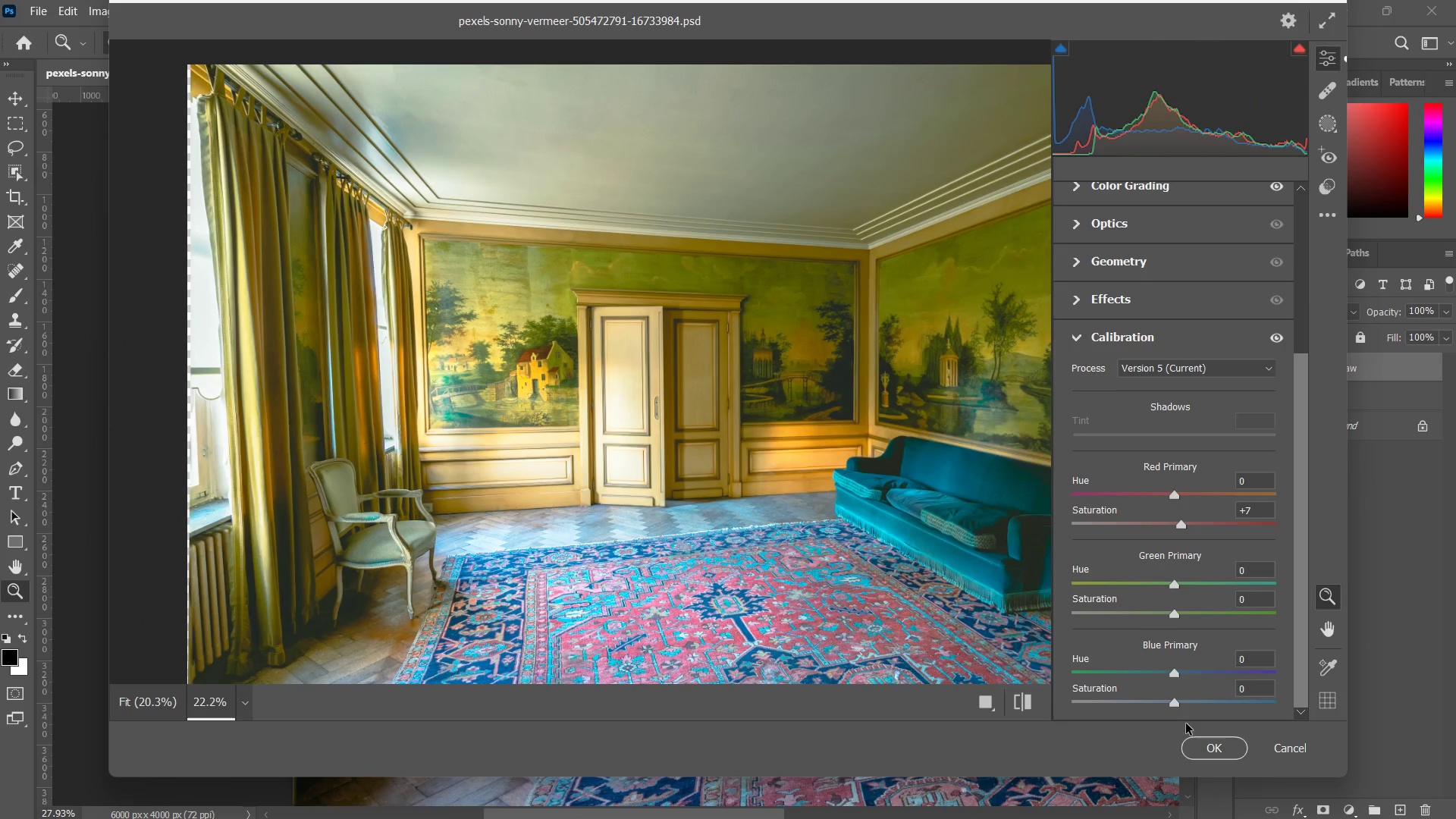 
left_click([1197, 745])
 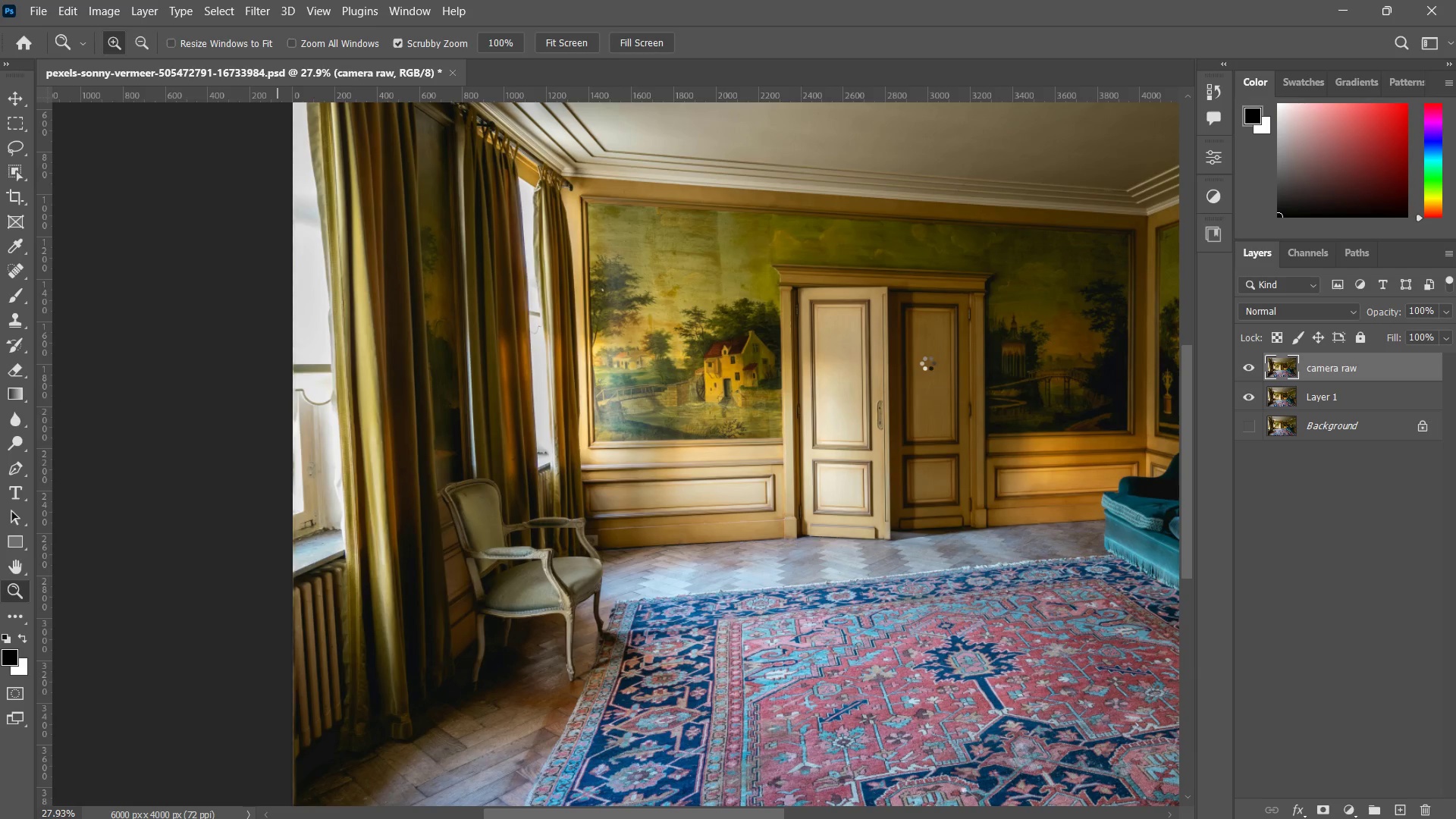 
mouse_move([930, 332])
 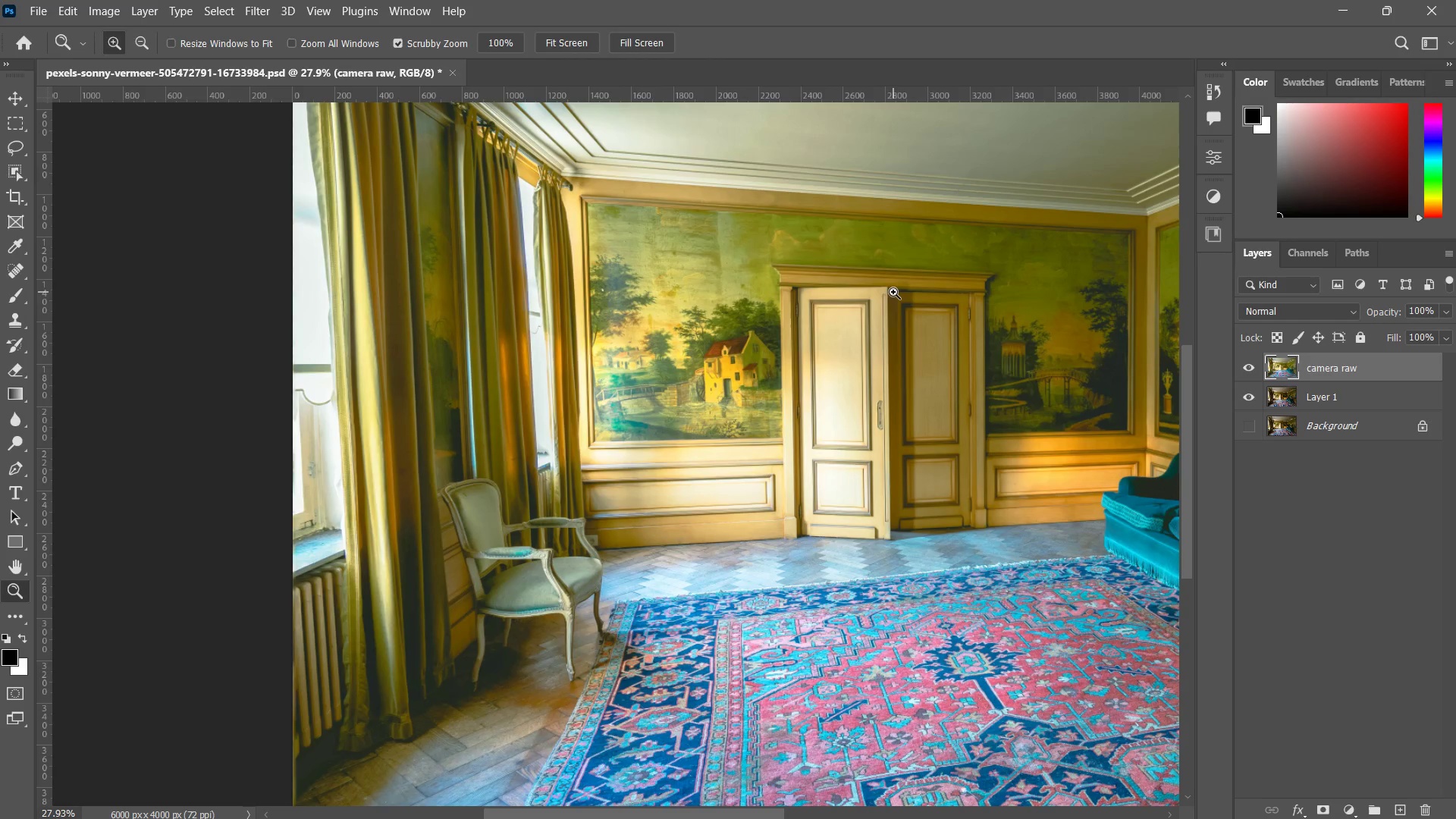 
left_click_drag(start_coordinate=[796, 362], to_coordinate=[782, 388])
 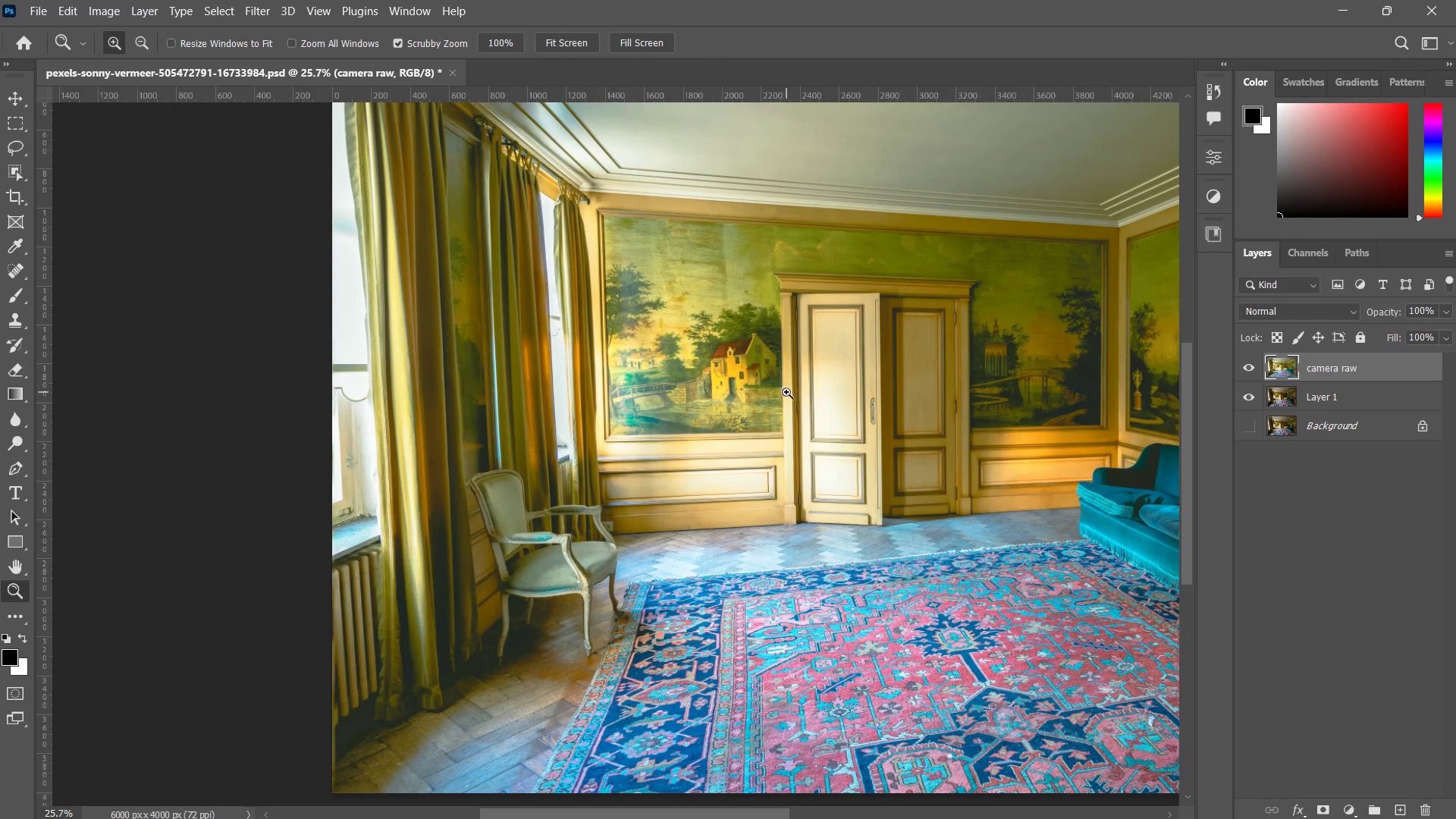 
left_click_drag(start_coordinate=[786, 394], to_coordinate=[775, 404])
 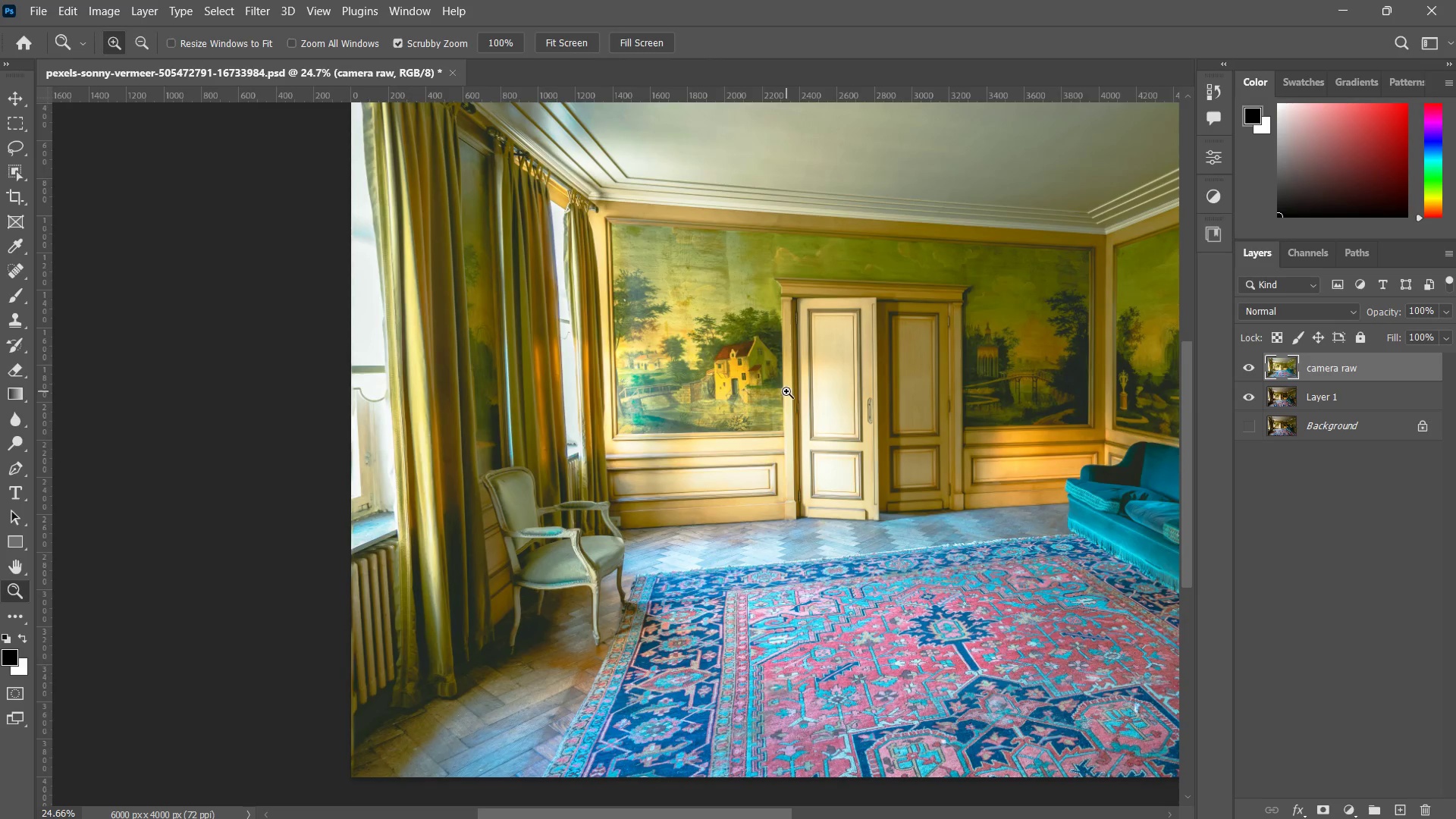 
left_click_drag(start_coordinate=[789, 391], to_coordinate=[770, 411])
 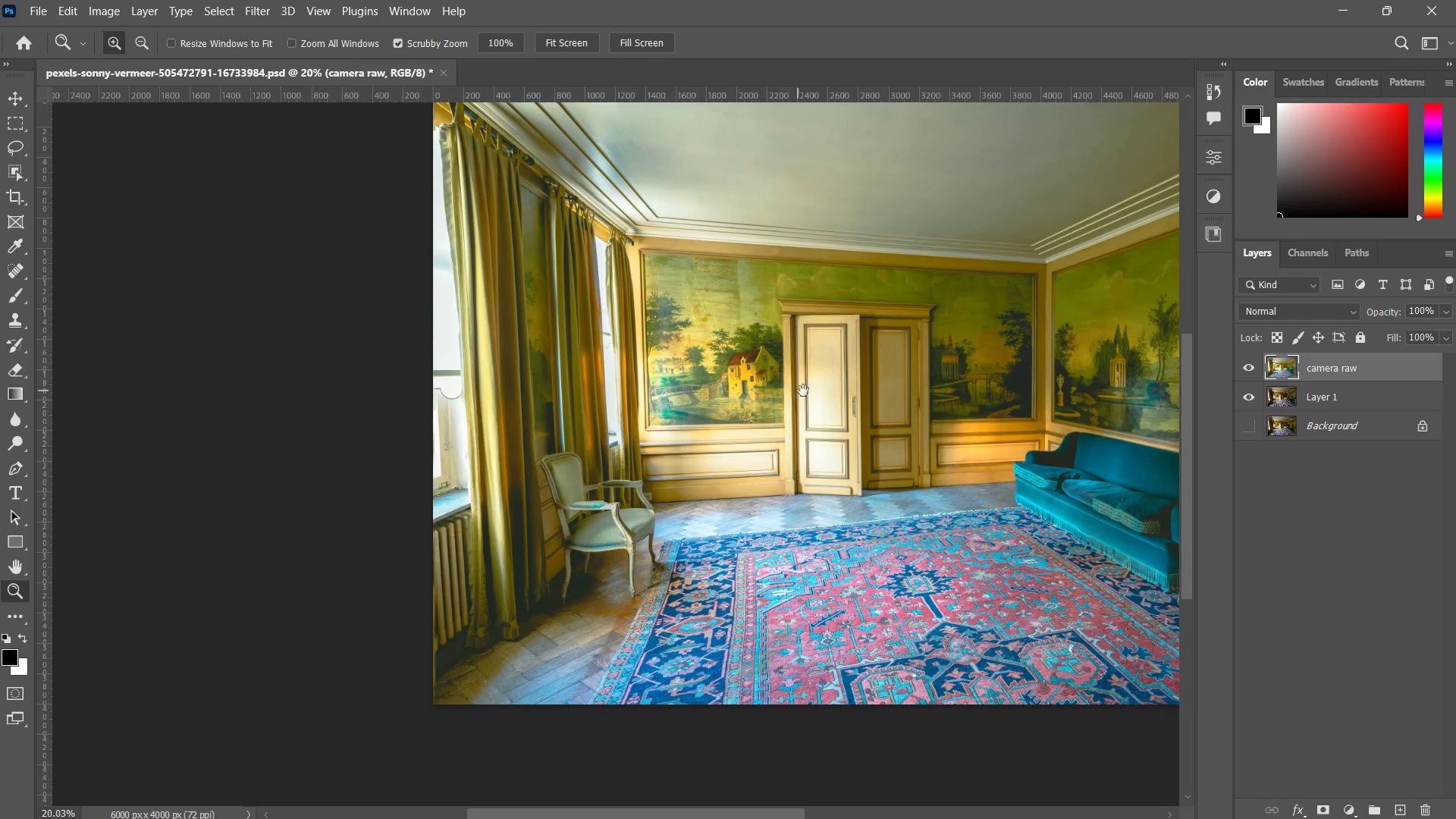 
hold_key(key=Space, duration=0.53)
 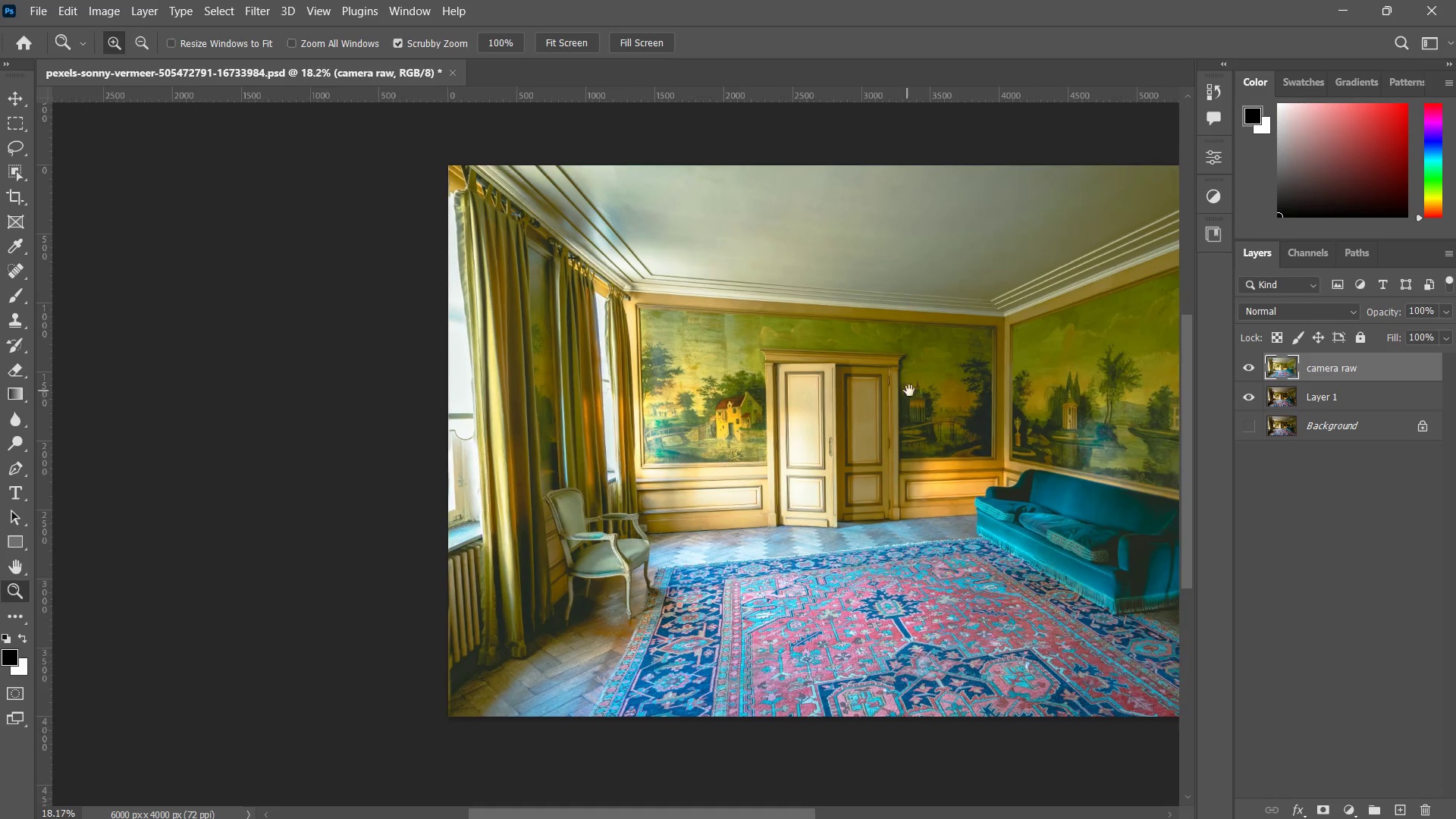 
left_click_drag(start_coordinate=[833, 391], to_coordinate=[802, 438])
 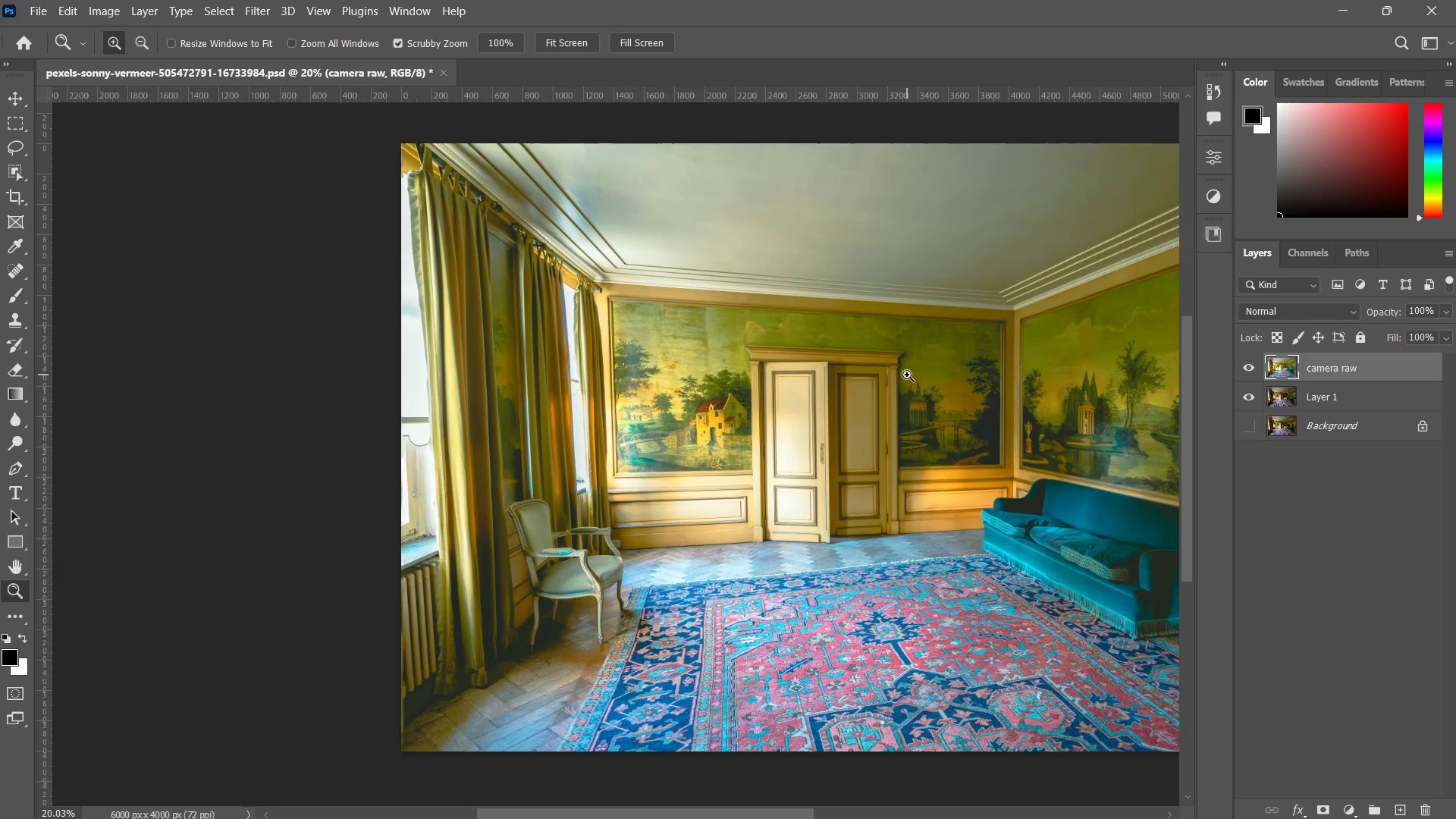 
left_click_drag(start_coordinate=[907, 375], to_coordinate=[893, 397])
 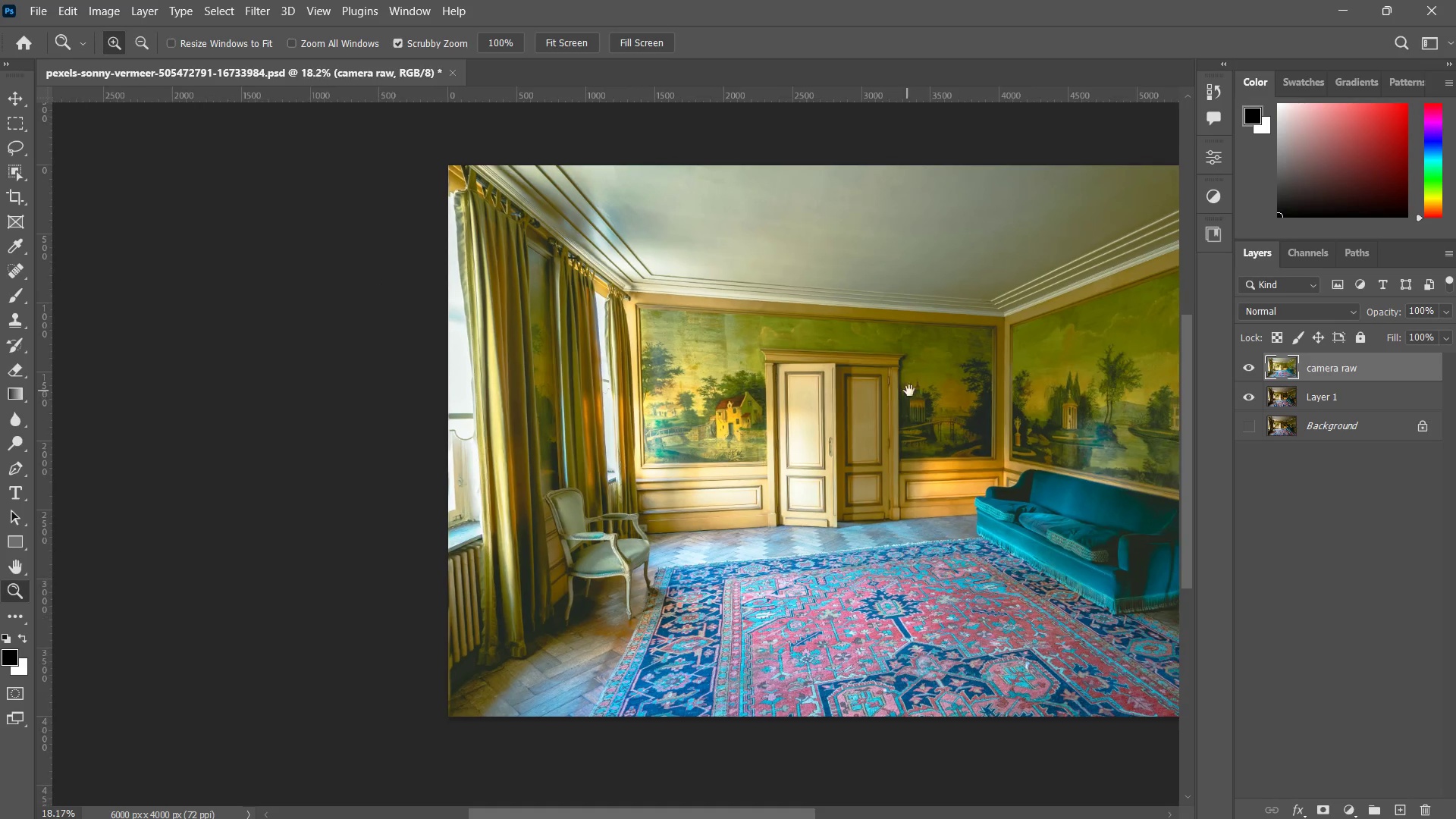 
hold_key(key=Space, duration=0.33)
 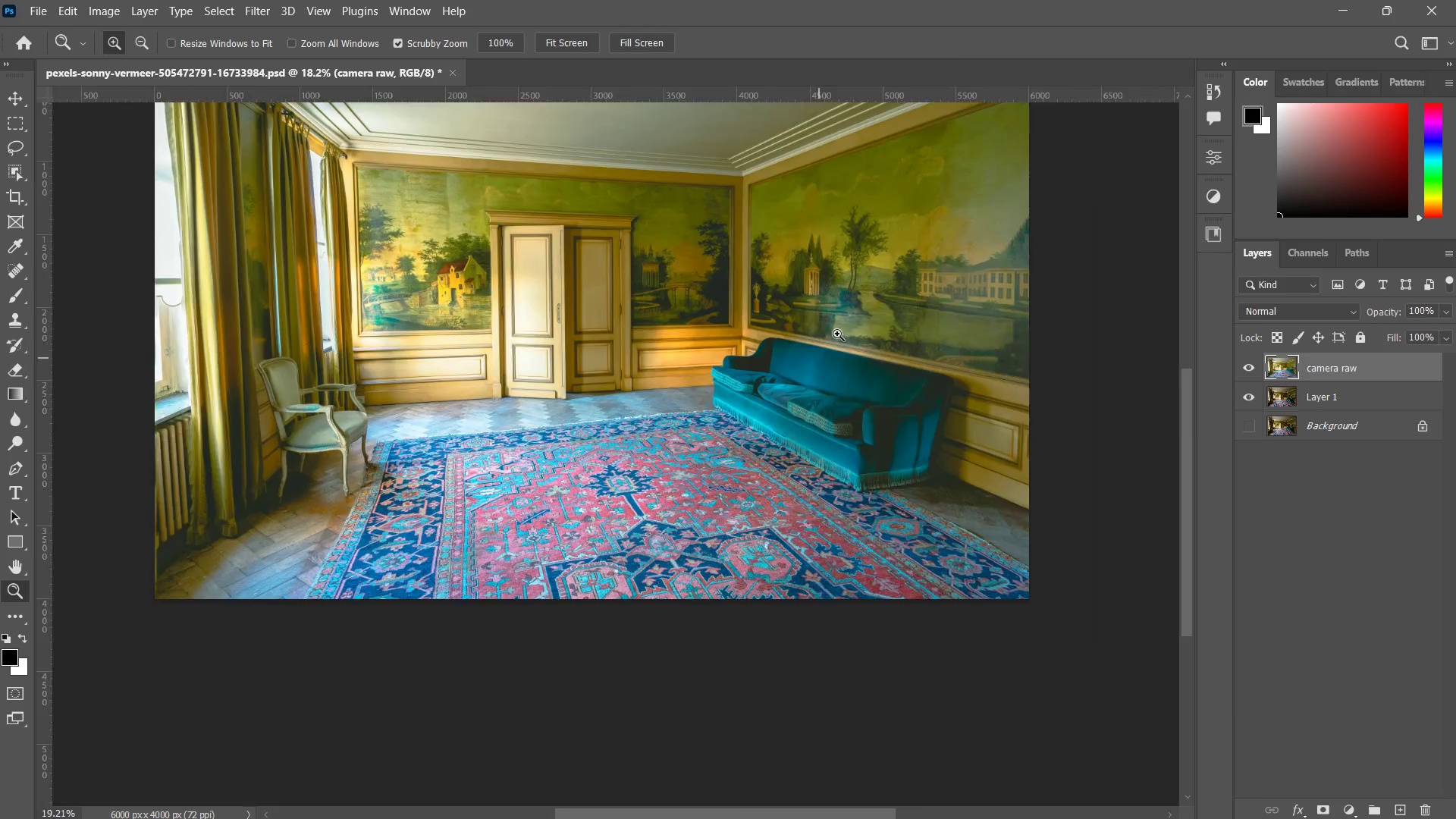 
left_click_drag(start_coordinate=[915, 395], to_coordinate=[797, 340])
 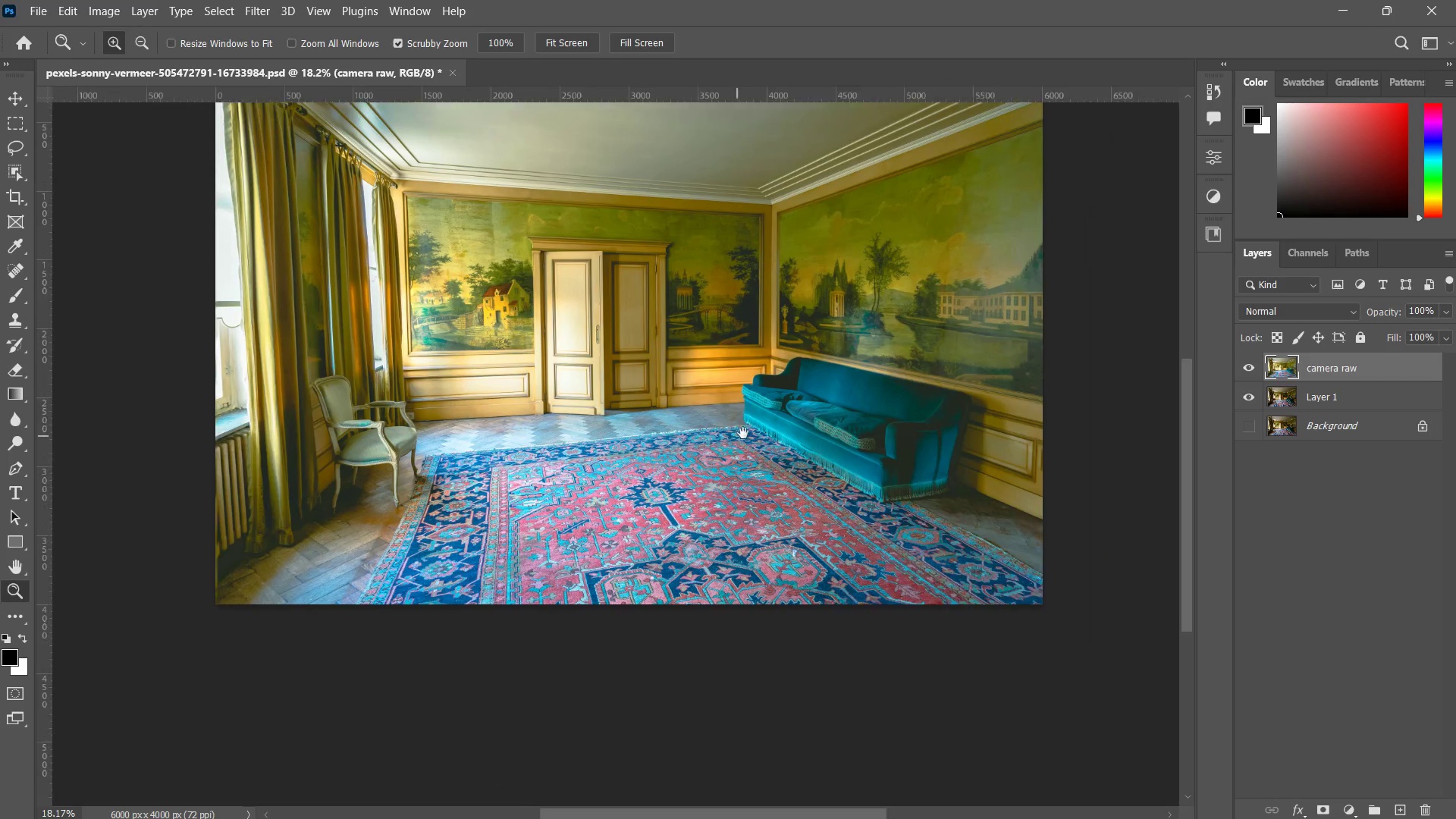 
left_click_drag(start_coordinate=[742, 435], to_coordinate=[839, 342])
 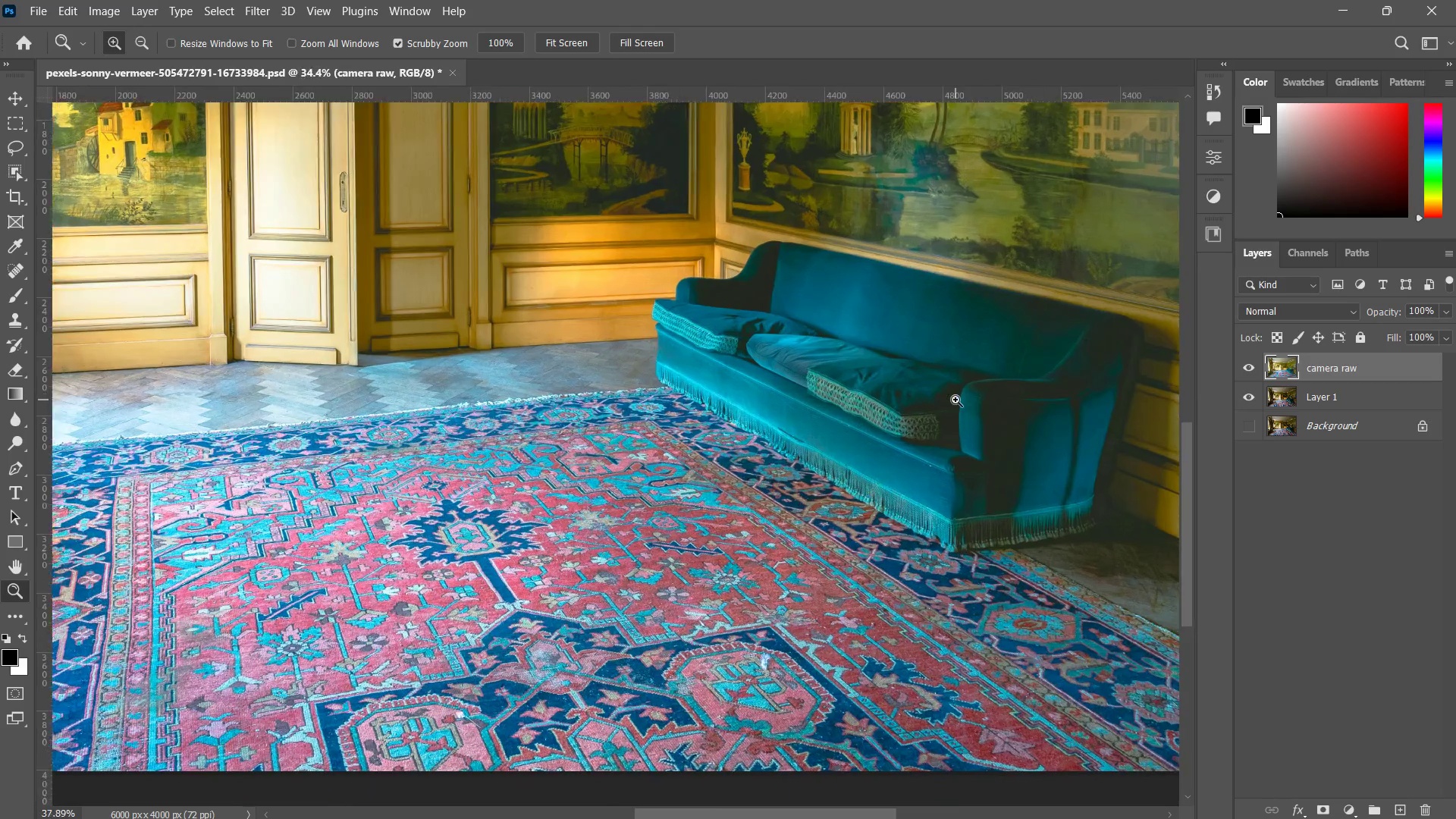 
left_click_drag(start_coordinate=[937, 413], to_coordinate=[1004, 344])
 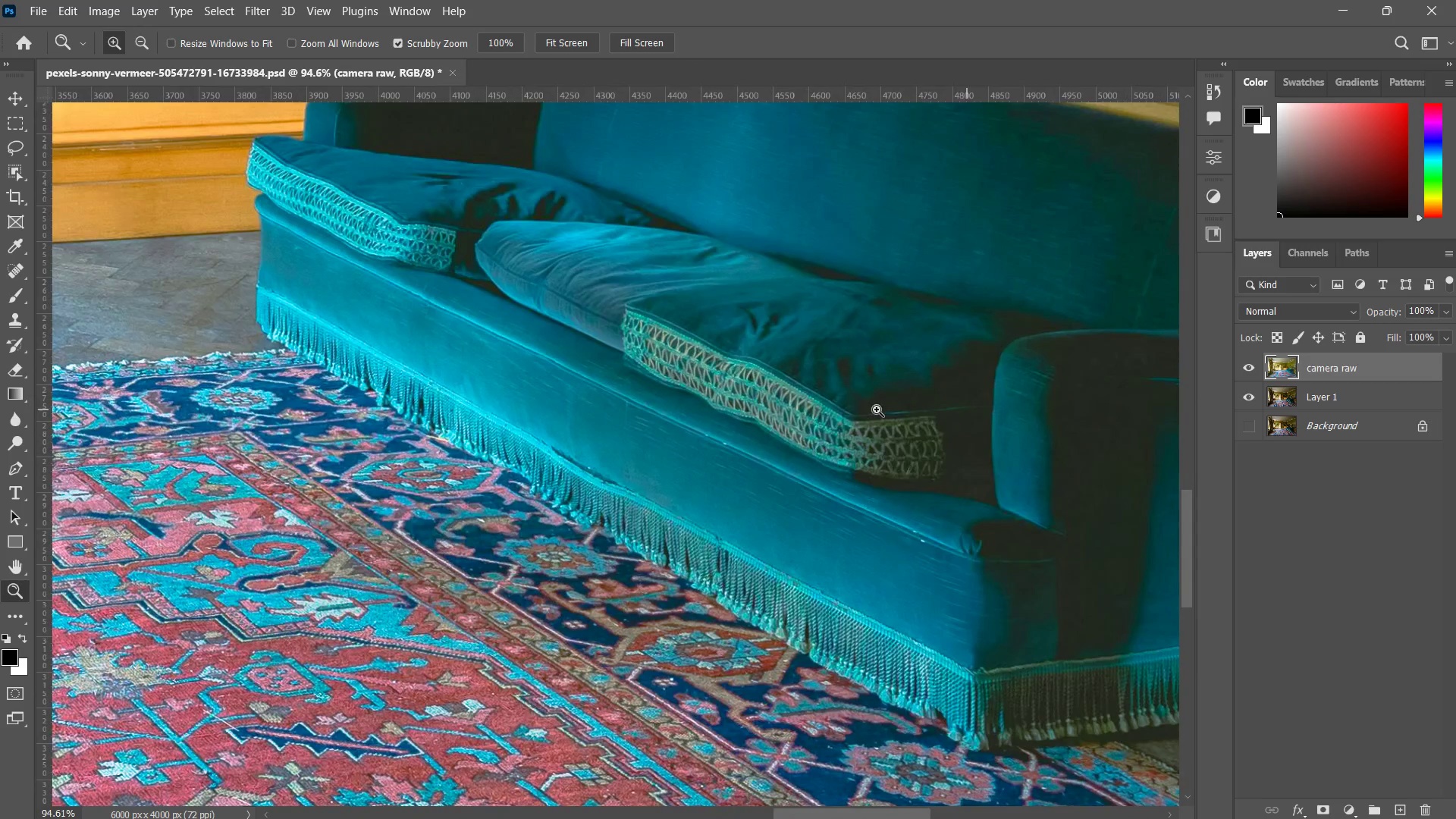 
left_click_drag(start_coordinate=[859, 411], to_coordinate=[840, 448])
 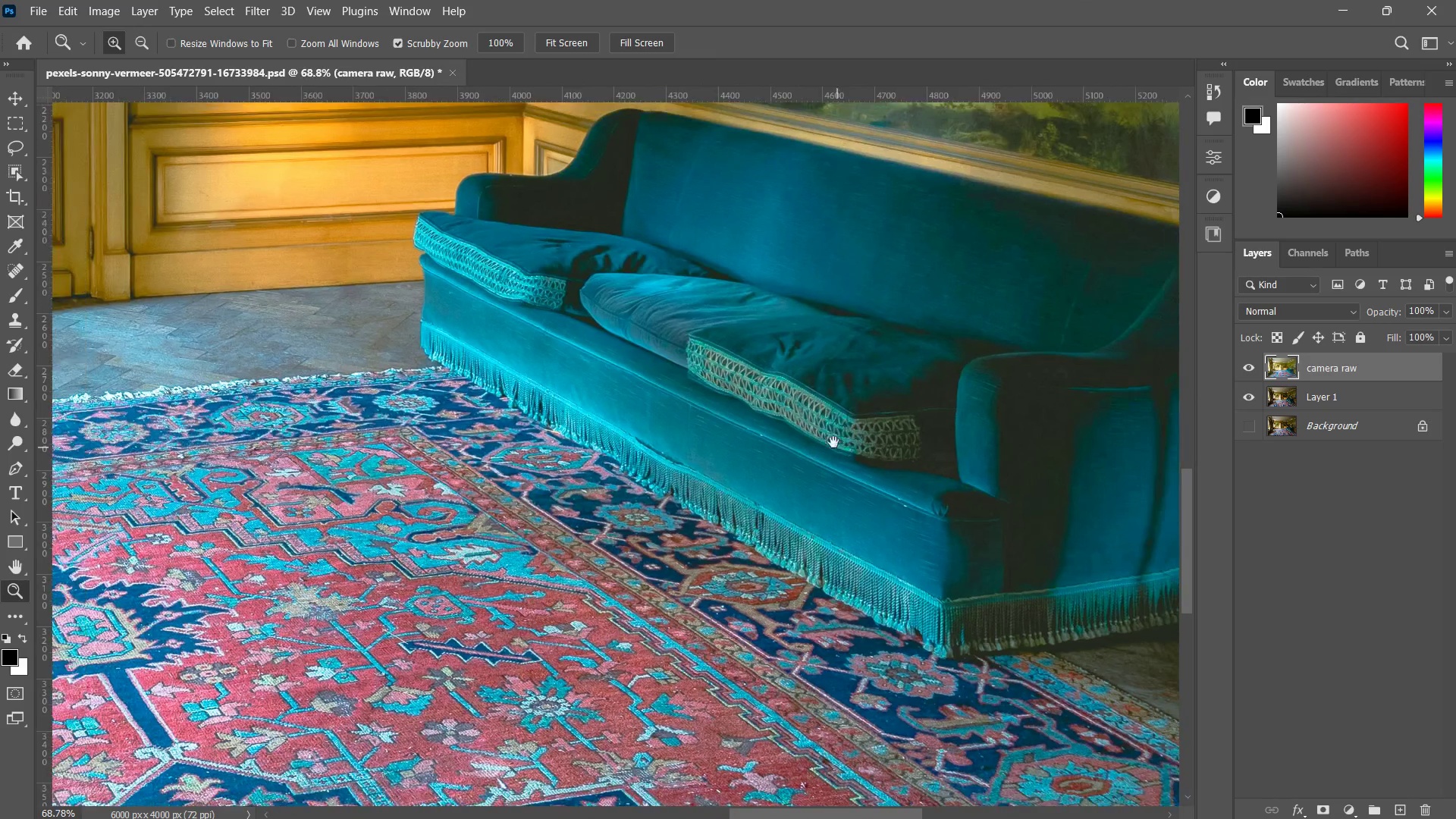 
hold_key(key=Space, duration=0.38)
 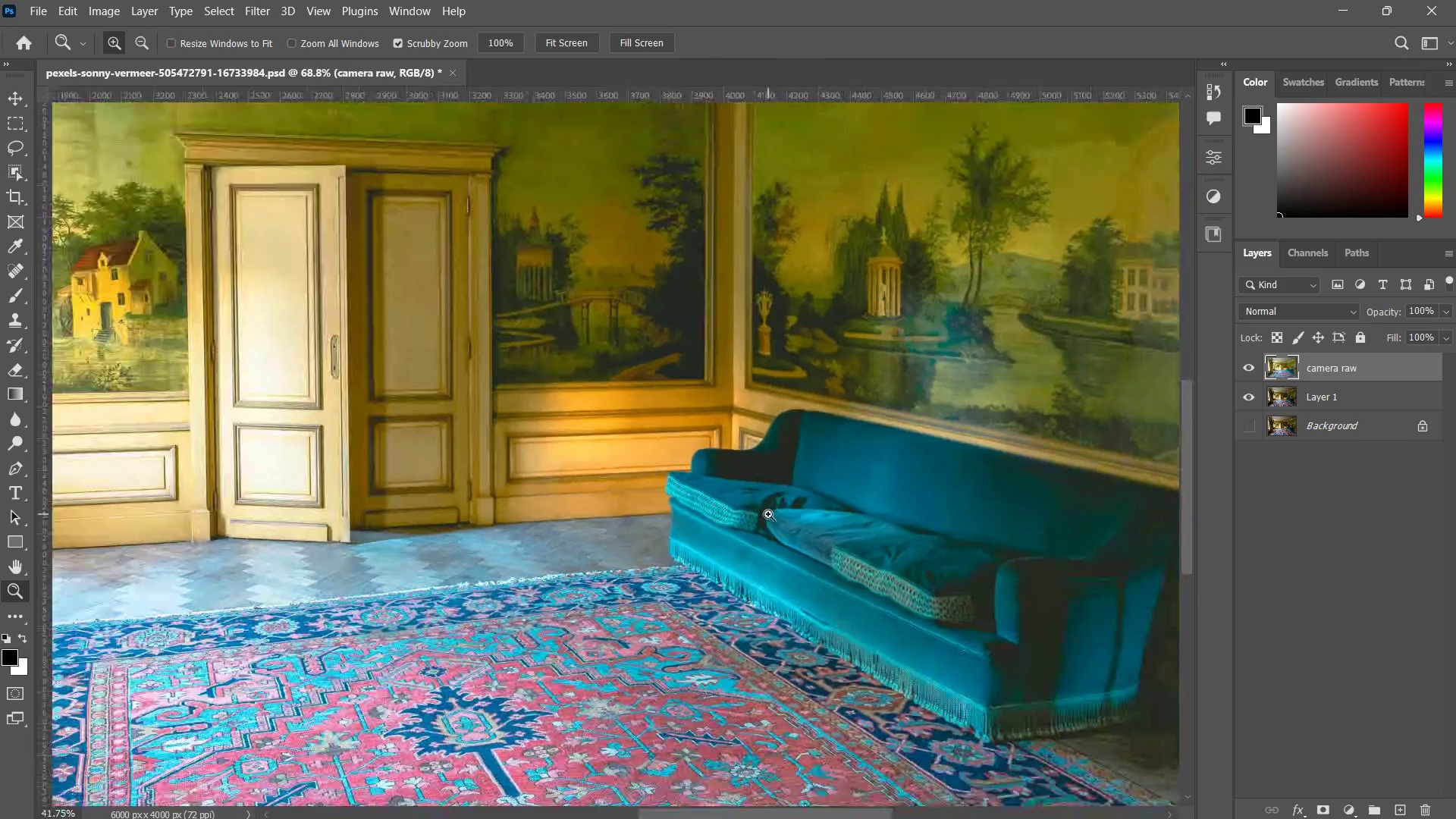 
left_click_drag(start_coordinate=[799, 393], to_coordinate=[880, 526])
 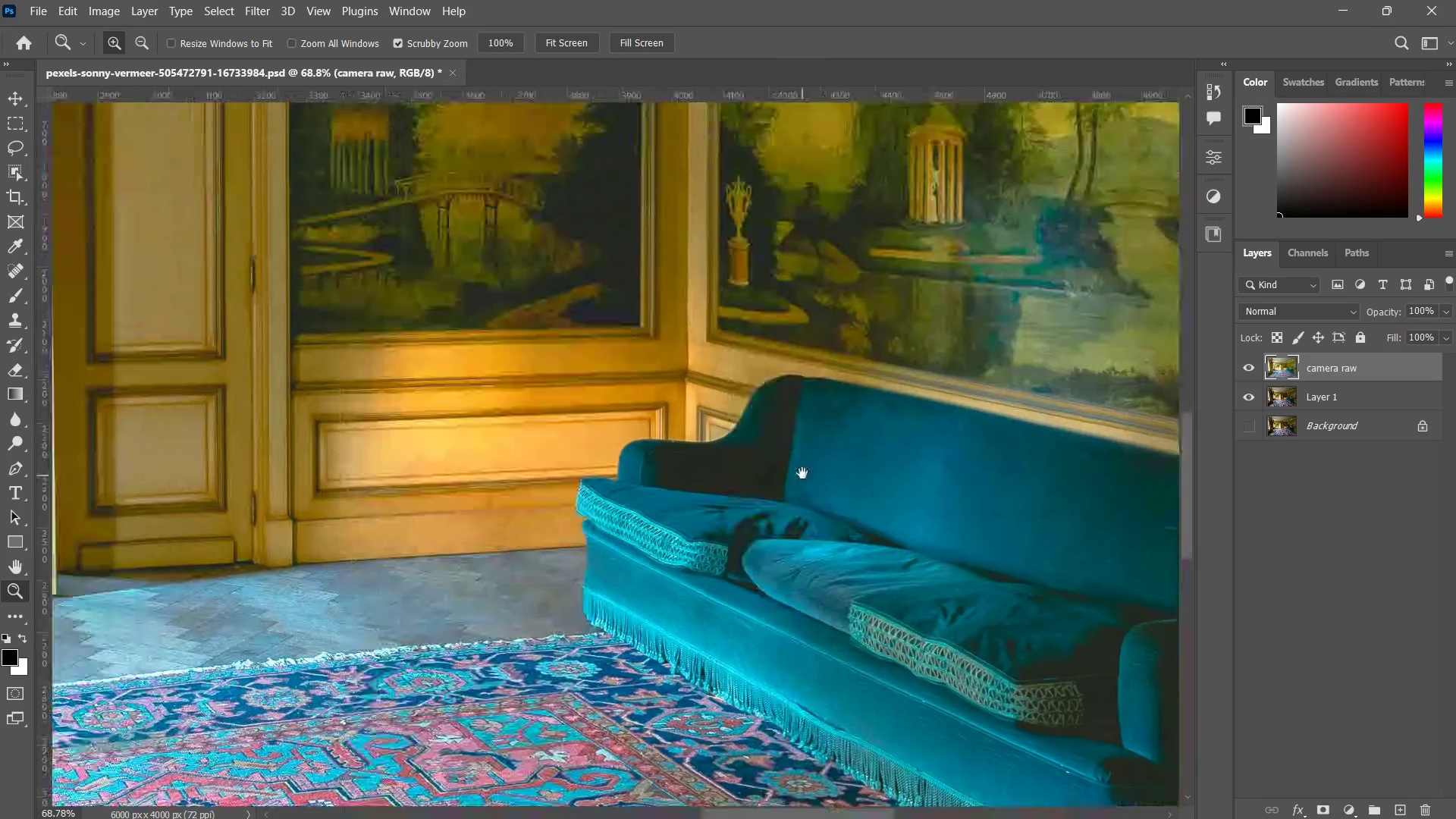 
type(z z zzzz)
 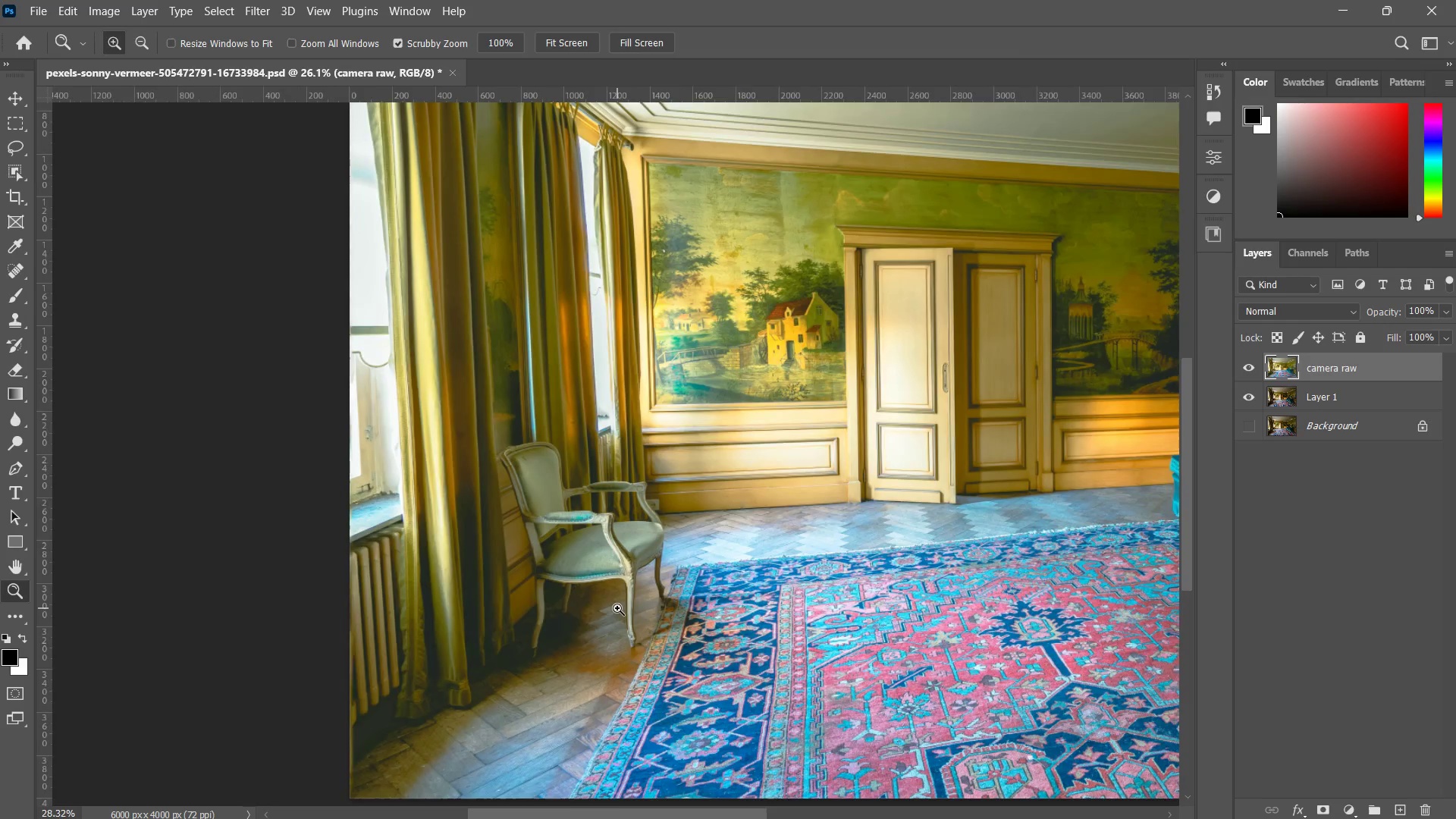 
left_click_drag(start_coordinate=[804, 462], to_coordinate=[768, 514])
 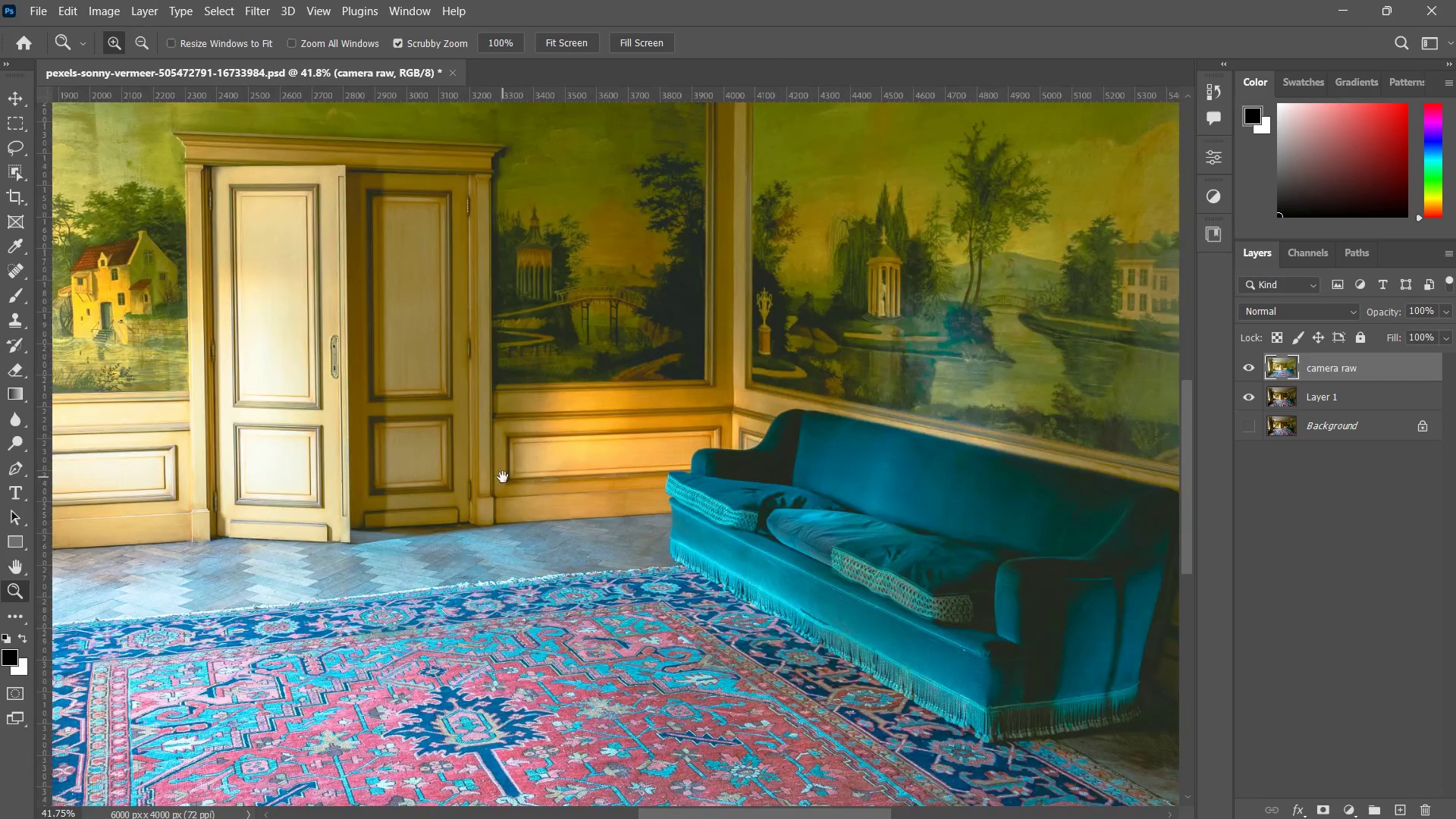 
left_click_drag(start_coordinate=[518, 473], to_coordinate=[561, 469])
 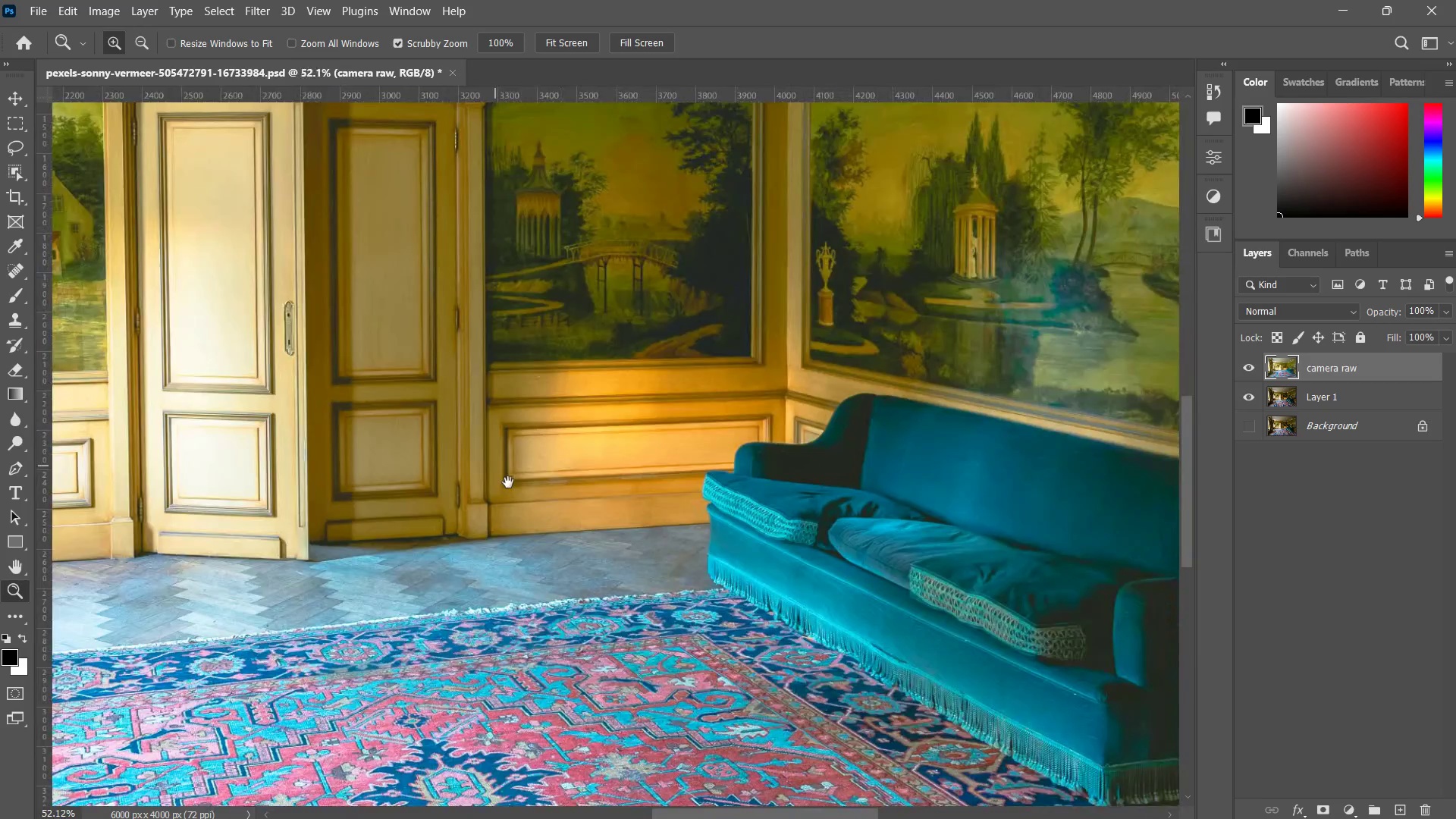 
left_click_drag(start_coordinate=[493, 463], to_coordinate=[708, 563])
 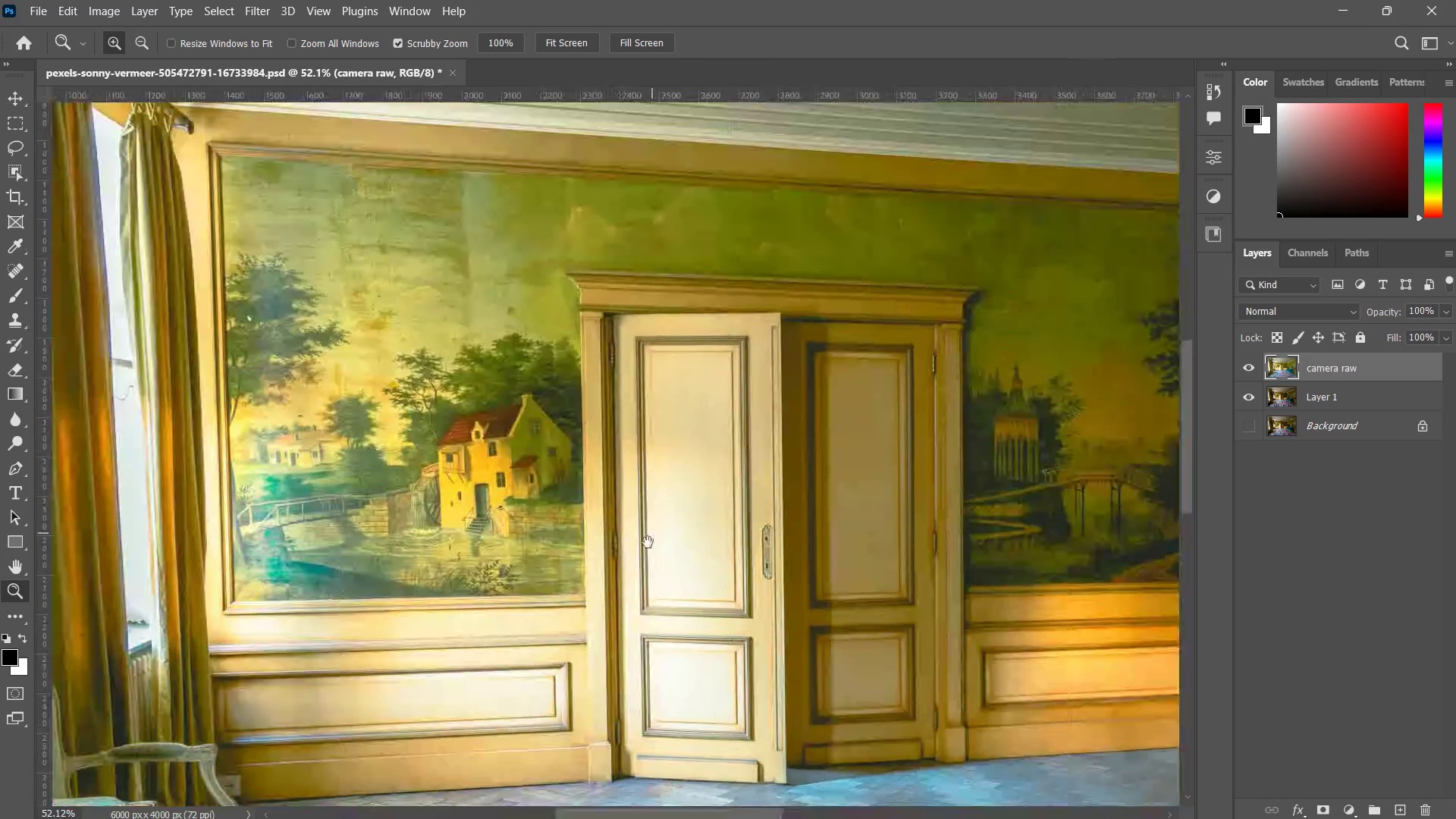 
left_click_drag(start_coordinate=[660, 516], to_coordinate=[633, 567])
 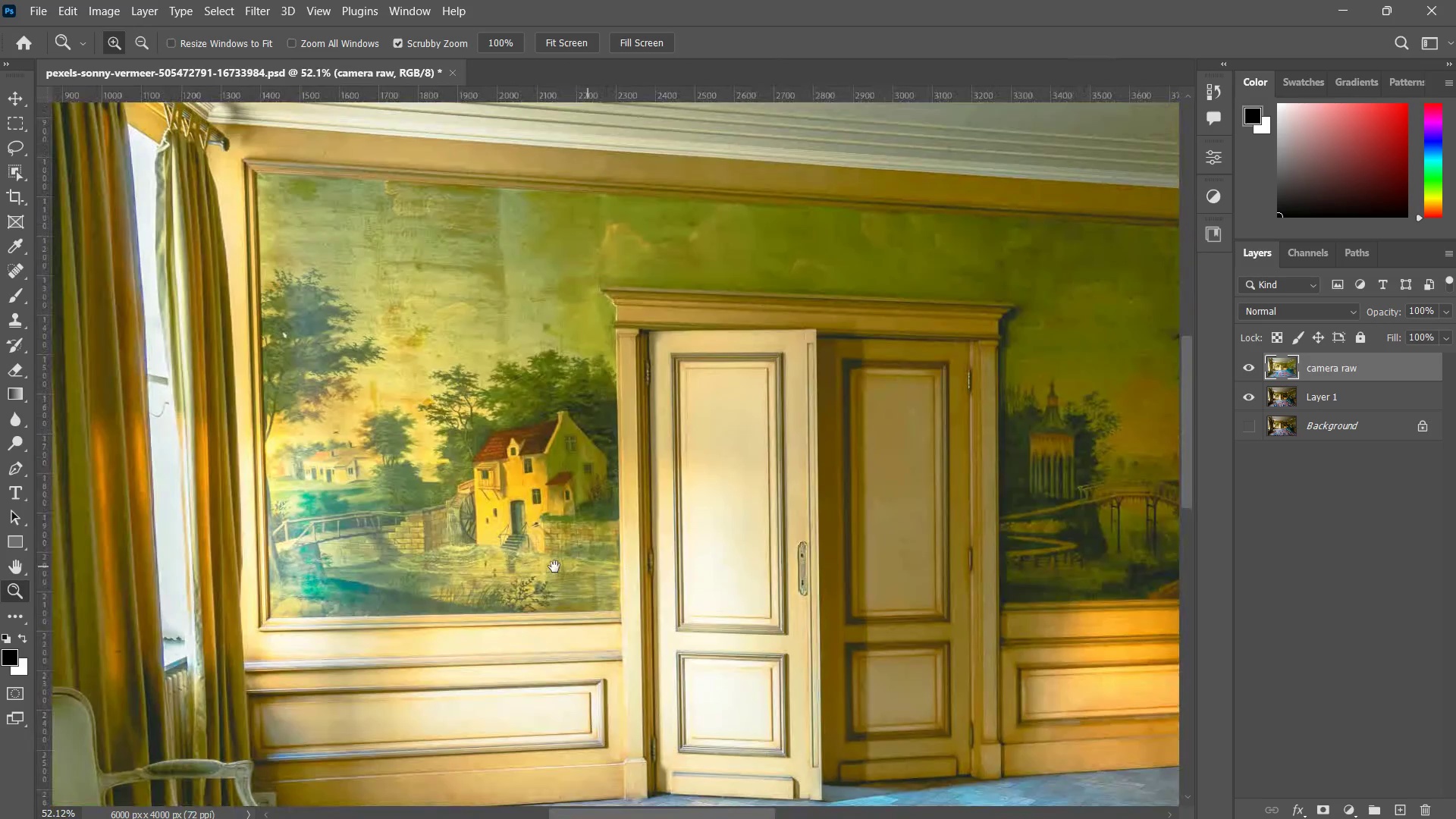 
left_click_drag(start_coordinate=[264, 560], to_coordinate=[372, 503])
 